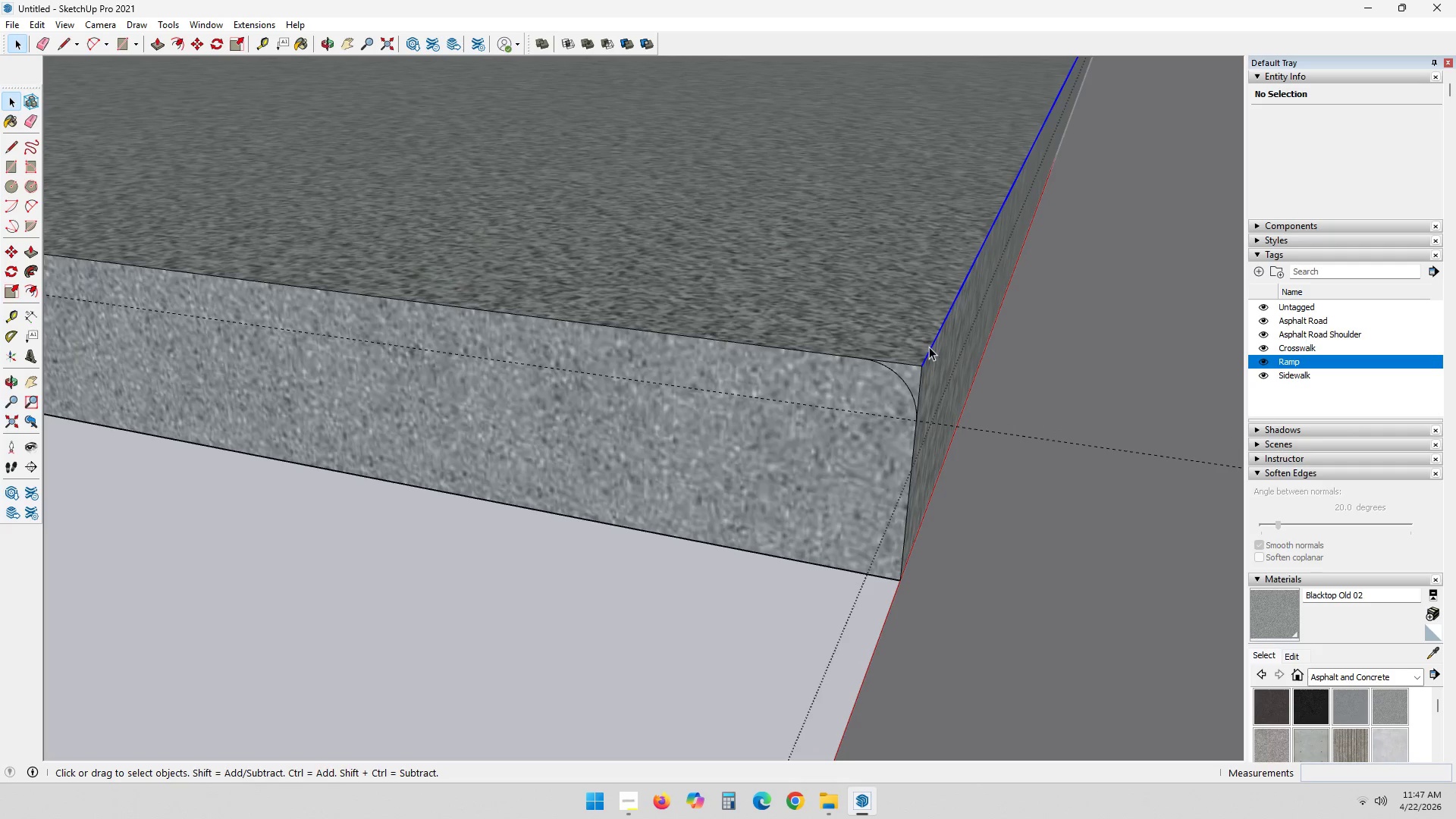 
scroll: coordinate [1031, 304], scroll_direction: down, amount: 11.0
 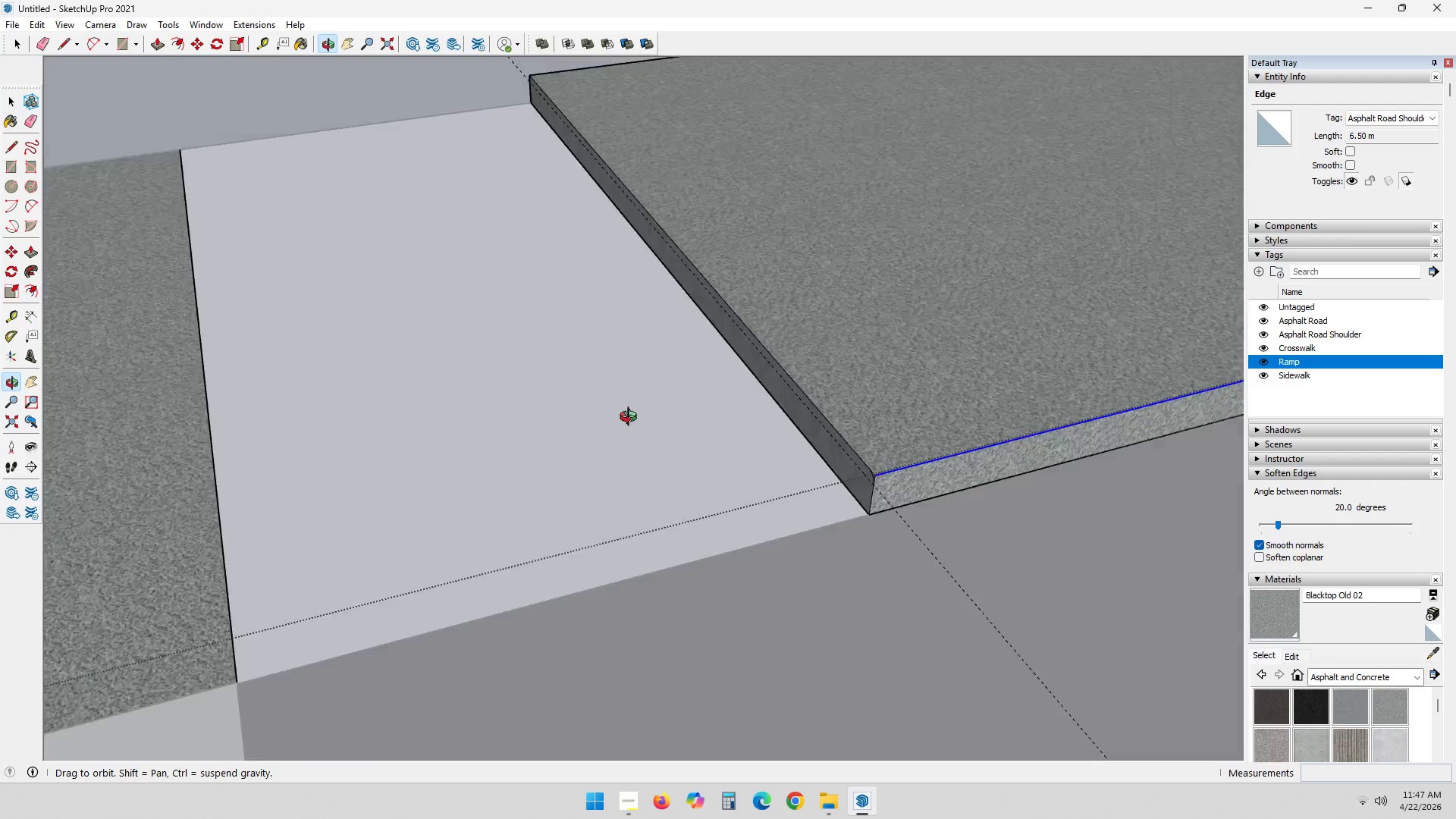 
hold_key(key=ShiftLeft, duration=0.31)
 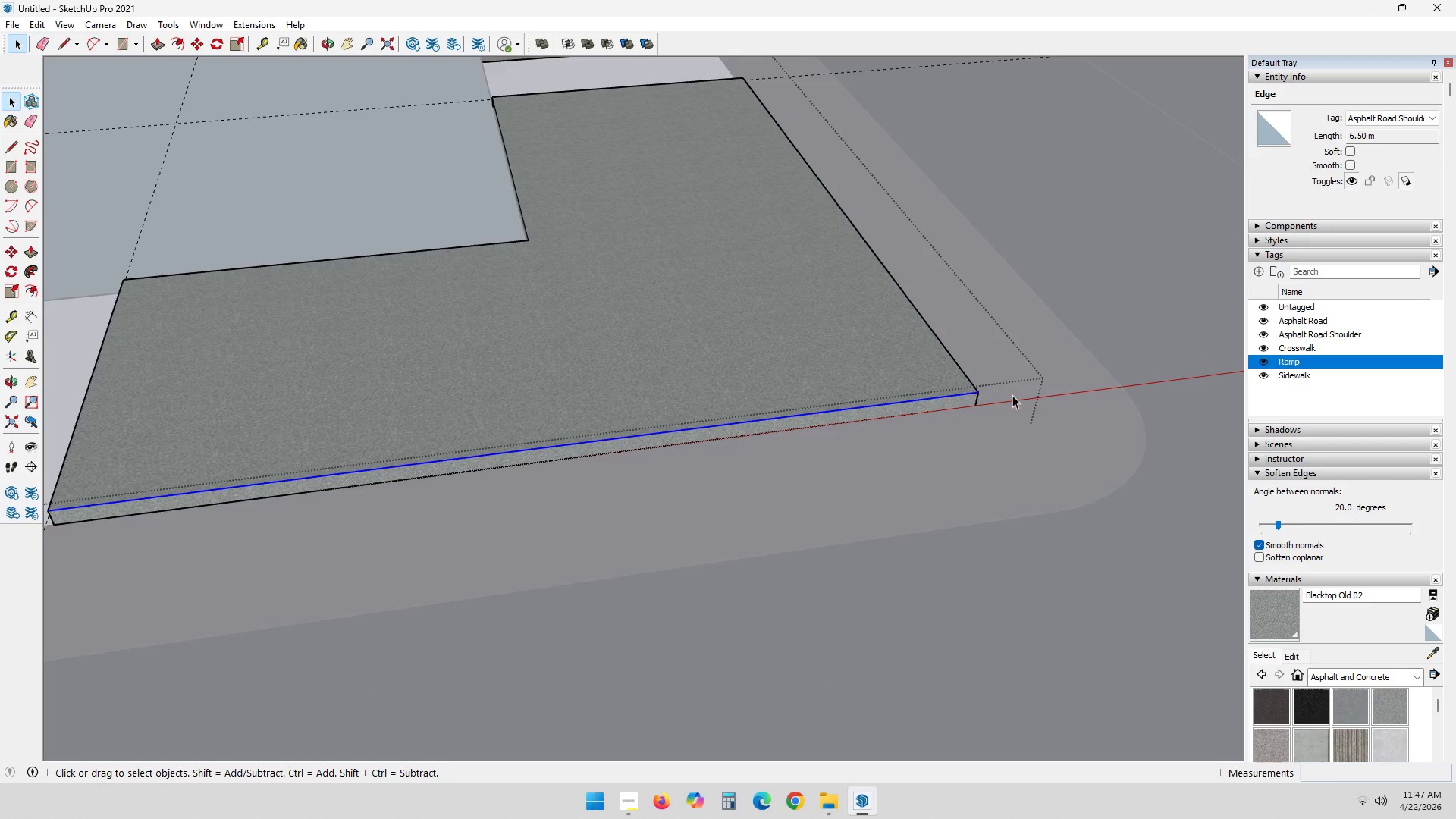 
scroll: coordinate [984, 425], scroll_direction: down, amount: 10.0
 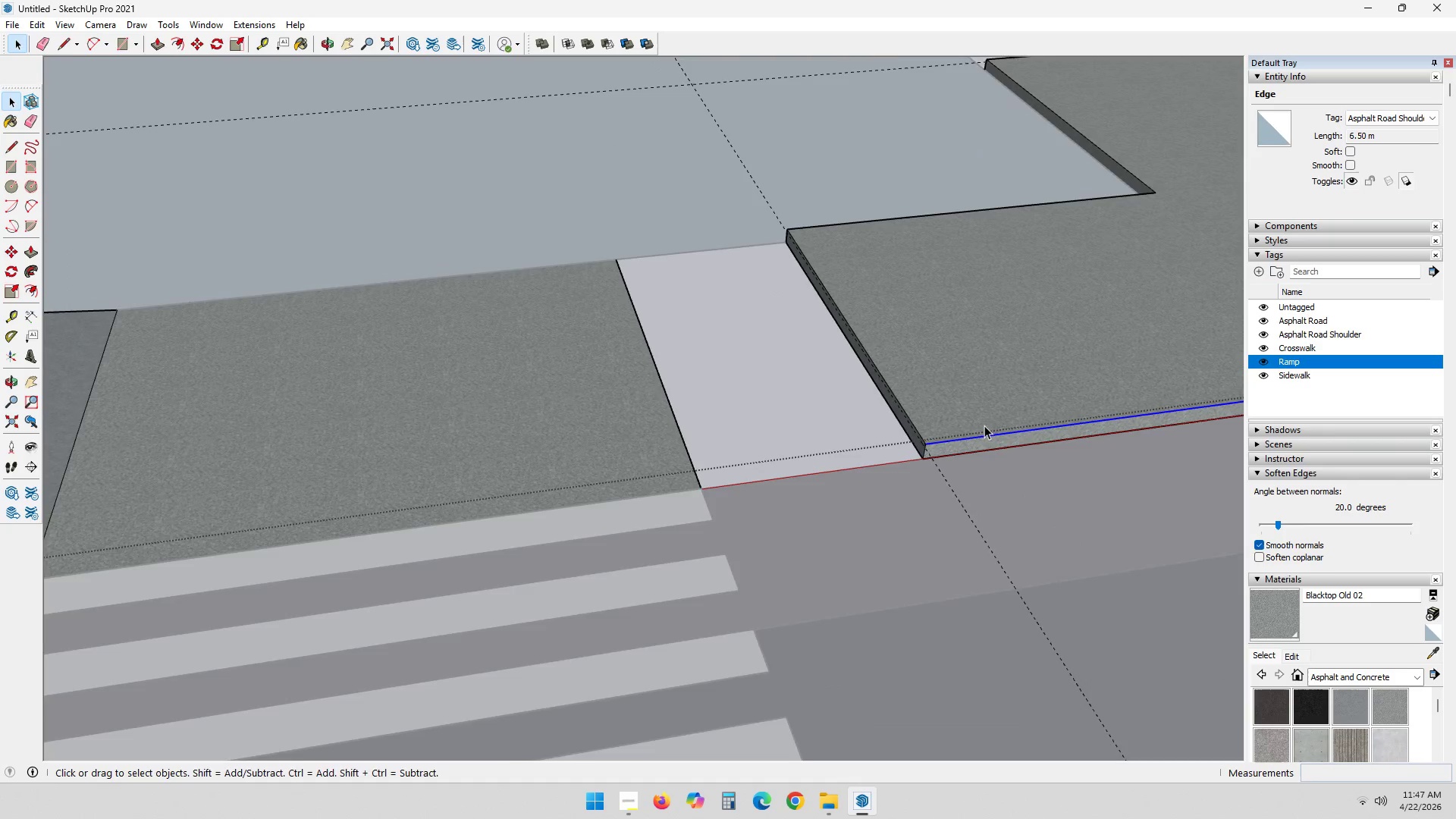 
hold_key(key=ControlLeft, duration=0.92)
 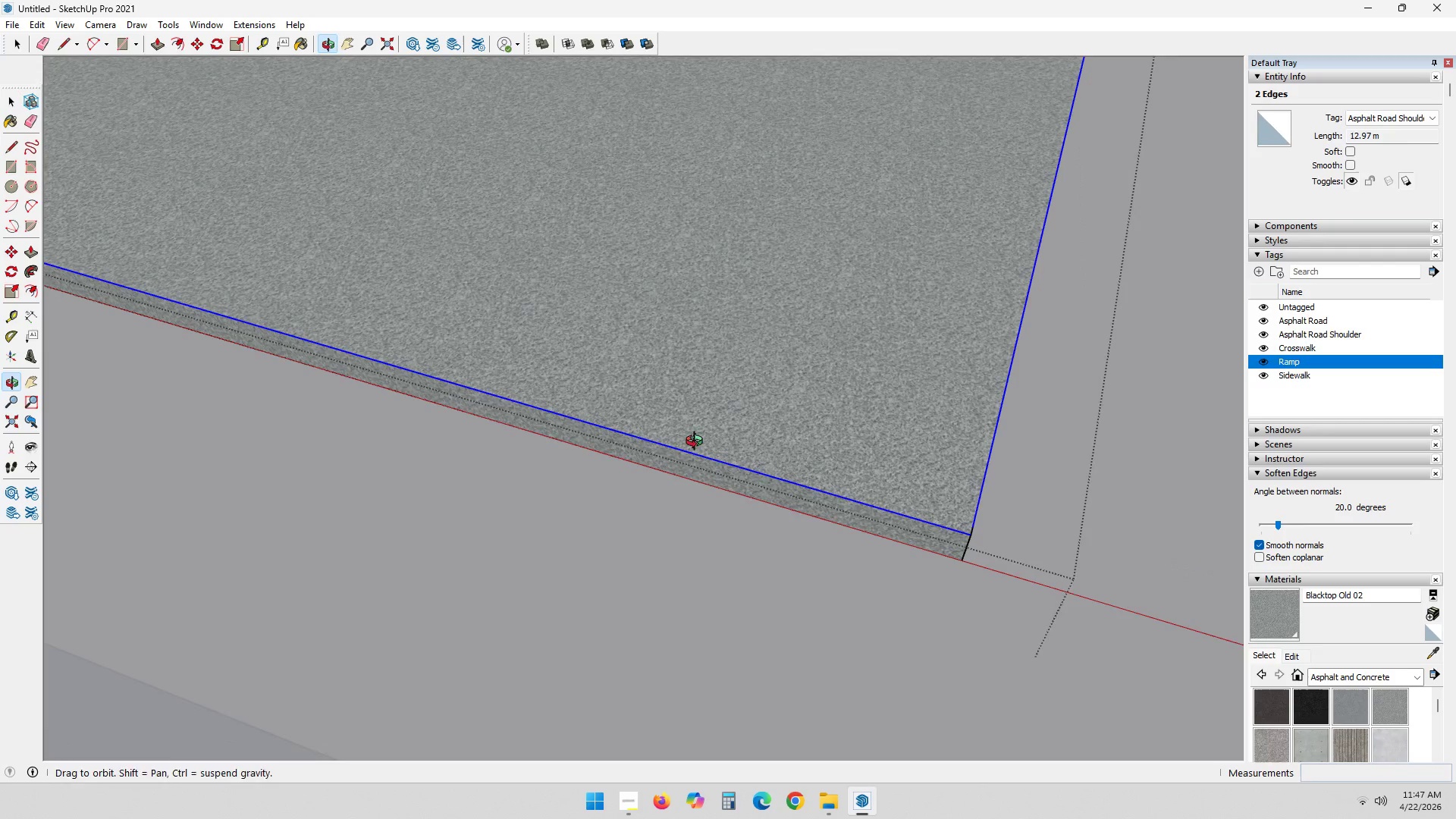 
scroll: coordinate [968, 383], scroll_direction: up, amount: 8.0
 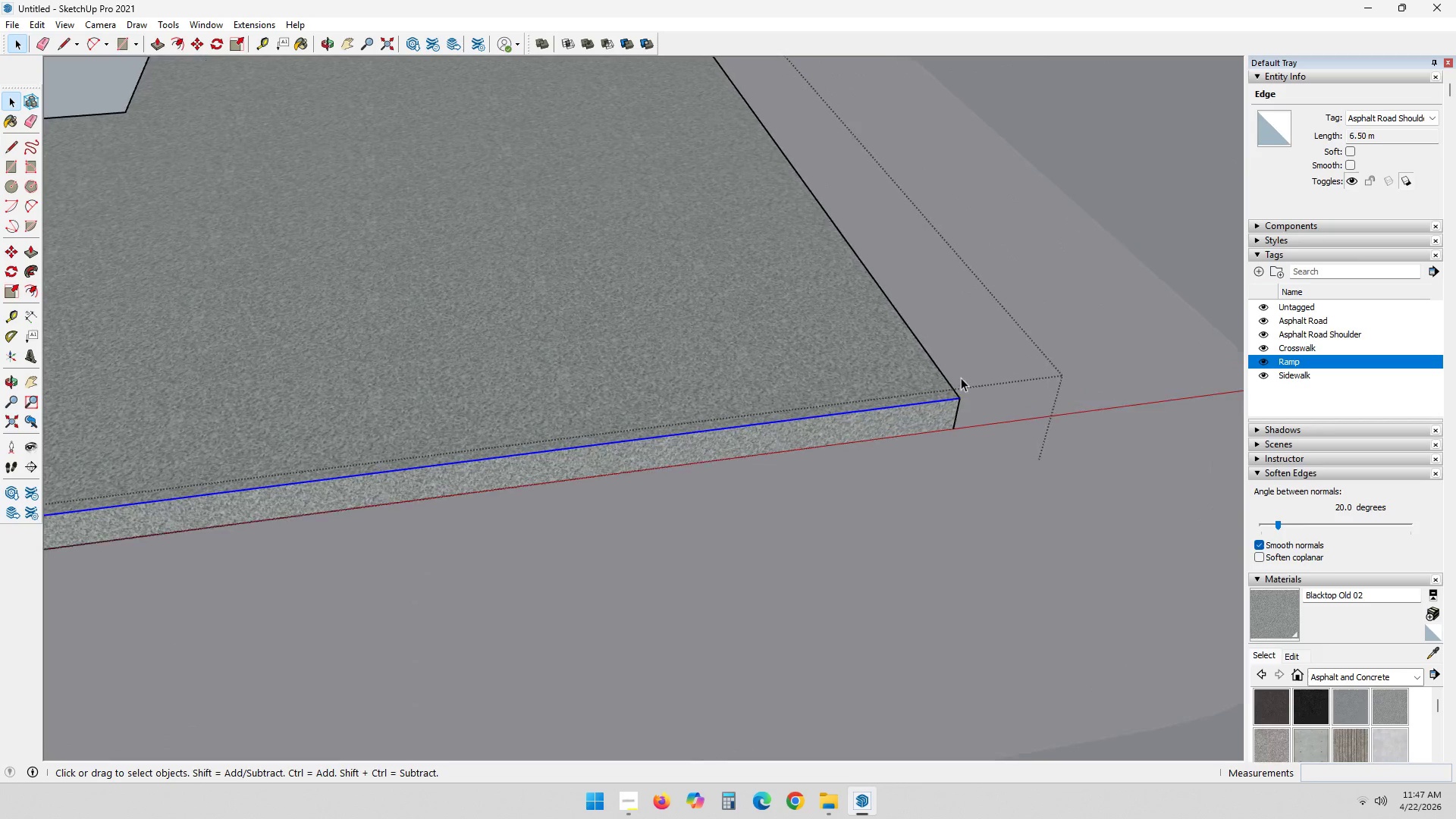 
left_click([940, 372])
 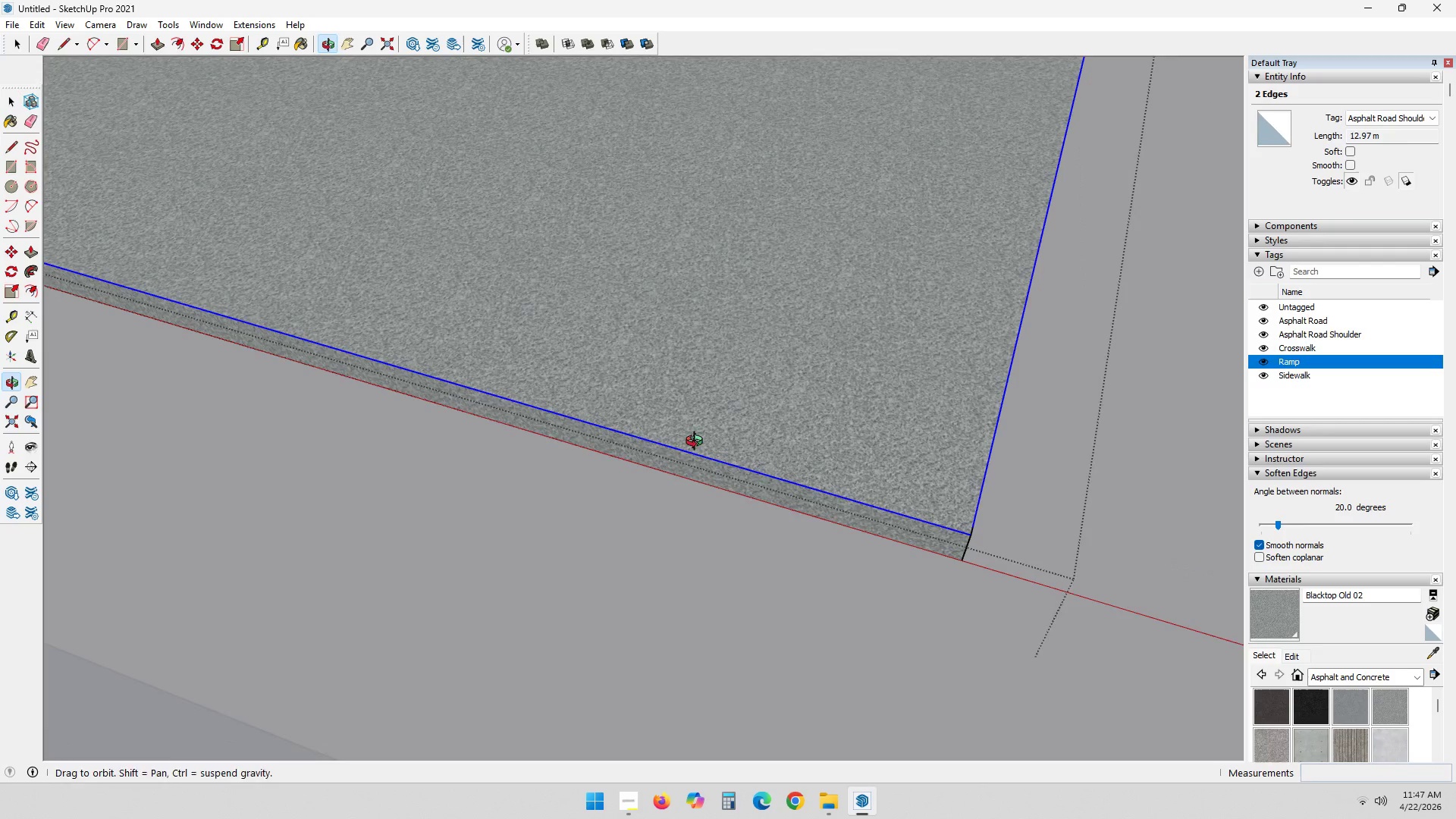 
scroll: coordinate [950, 570], scroll_direction: up, amount: 3.0
 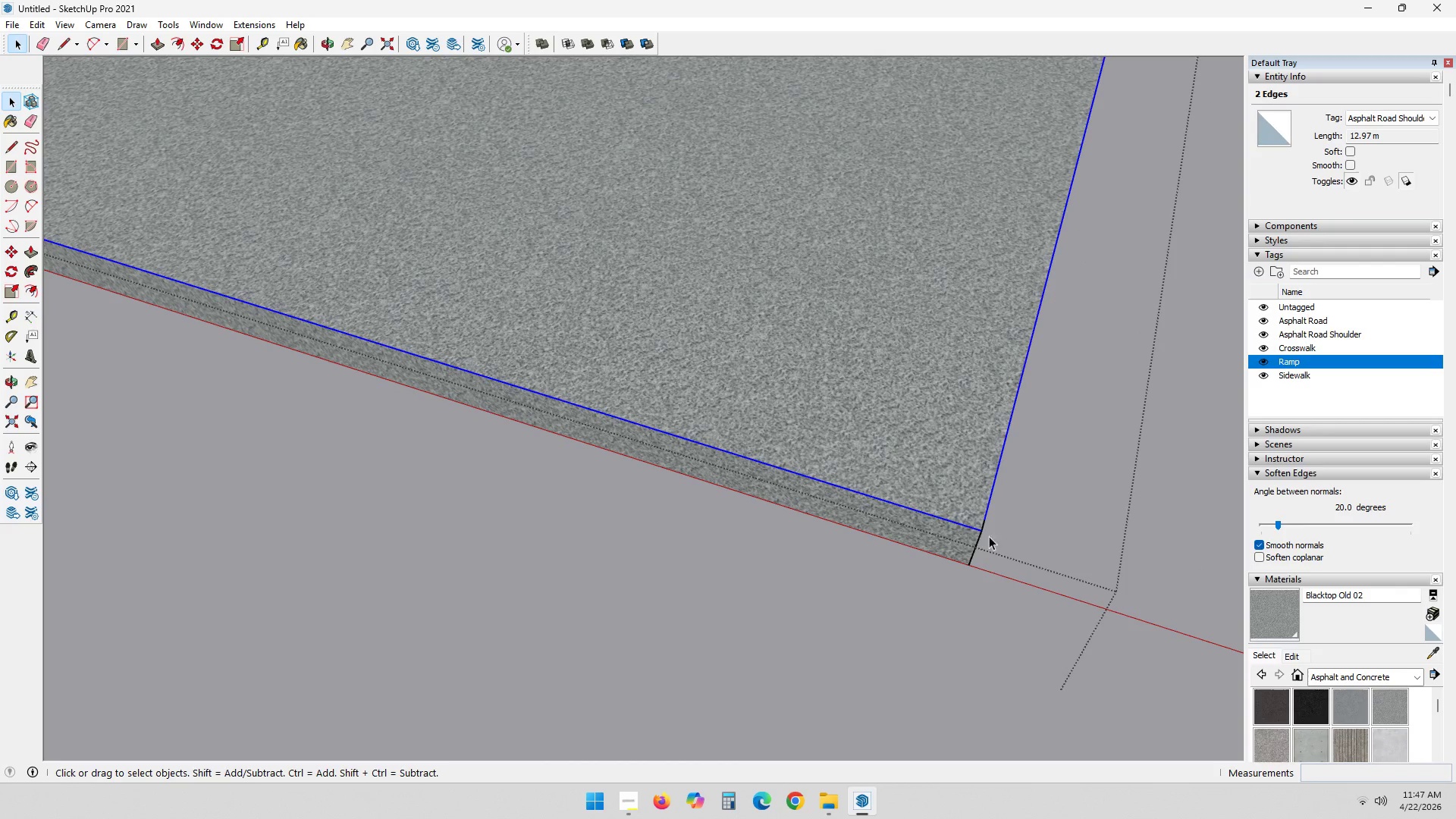 
hold_key(key=ControlLeft, duration=0.45)
left_click_drag(start_coordinate=[949, 498], to_coordinate=[1002, 566])
 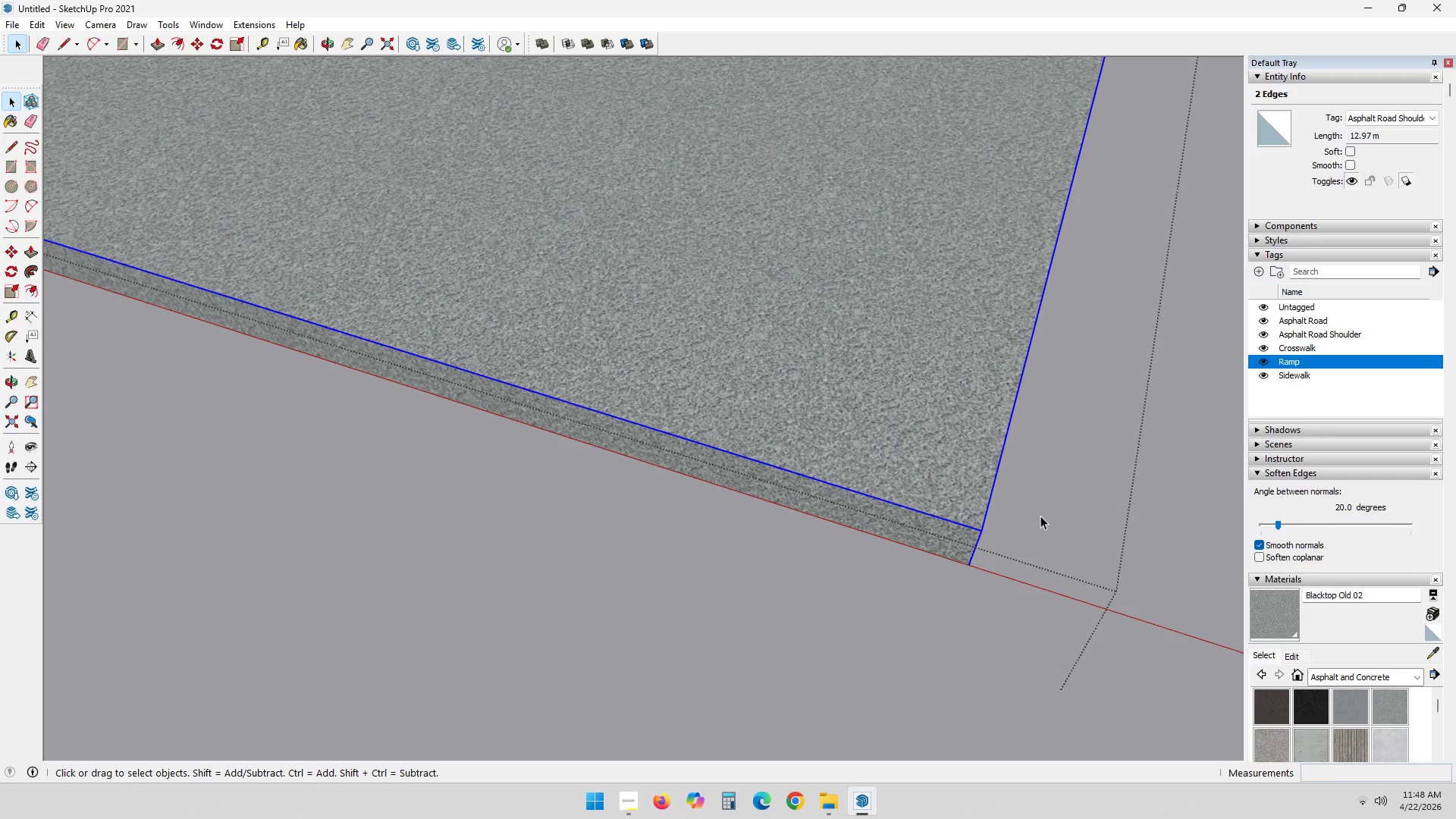 
scroll: coordinate [1063, 485], scroll_direction: down, amount: 1.0
 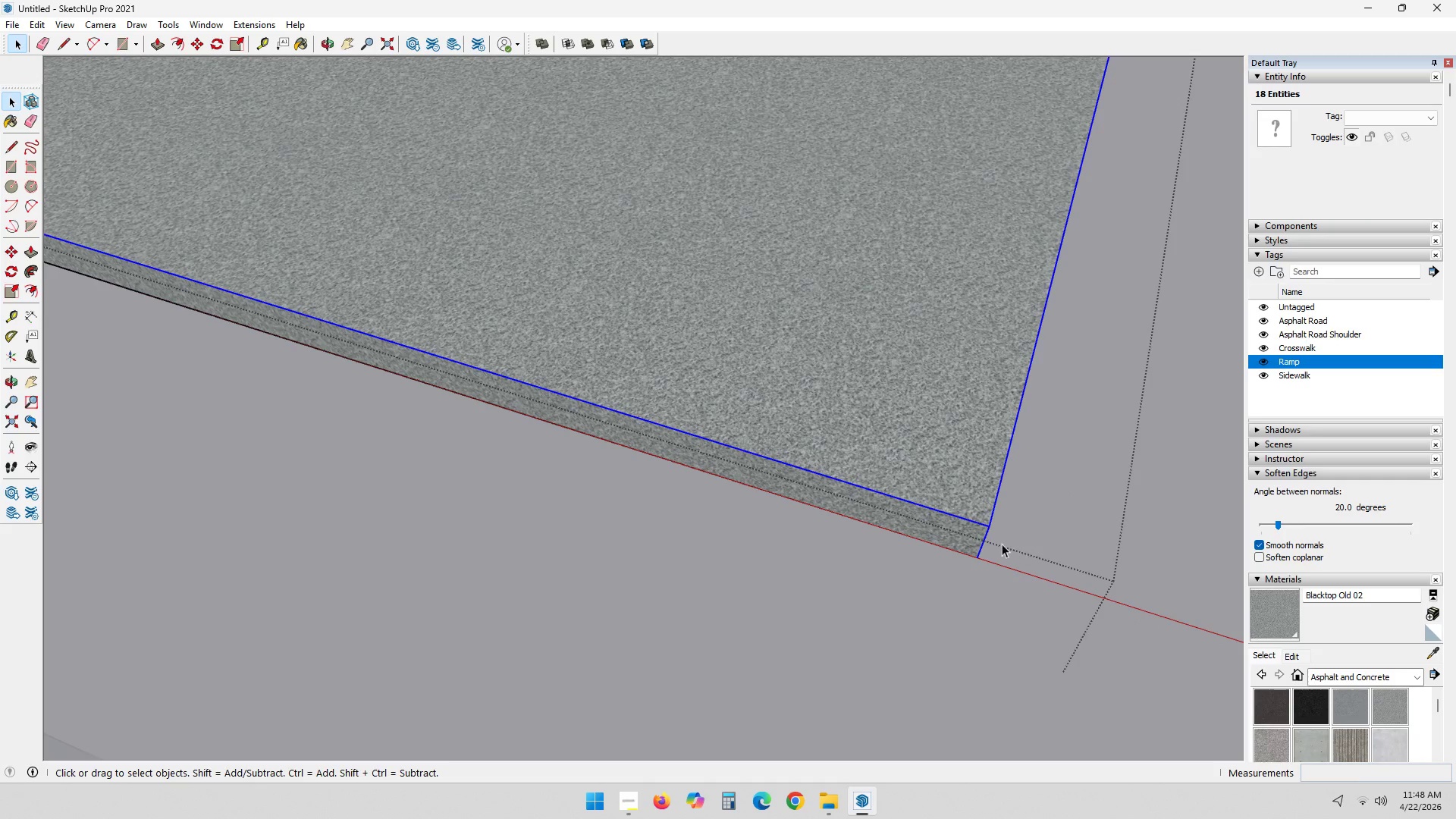 
hold_key(key=ShiftLeft, duration=0.67)
left_click([984, 543])
 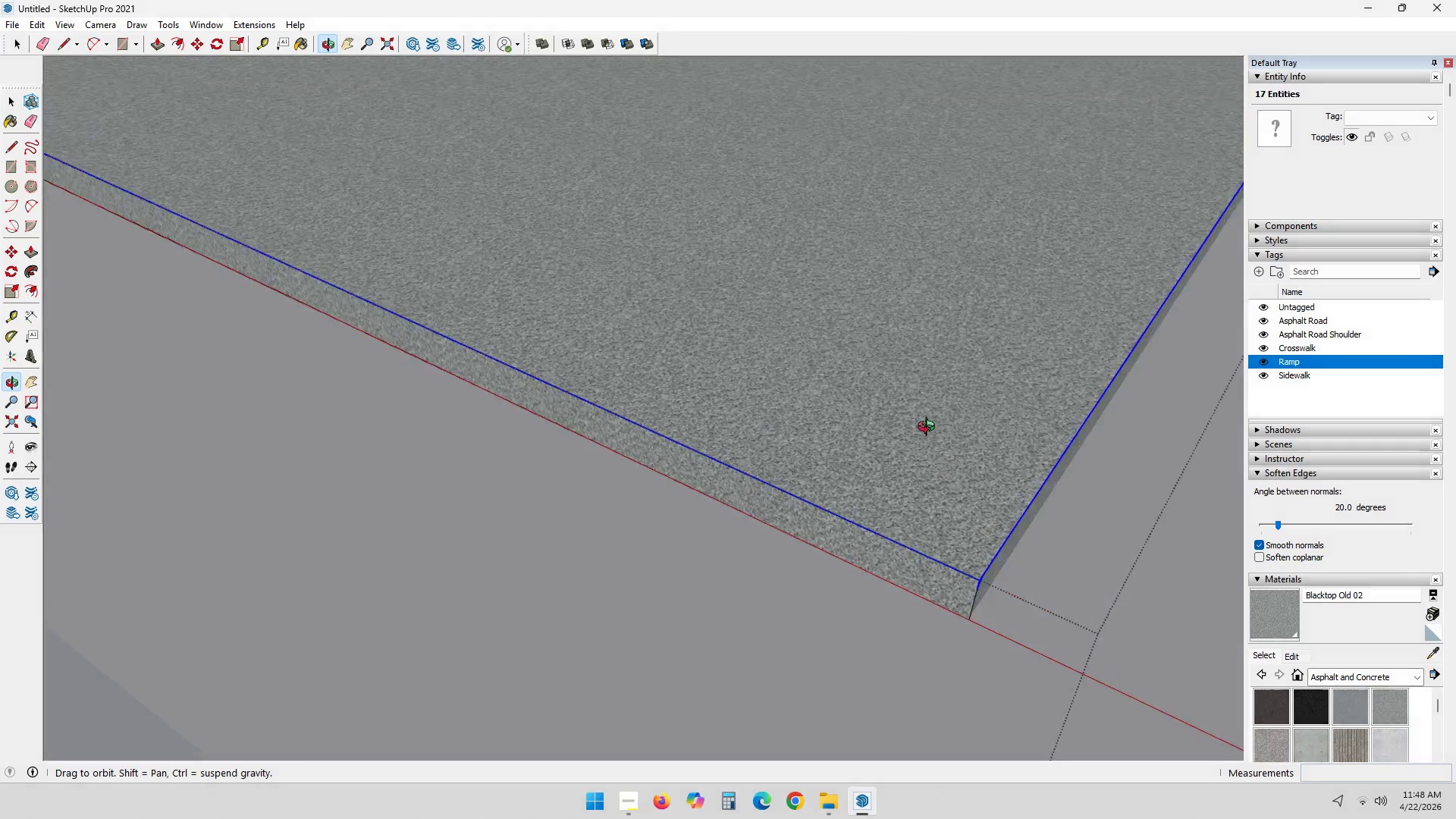 
scroll: coordinate [993, 574], scroll_direction: up, amount: 11.0
 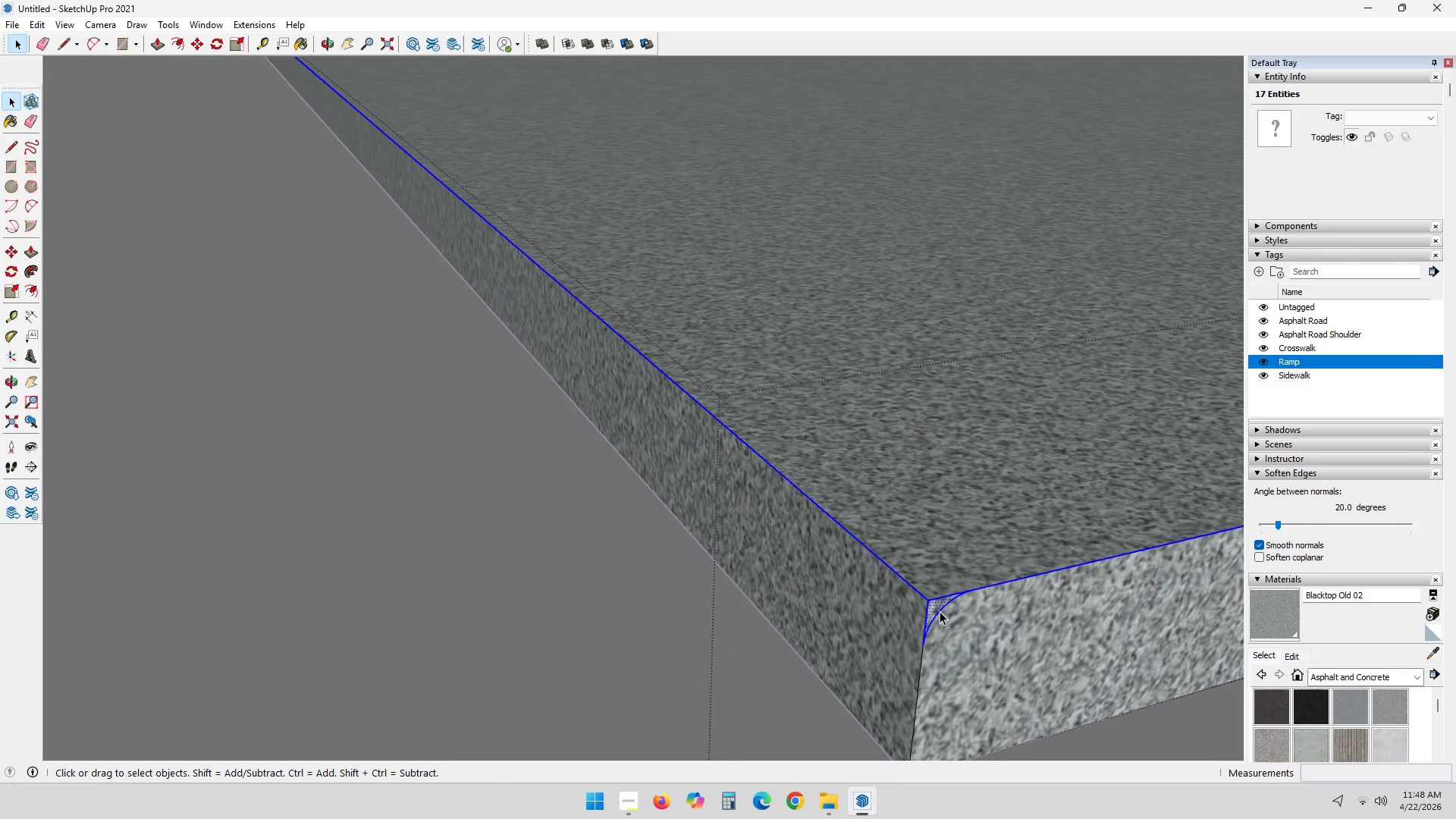 
hold_key(key=ShiftLeft, duration=1.94)
left_click([929, 612])
 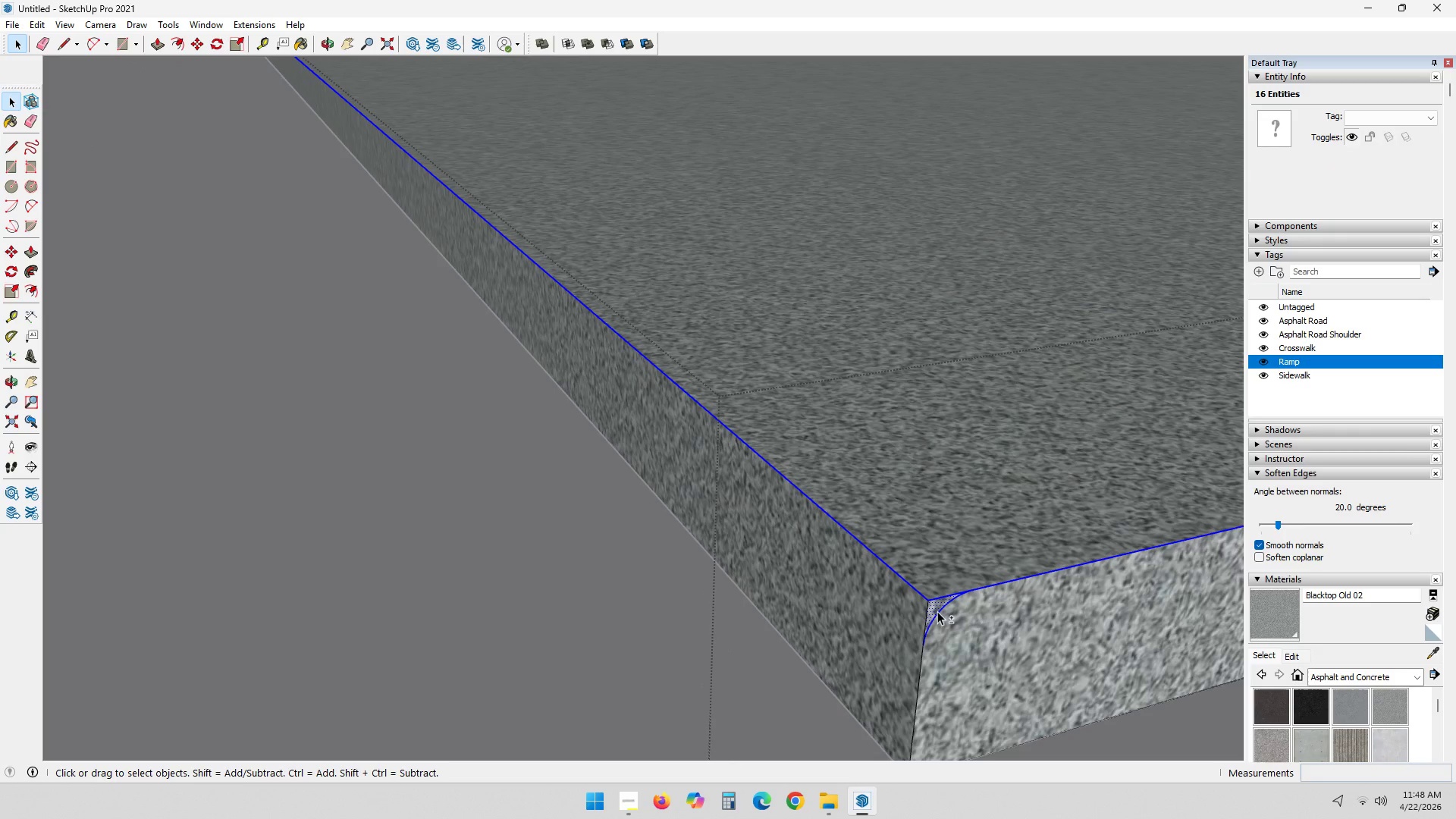 
left_click([937, 611])
 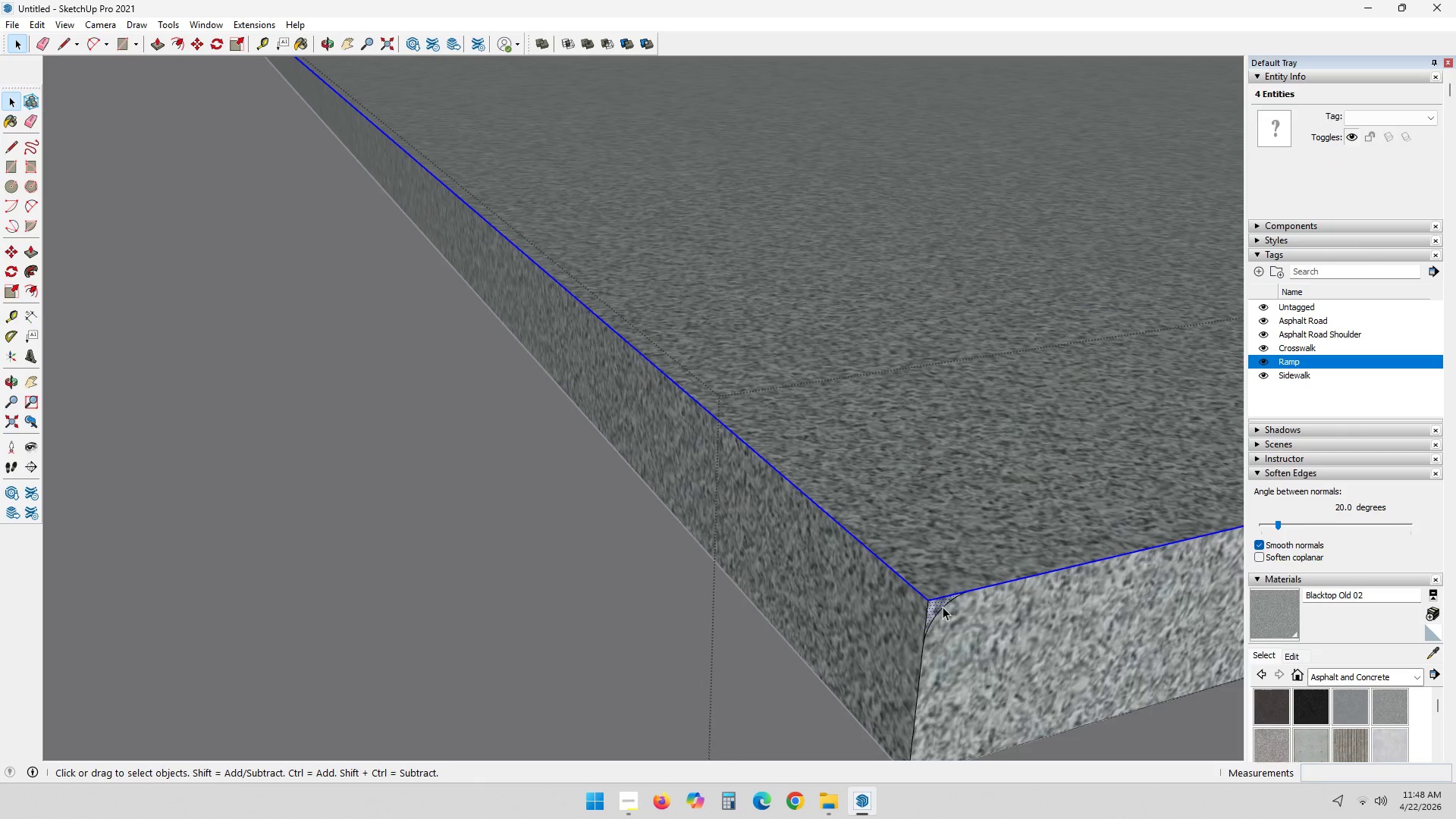 
hold_key(key=ShiftLeft, duration=0.33)
left_click([939, 606])
 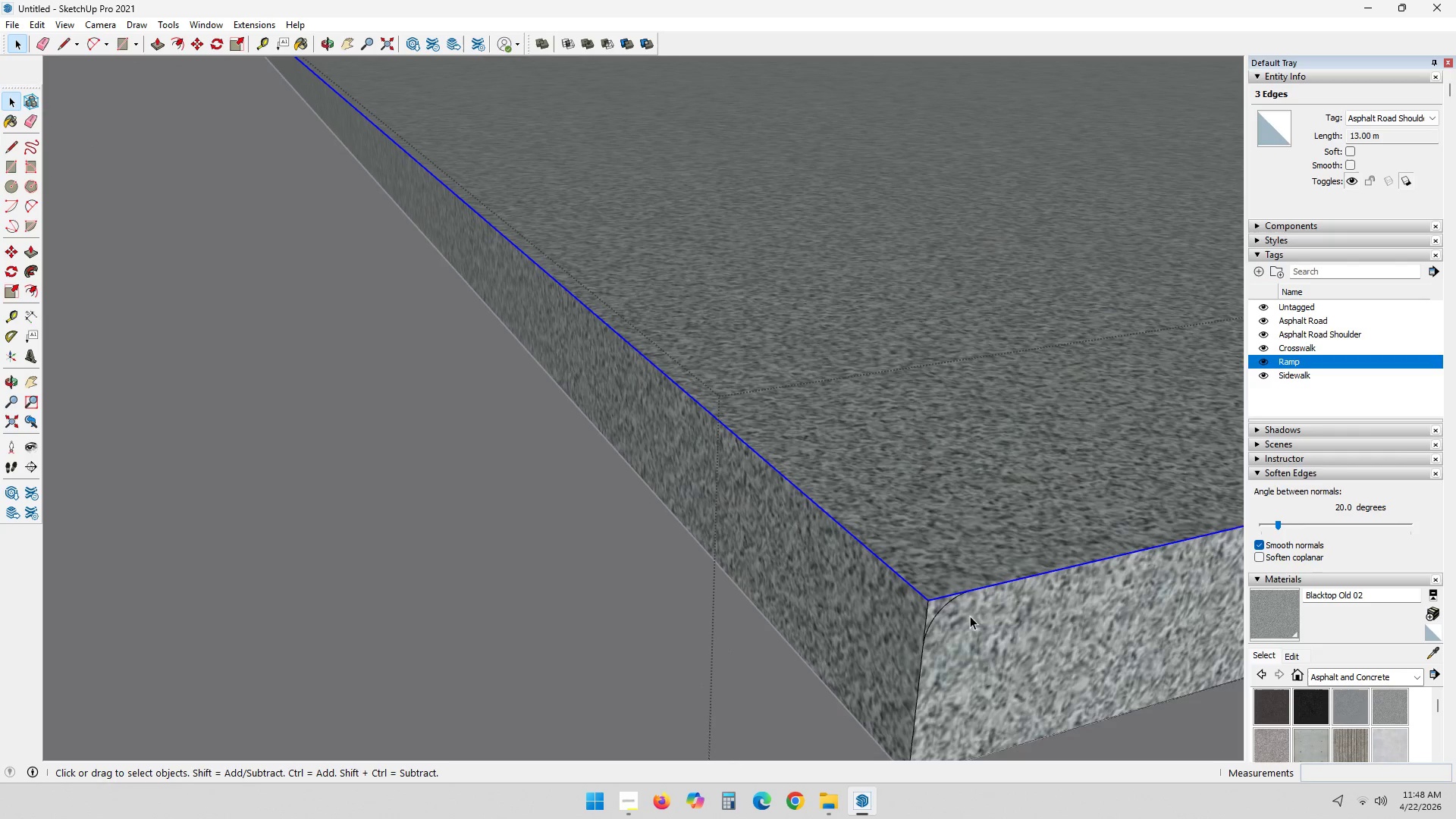 
scroll: coordinate [950, 621], scroll_direction: down, amount: 2.0
 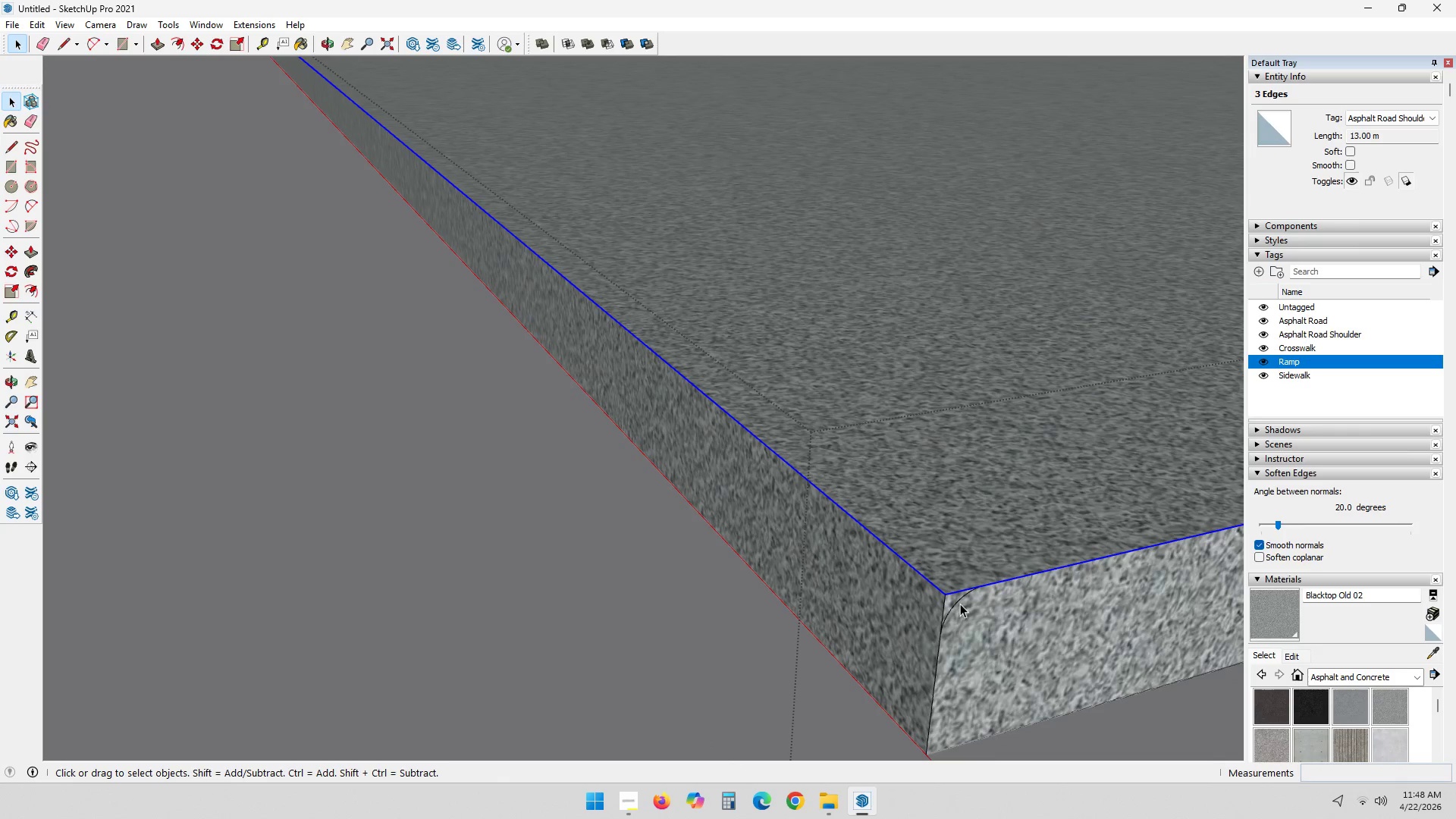 
left_click([956, 601])
 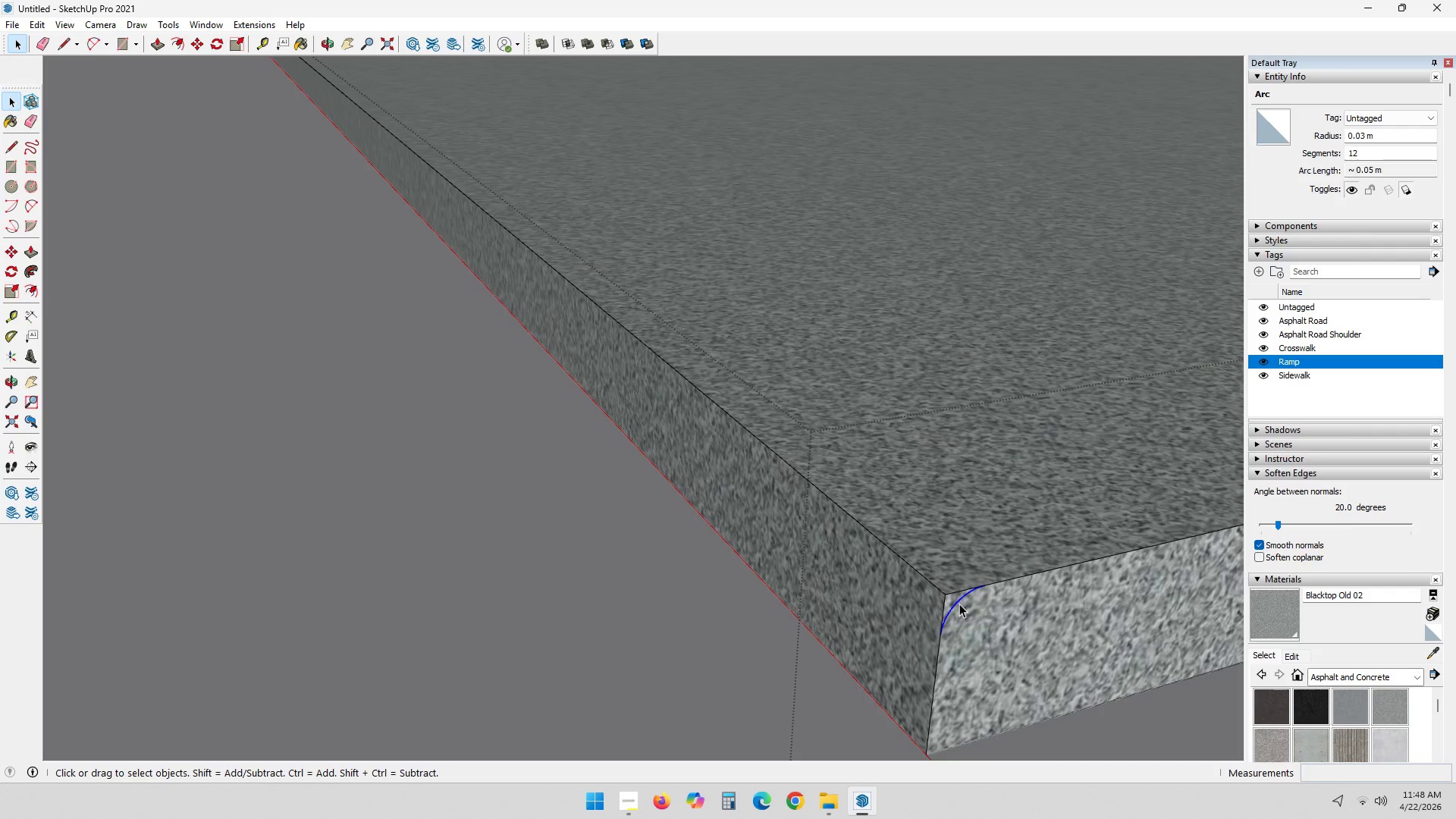 
key(Delete)
 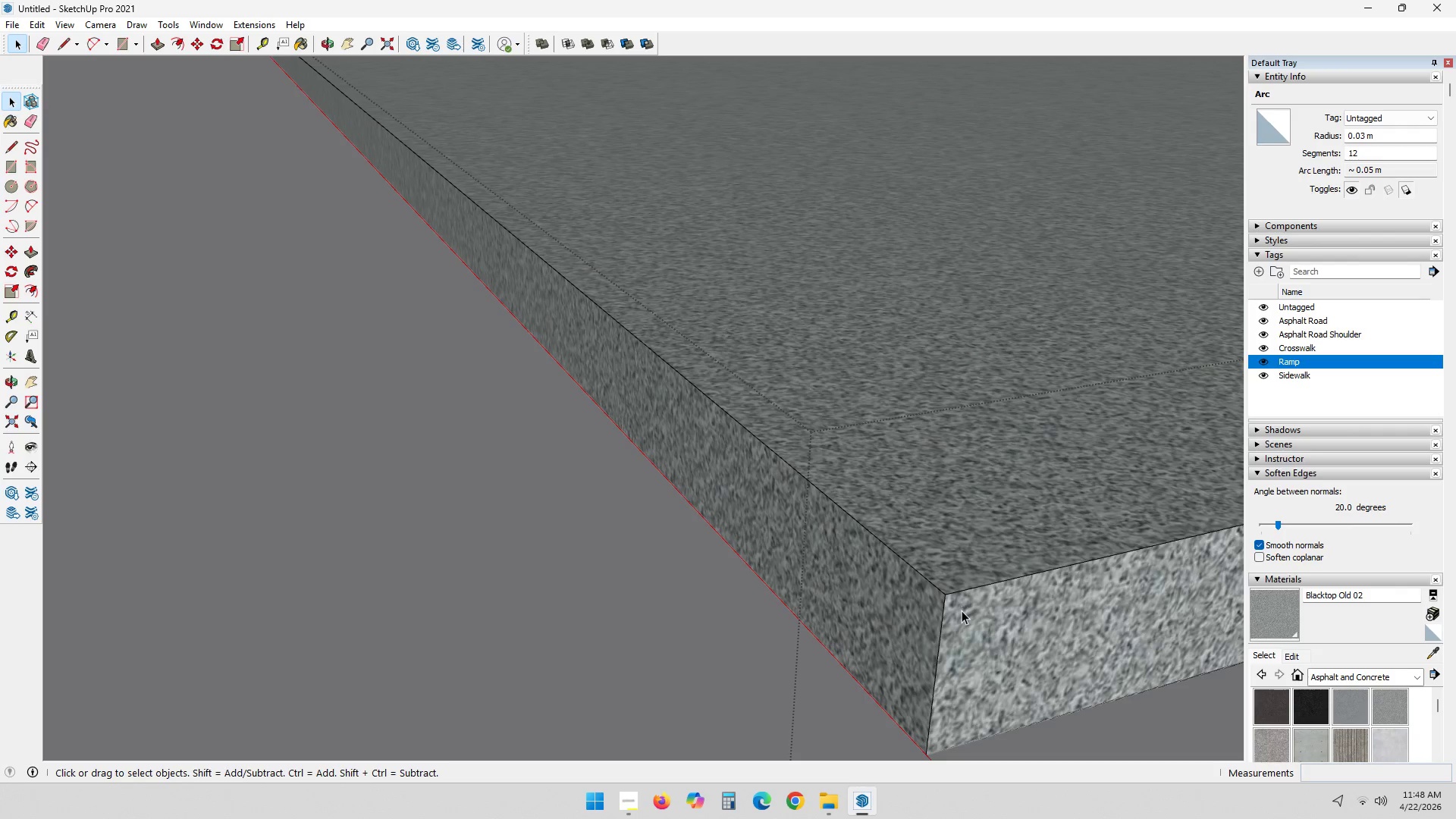 
scroll: coordinate [962, 610], scroll_direction: down, amount: 6.0
 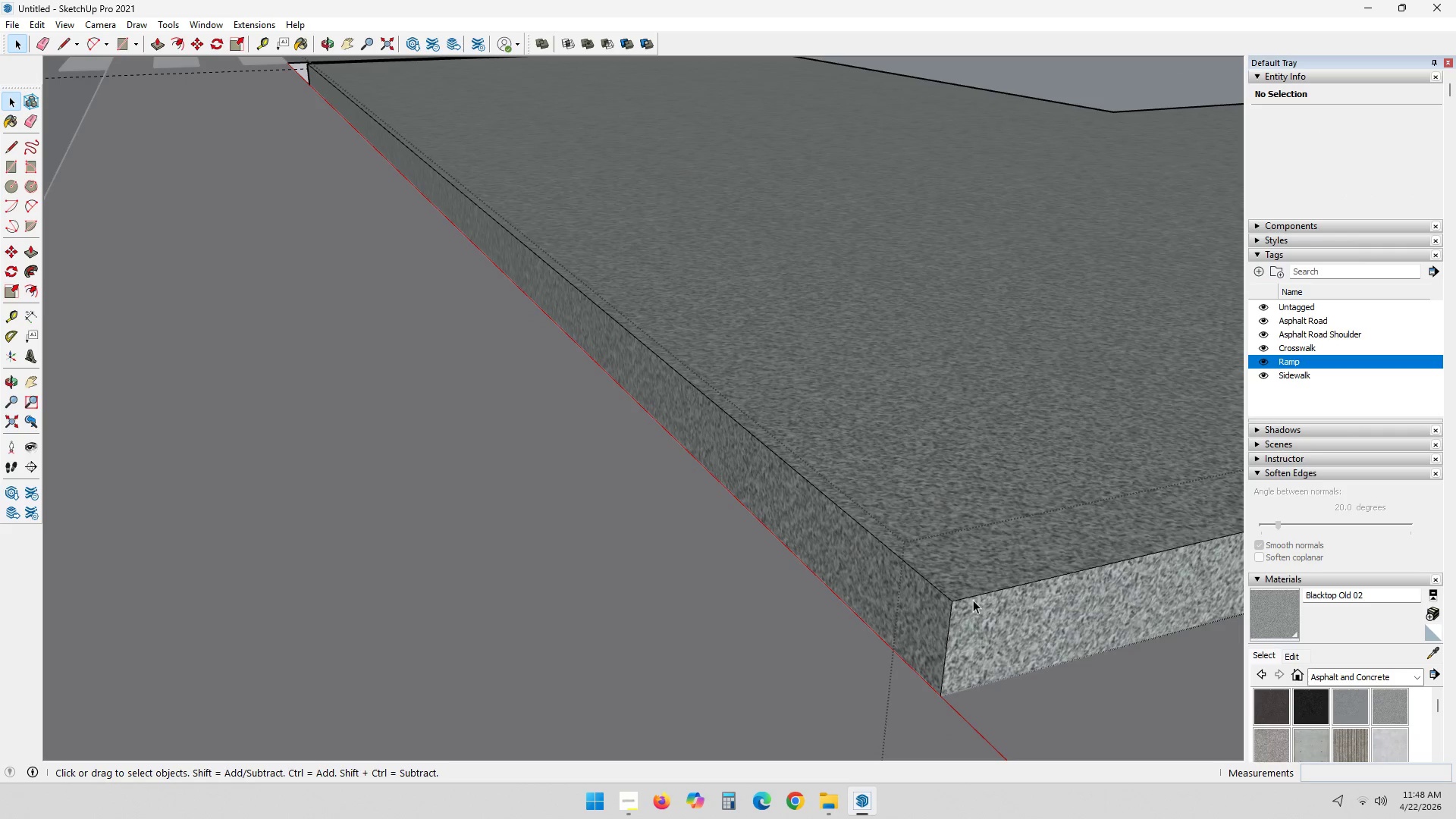 
left_click([973, 597])
 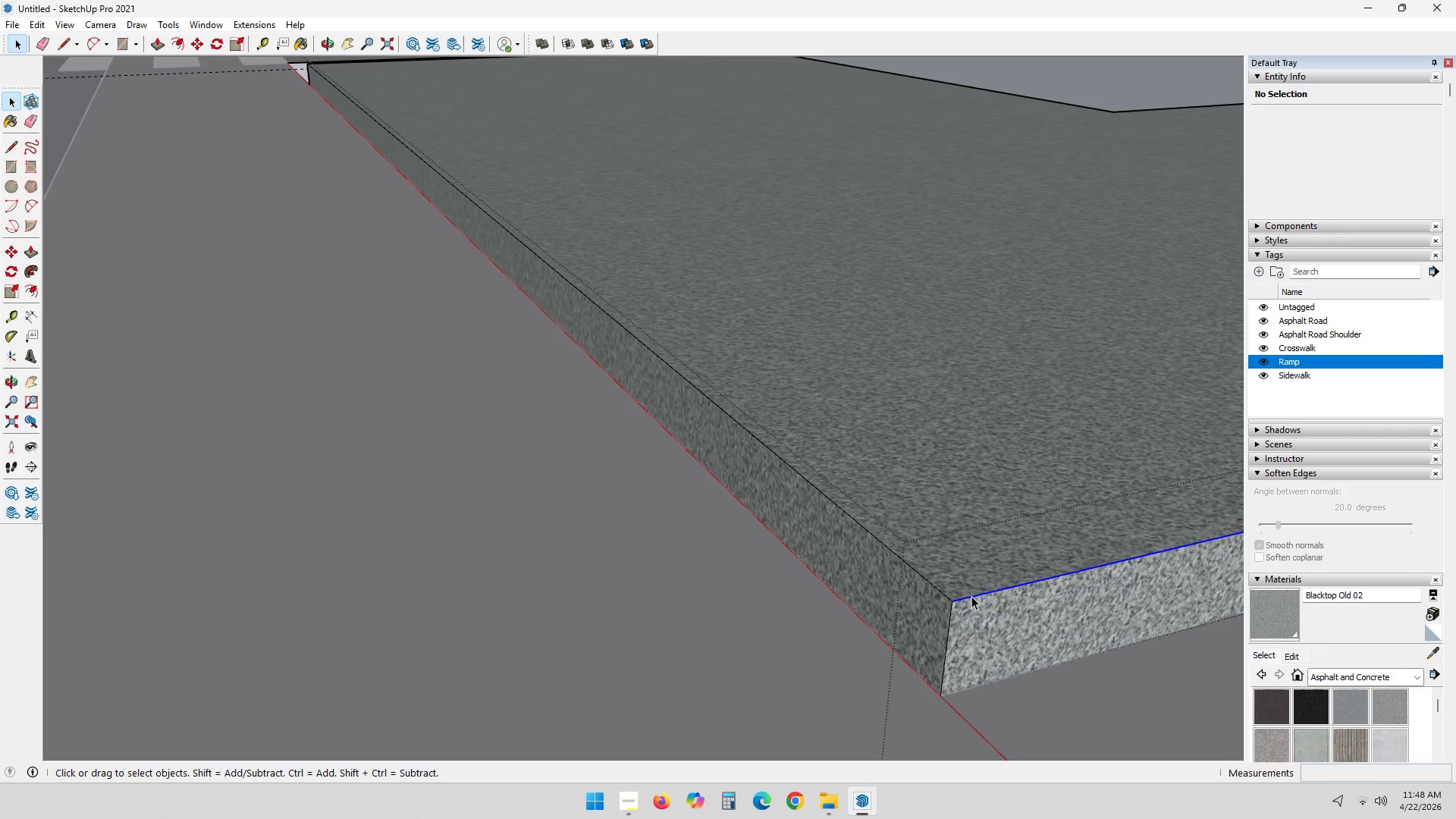 
hold_key(key=ControlLeft, duration=0.7)
left_click([948, 597])
 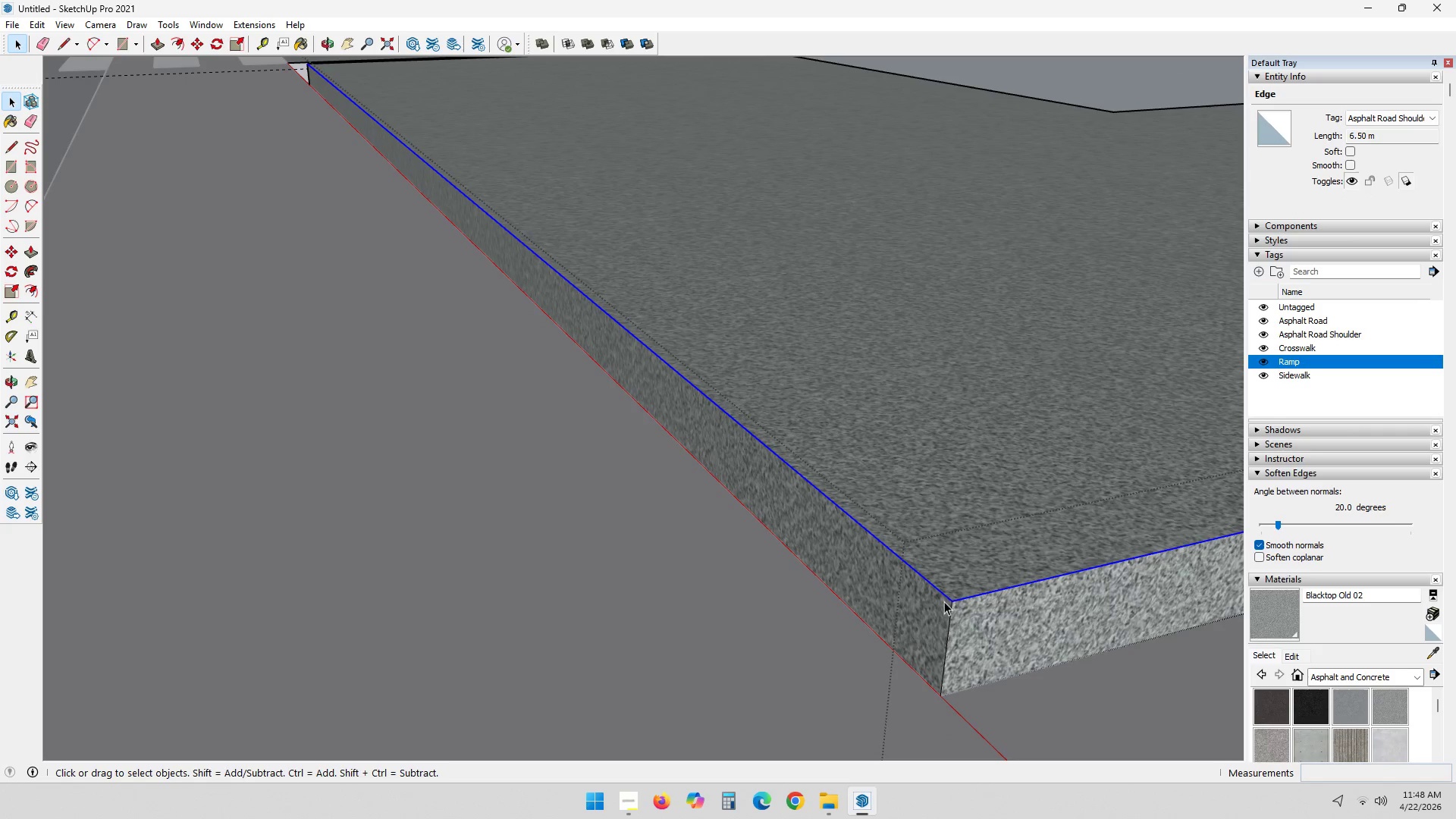 
hold_key(key=ShiftLeft, duration=0.33)
 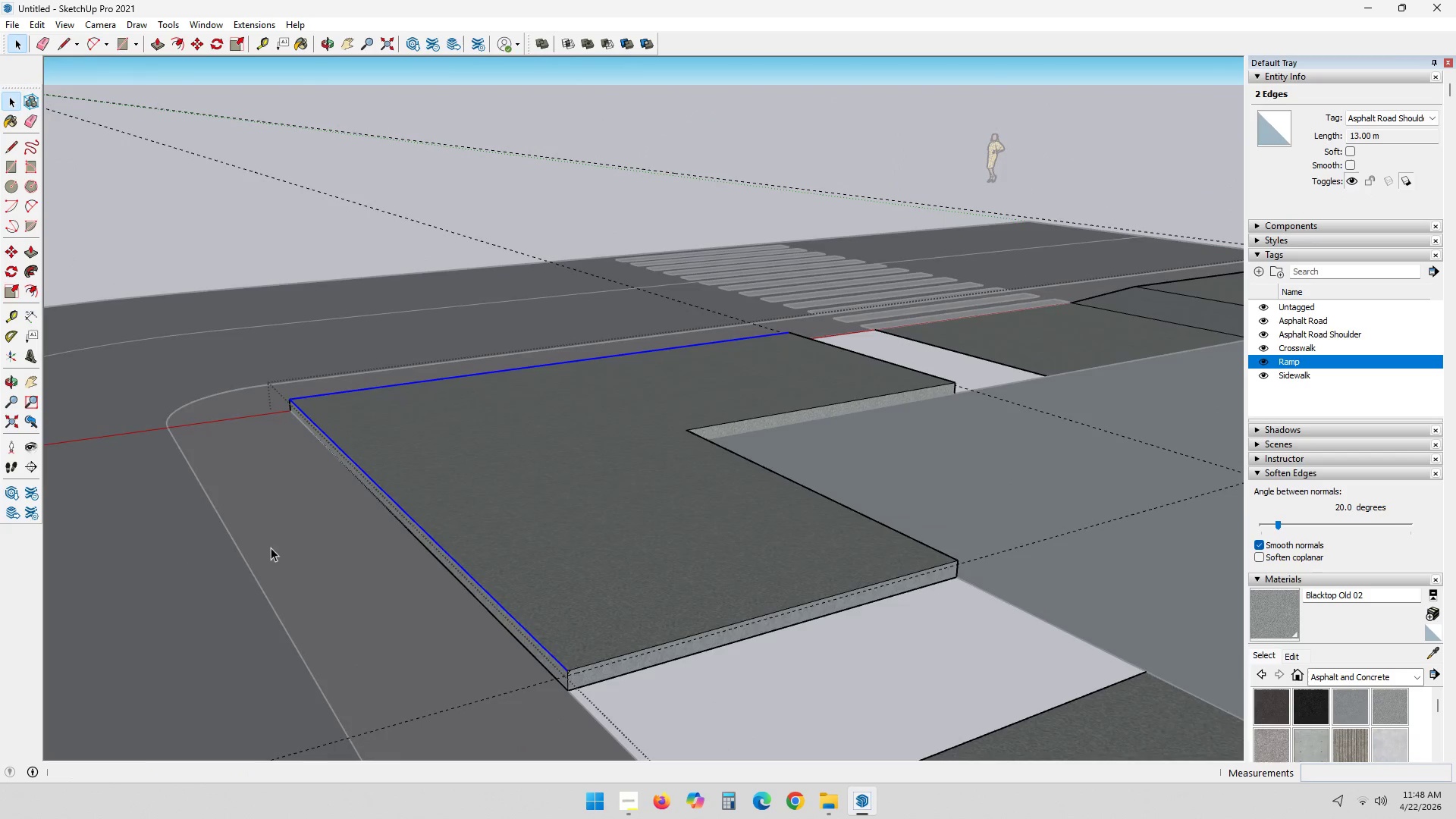 
scroll: coordinate [878, 562], scroll_direction: down, amount: 18.0
 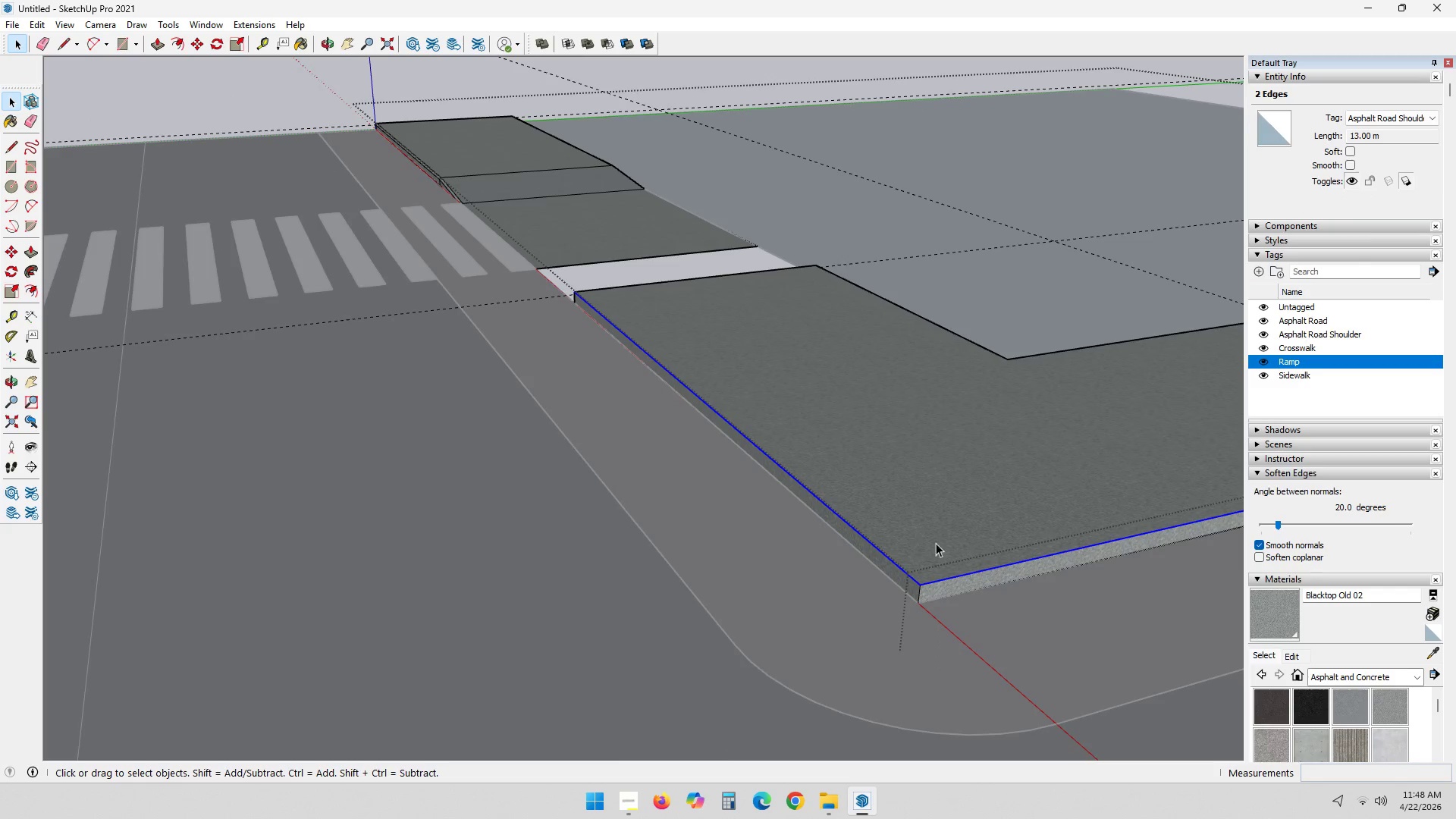 
scroll: coordinate [576, 657], scroll_direction: up, amount: 11.0
 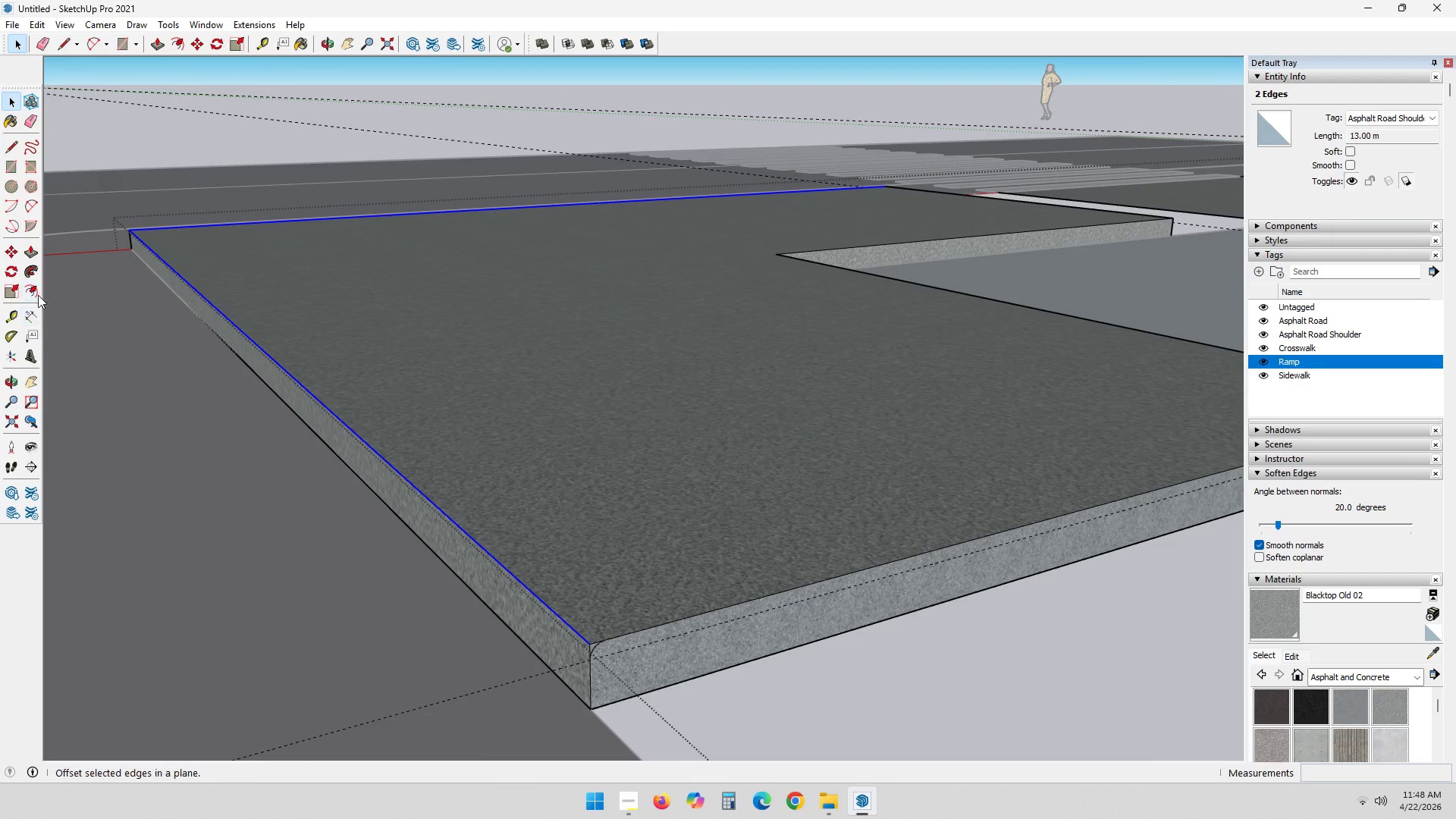 
left_click([33, 266])
 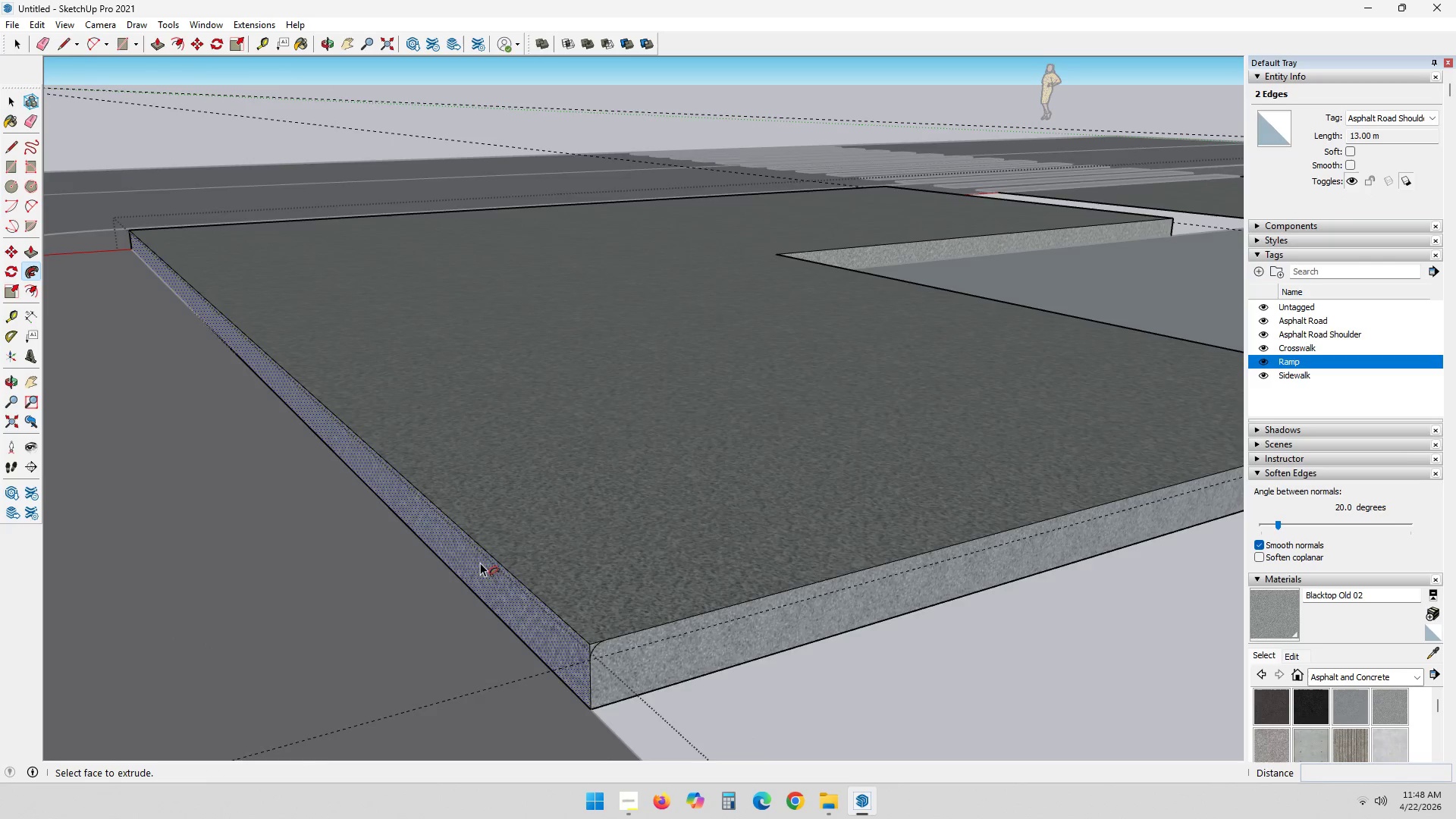 
scroll: coordinate [614, 667], scroll_direction: up, amount: 8.0
 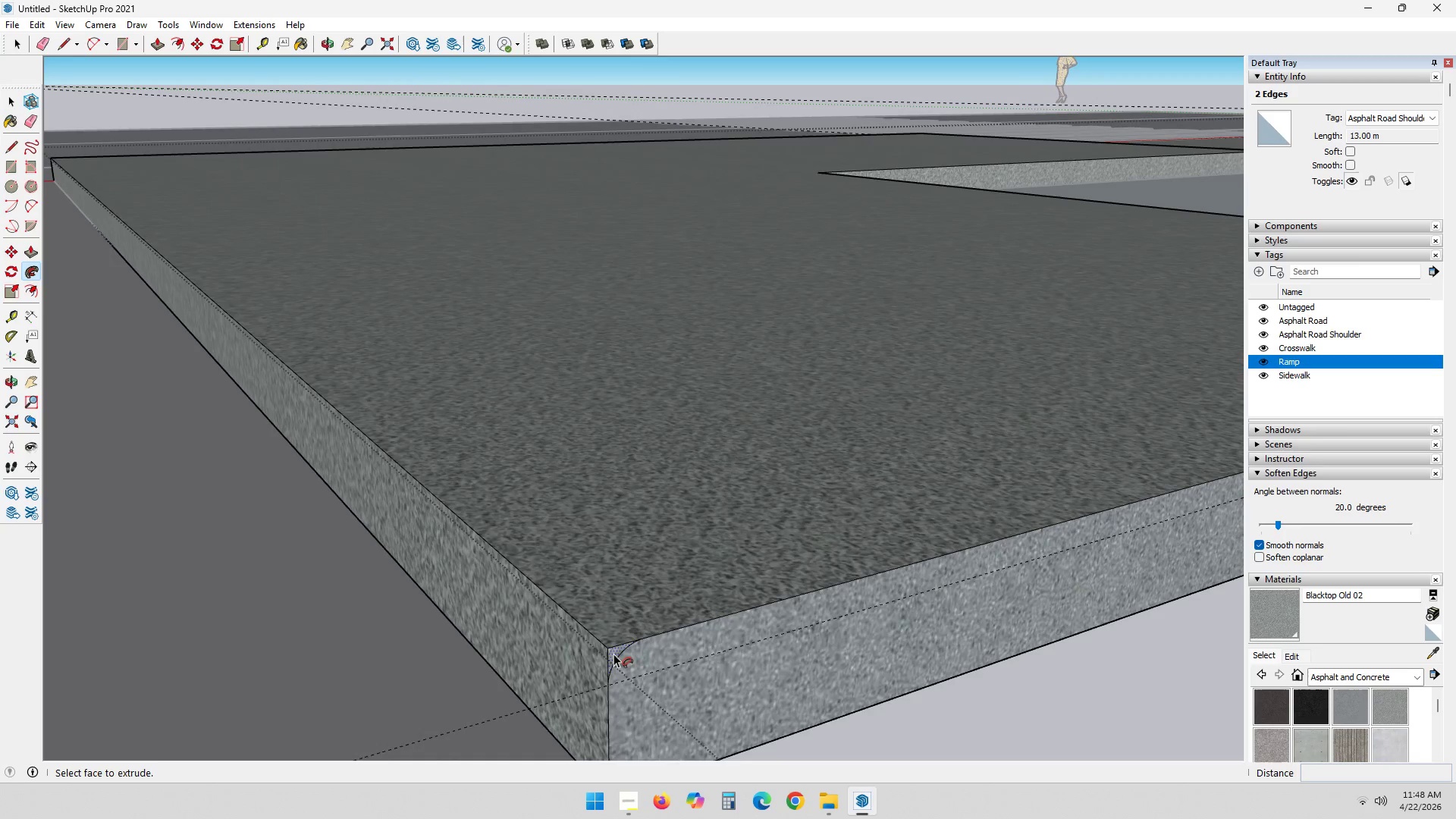 
left_click([613, 654])
 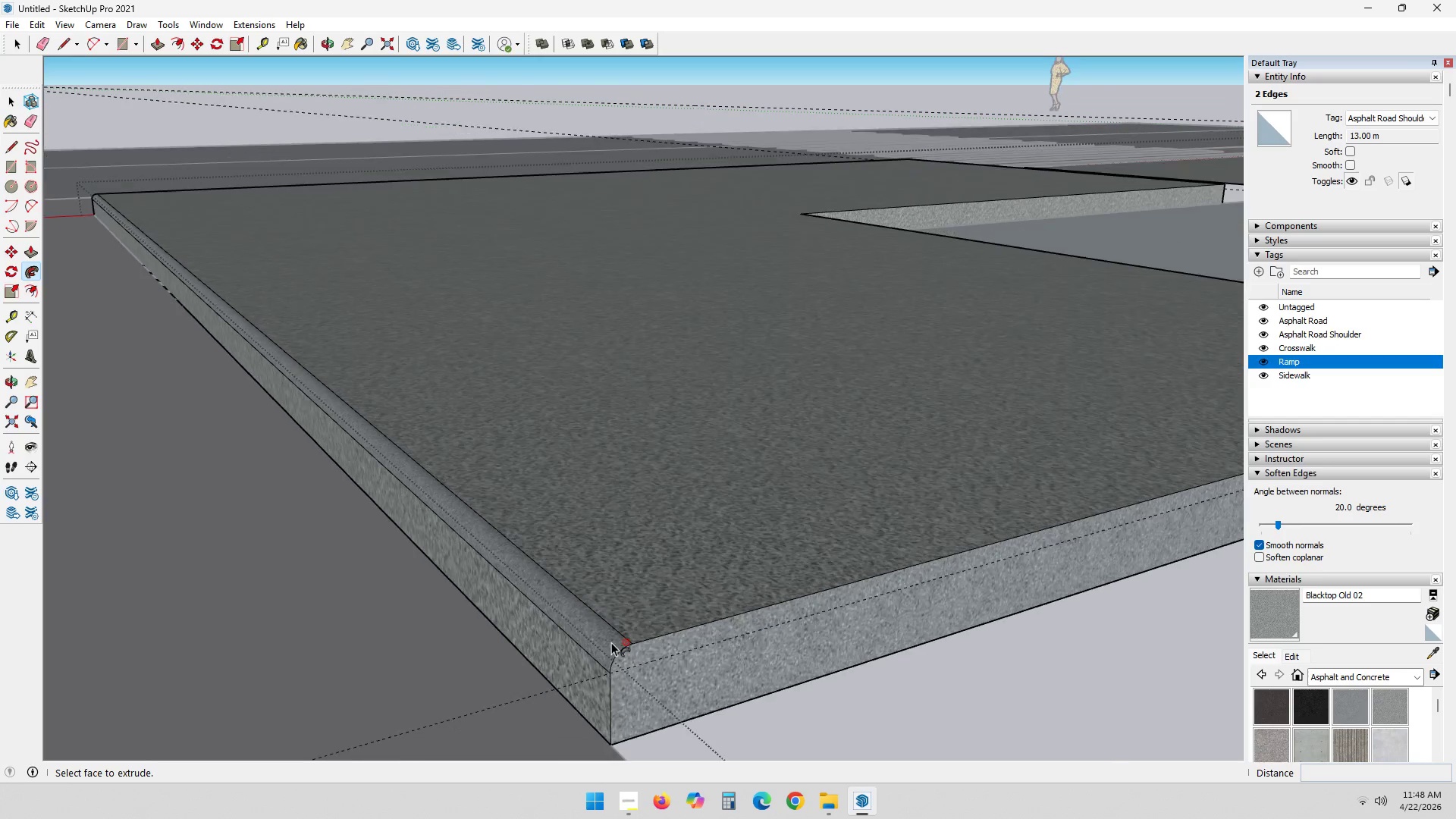 
scroll: coordinate [425, 576], scroll_direction: down, amount: 16.0
 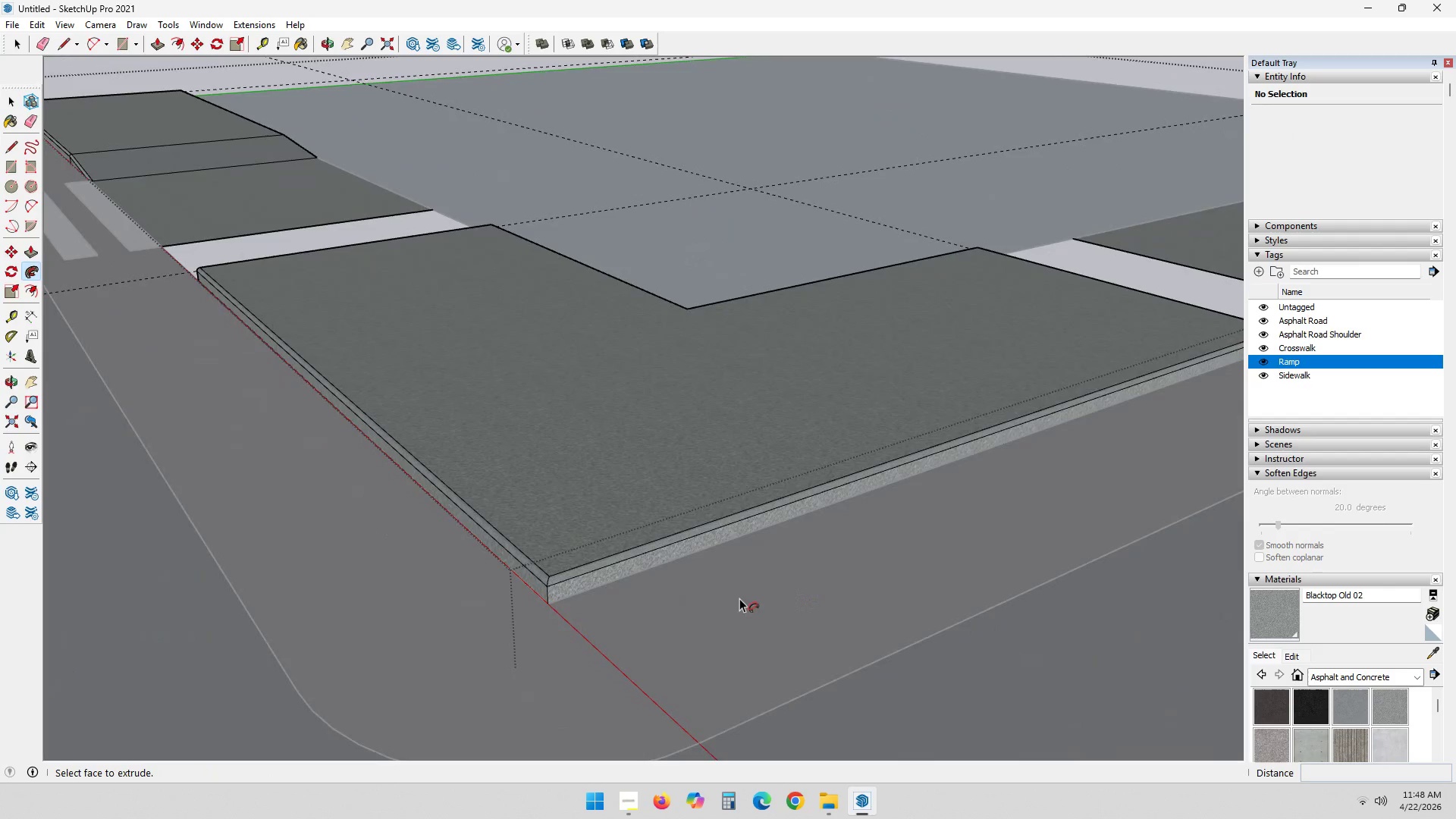 
scroll: coordinate [463, 572], scroll_direction: up, amount: 2.0
 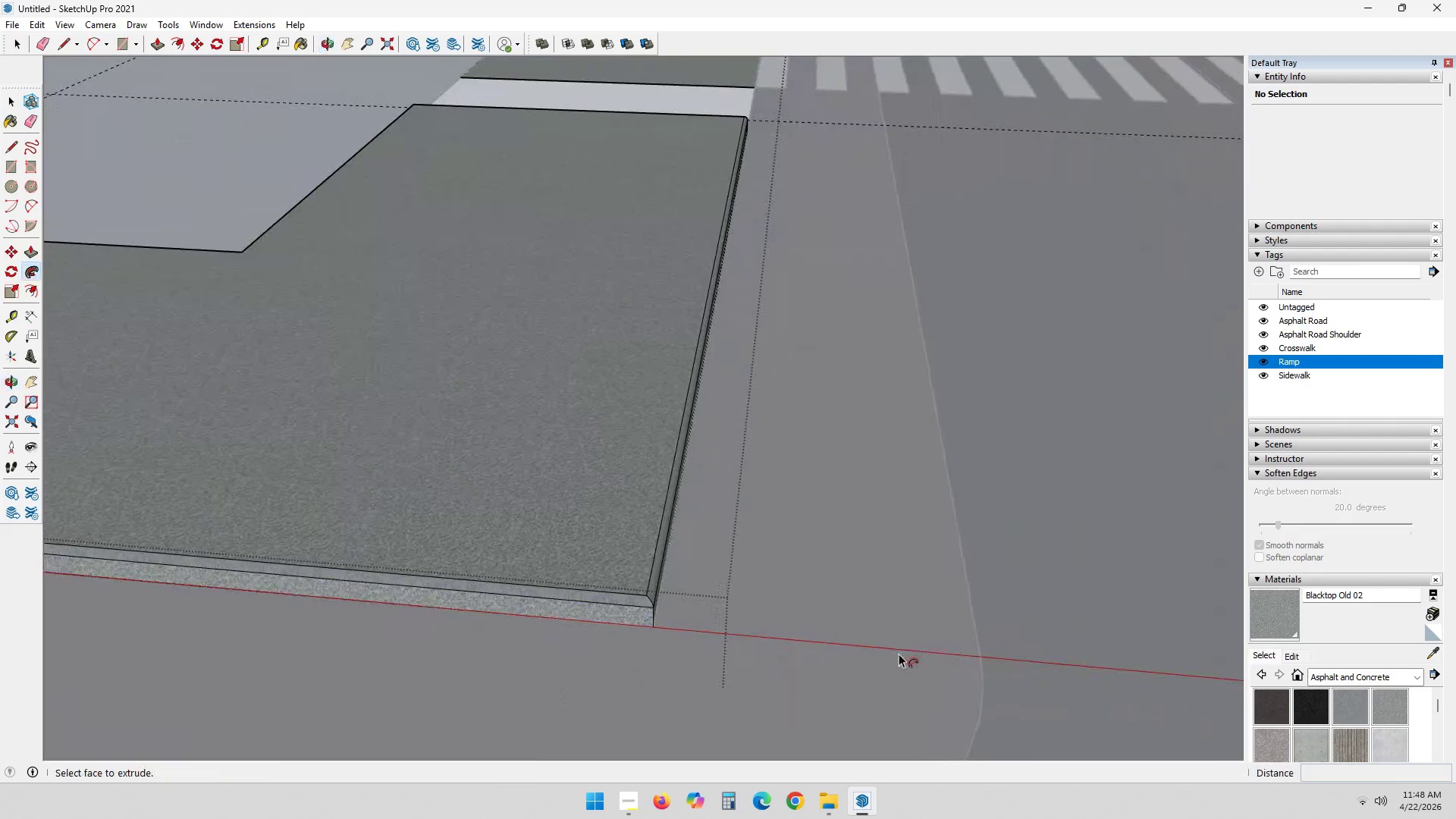 
hold_key(key=ShiftLeft, duration=0.33)
 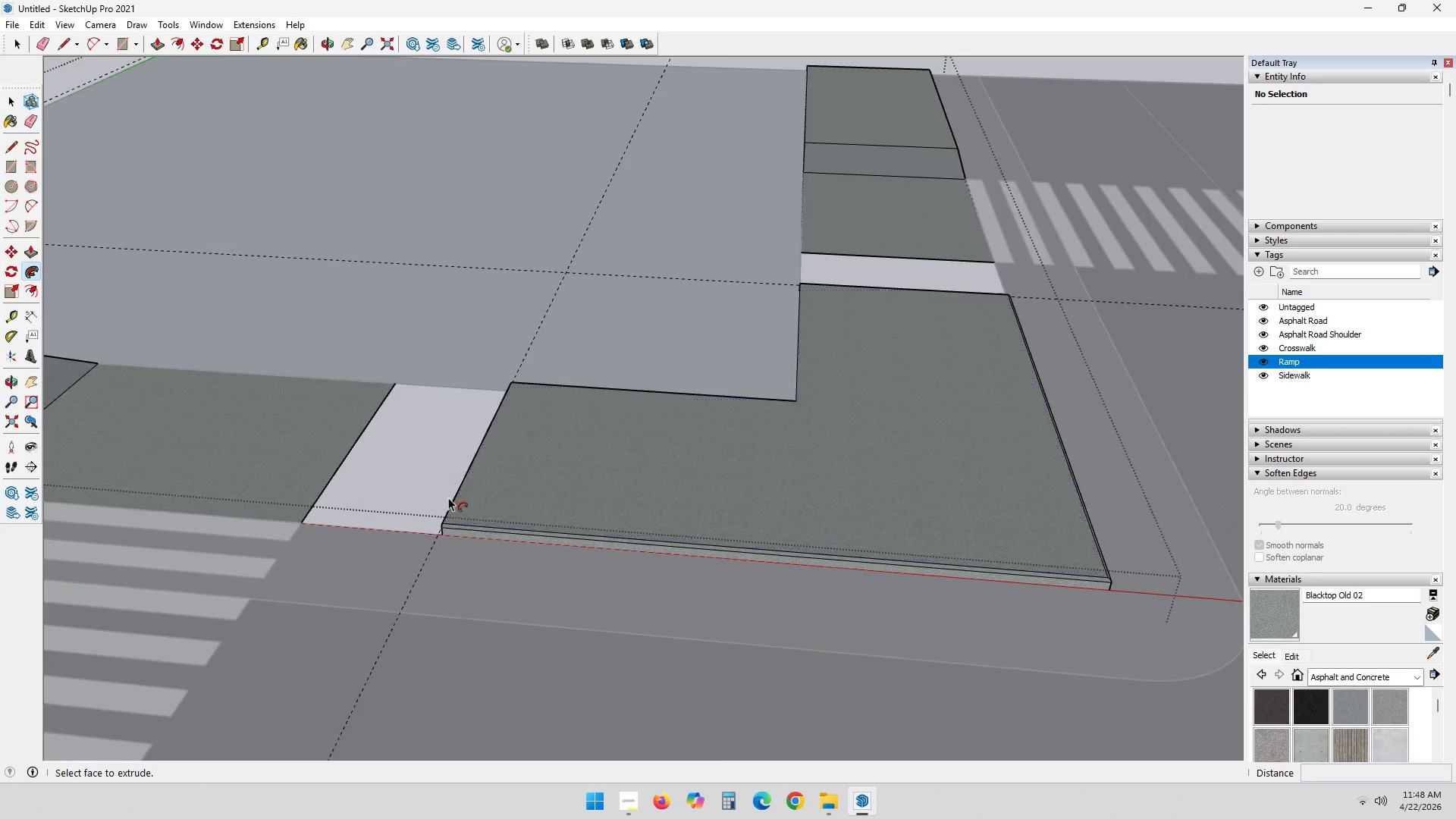 
scroll: coordinate [609, 621], scroll_direction: down, amount: 10.0
 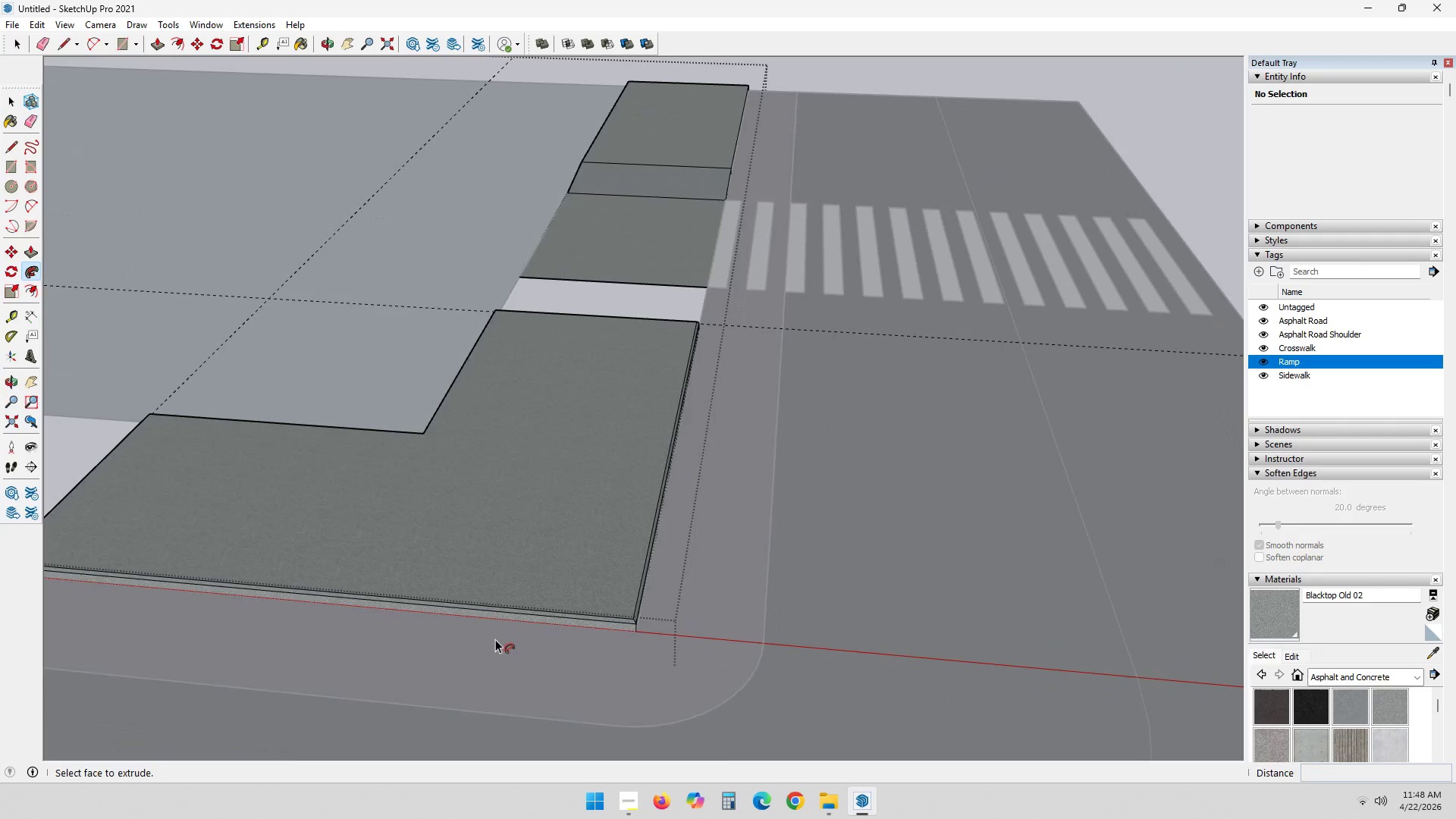 
scroll: coordinate [444, 532], scroll_direction: up, amount: 11.0
 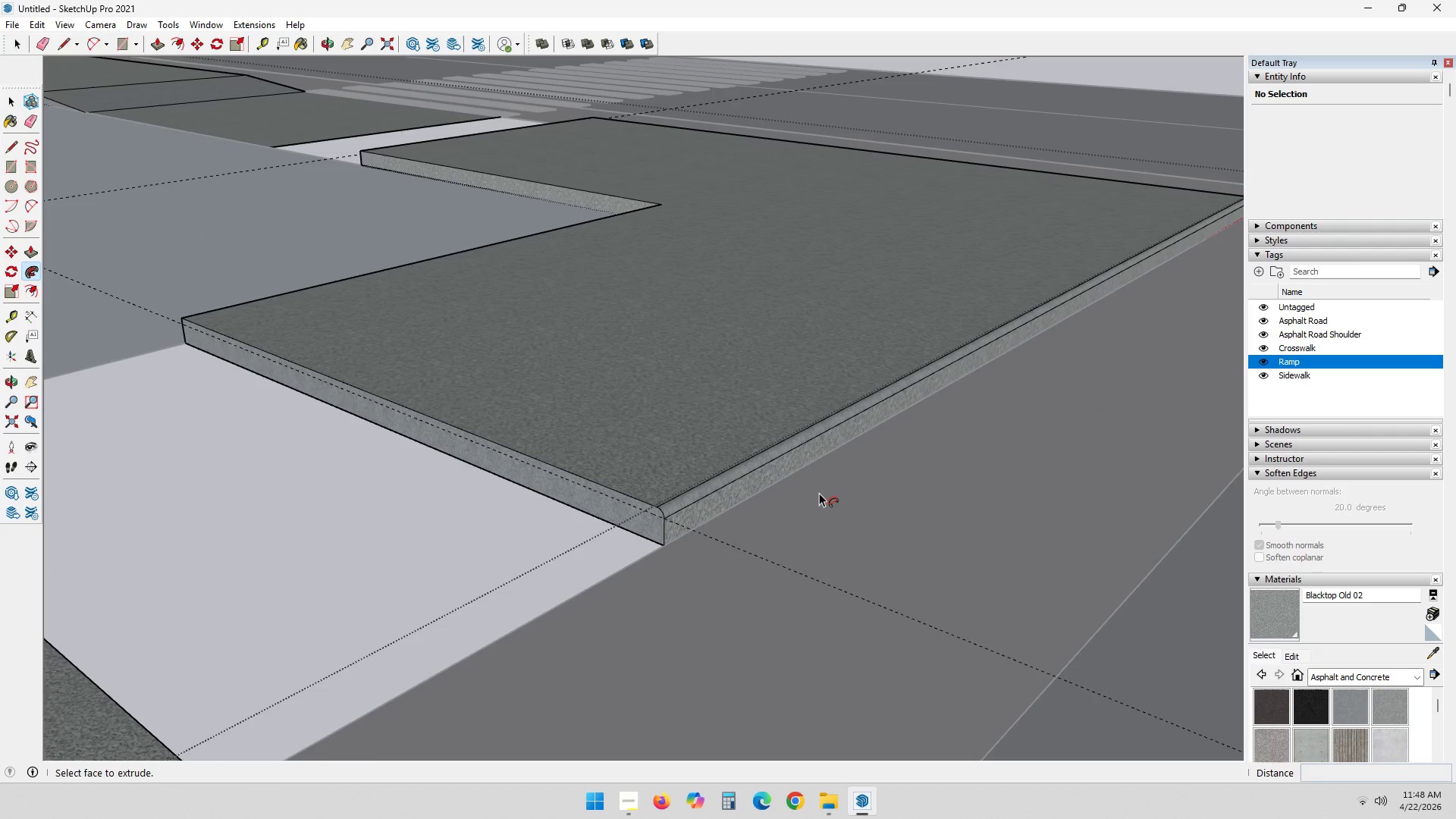 
scroll: coordinate [611, 563], scroll_direction: down, amount: 14.0
 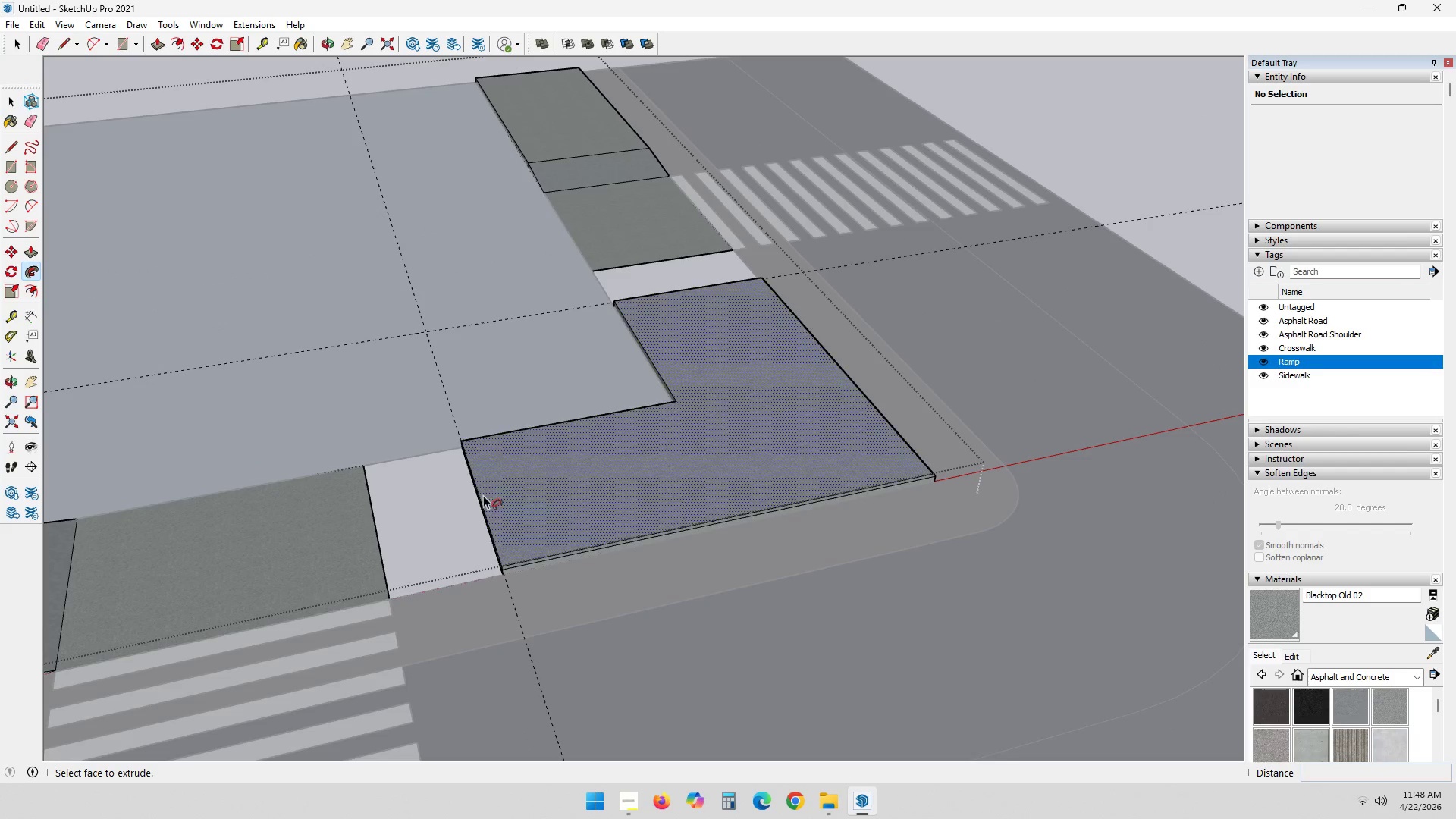 
key(Space)
 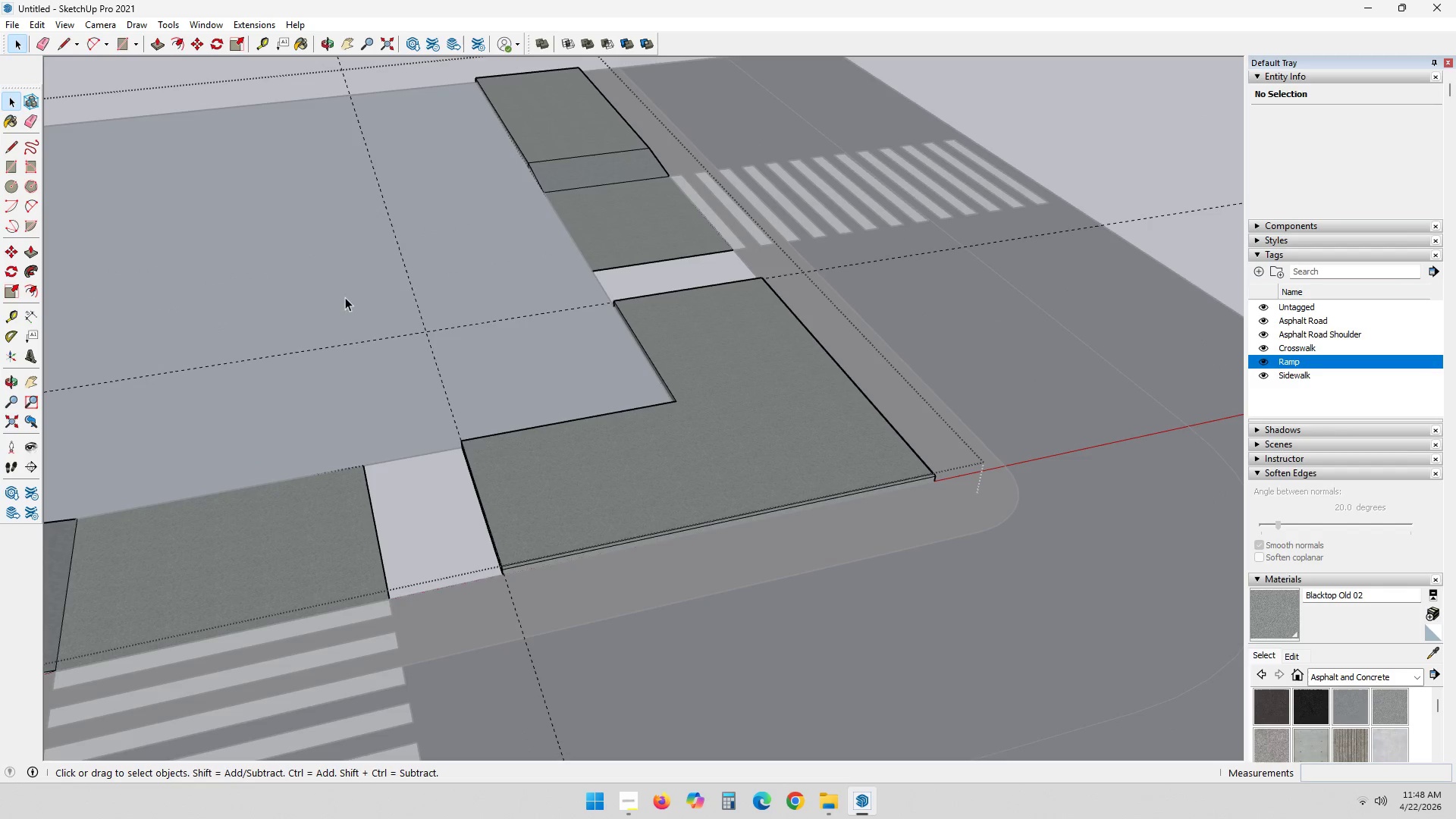 
right_click([351, 295])
 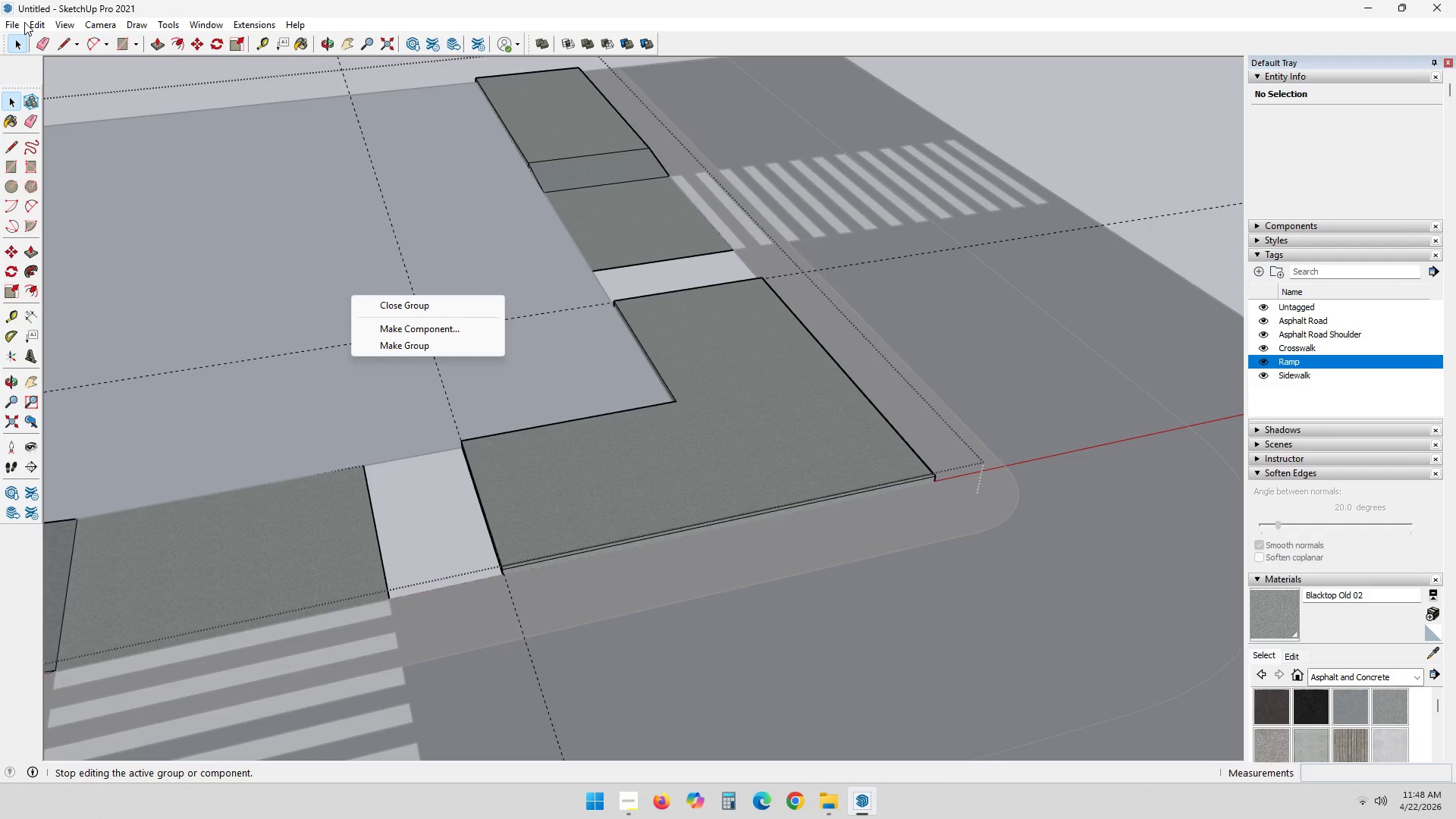 
left_click([33, 22])
 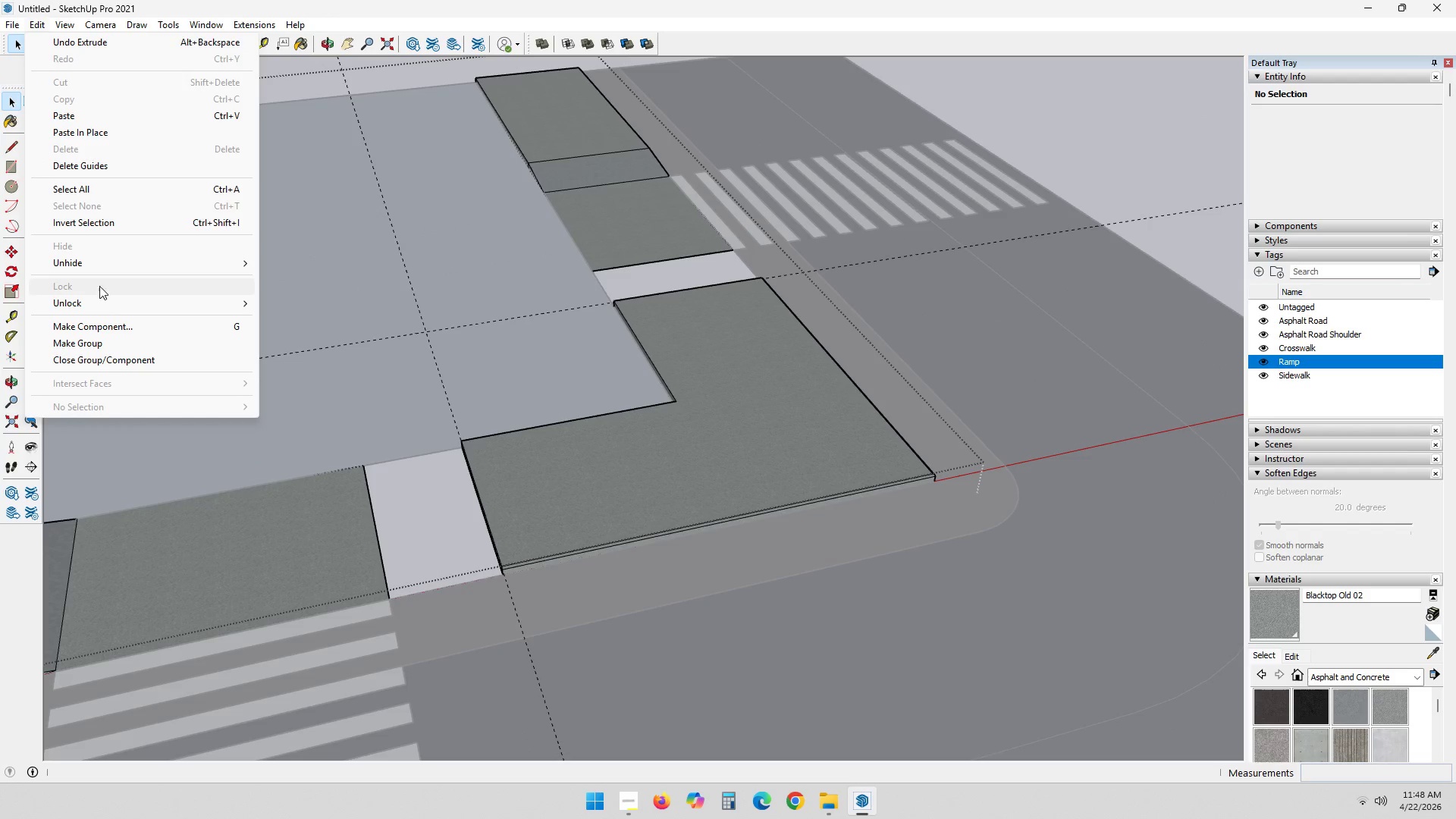 
left_click([104, 268])
 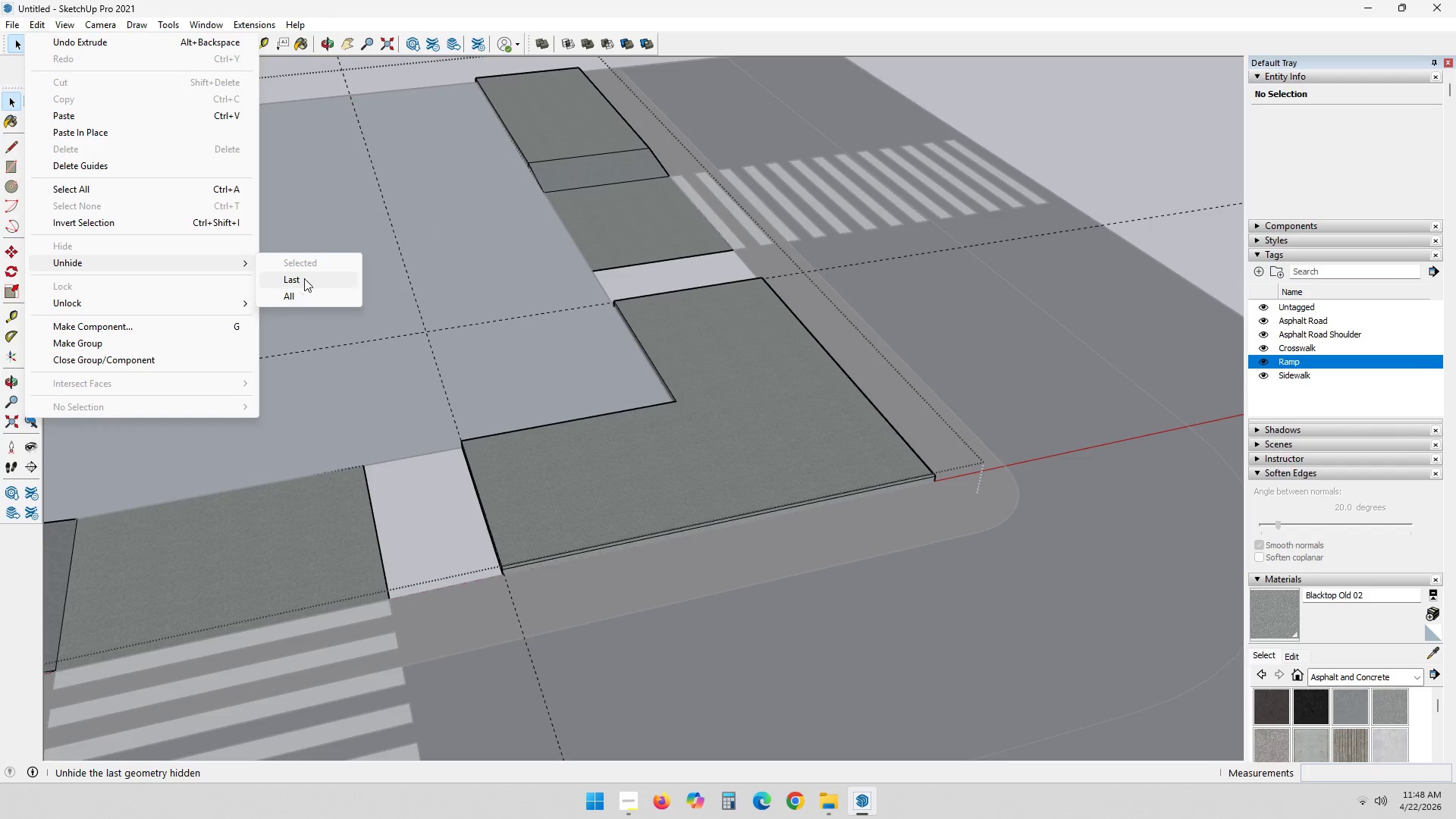 
left_click([300, 291])
 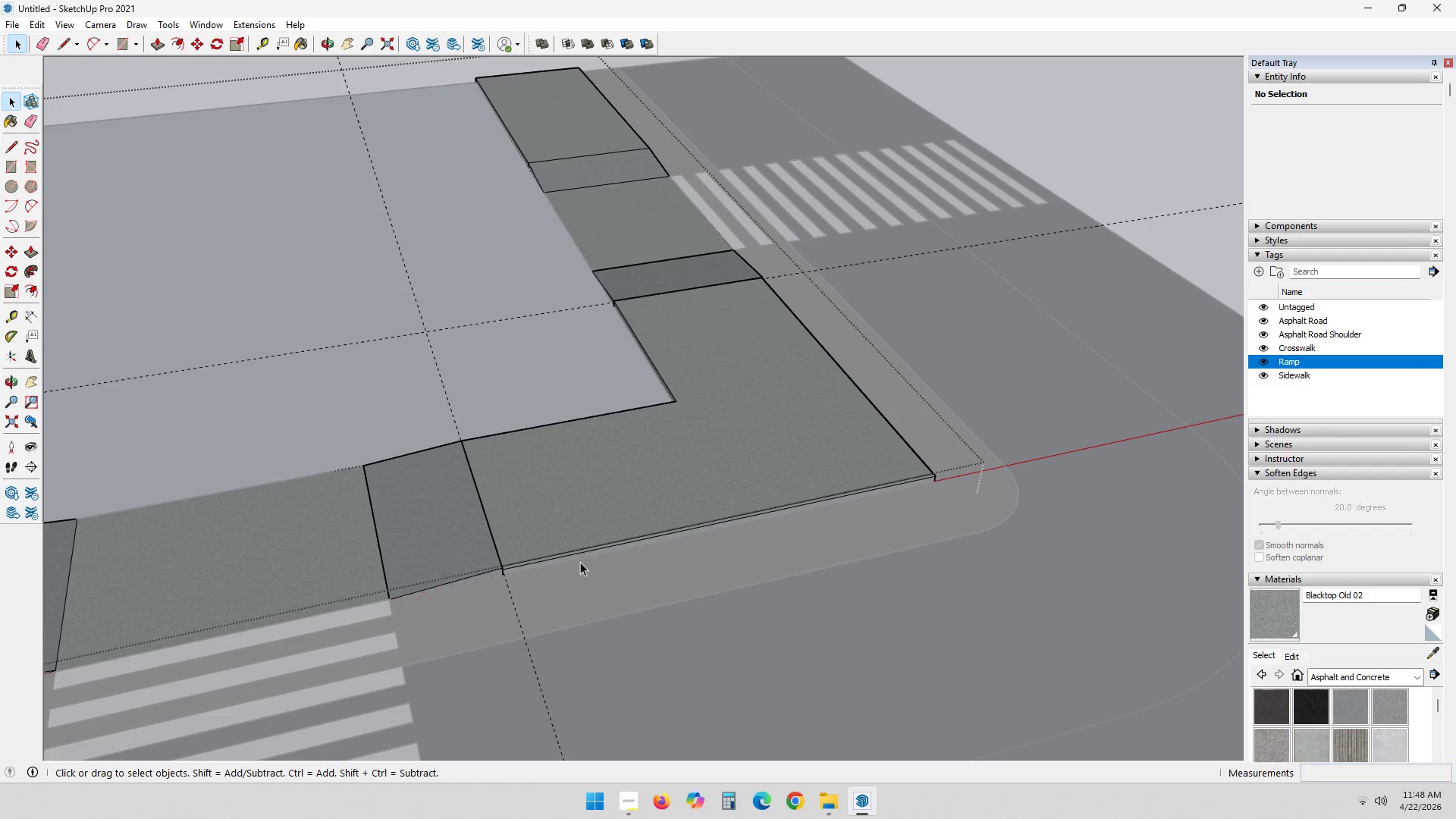 
key(M)
 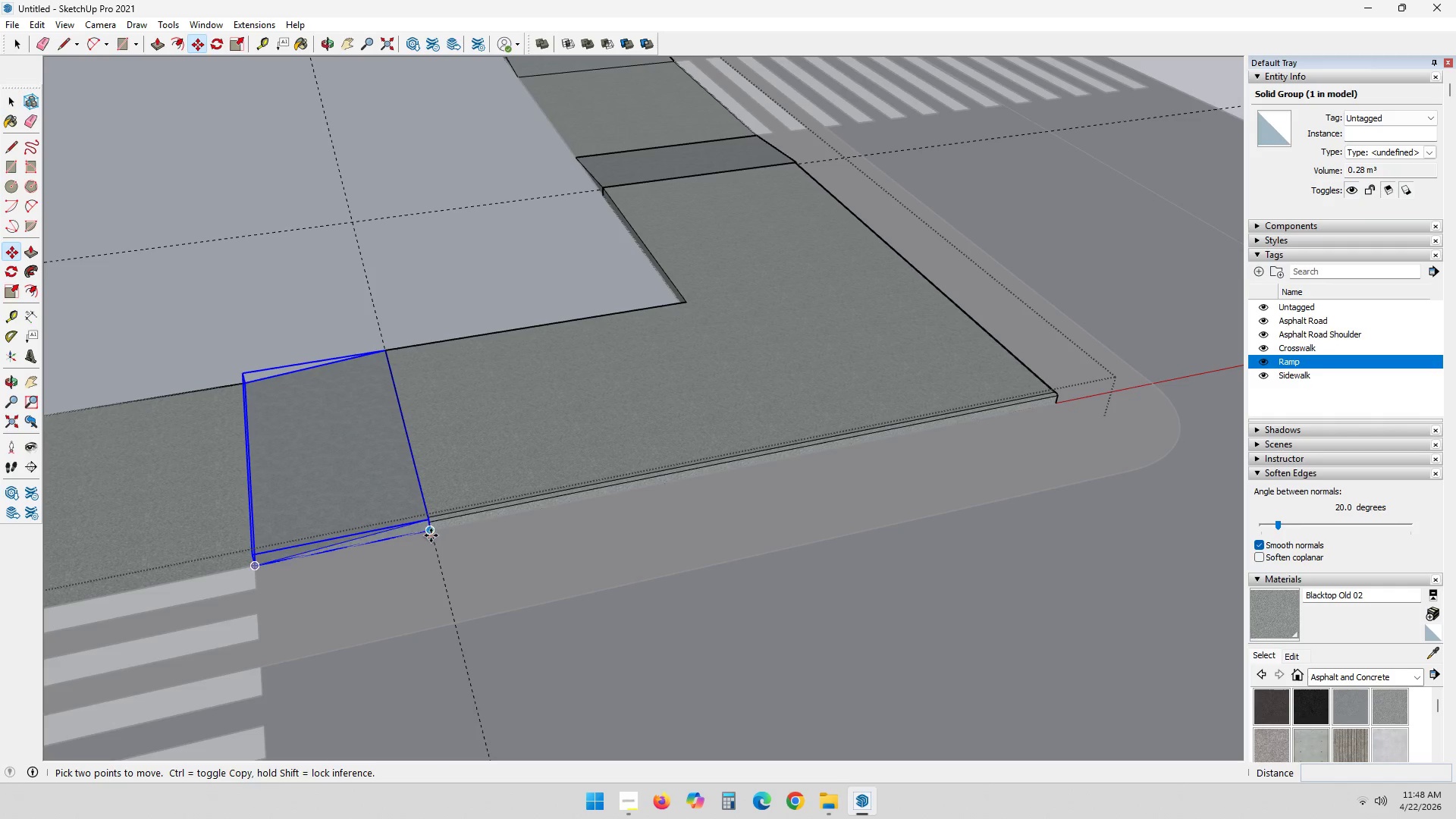 
scroll: coordinate [425, 535], scroll_direction: none, amount: 0.0
 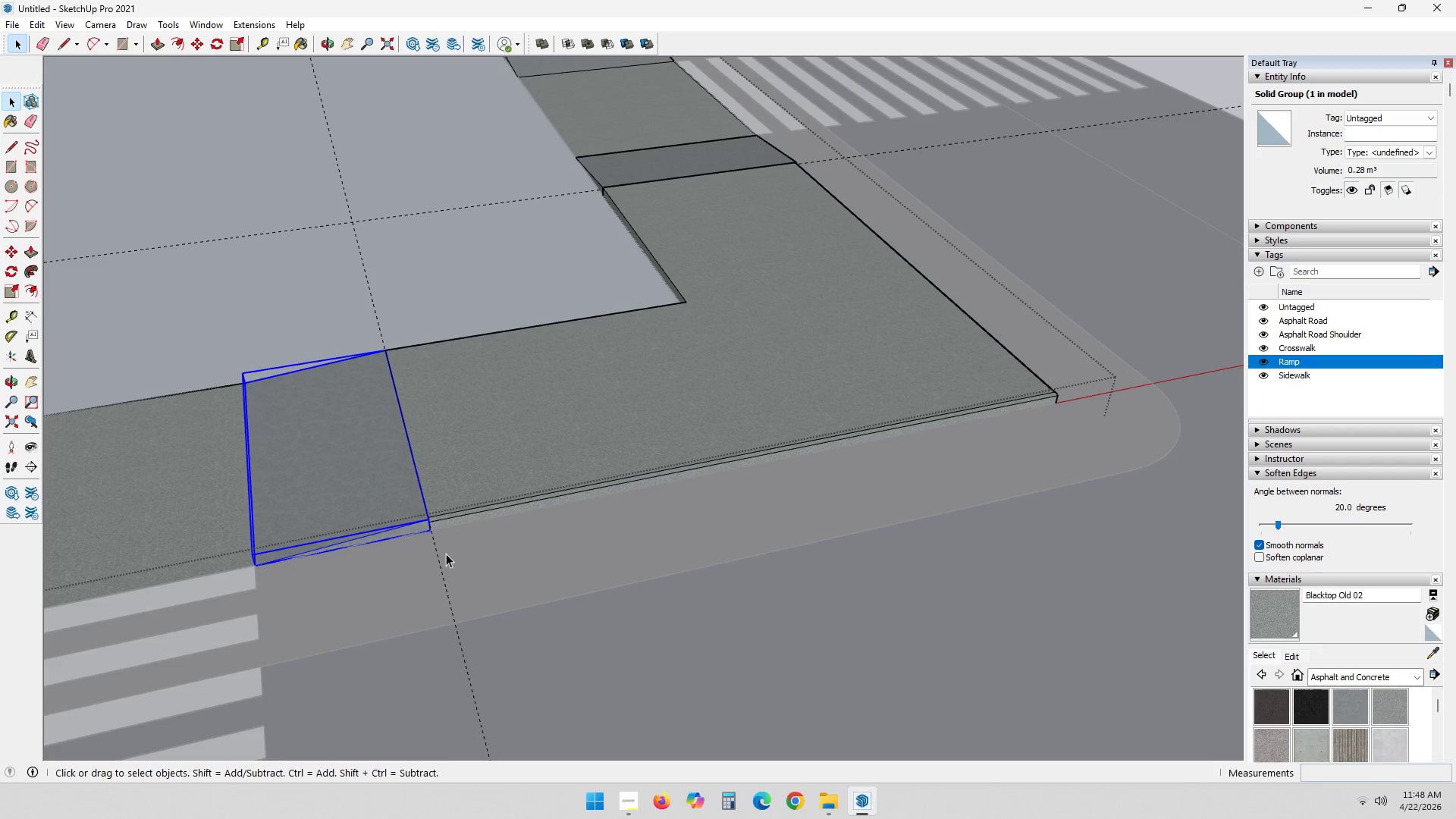 
left_click([428, 534])
 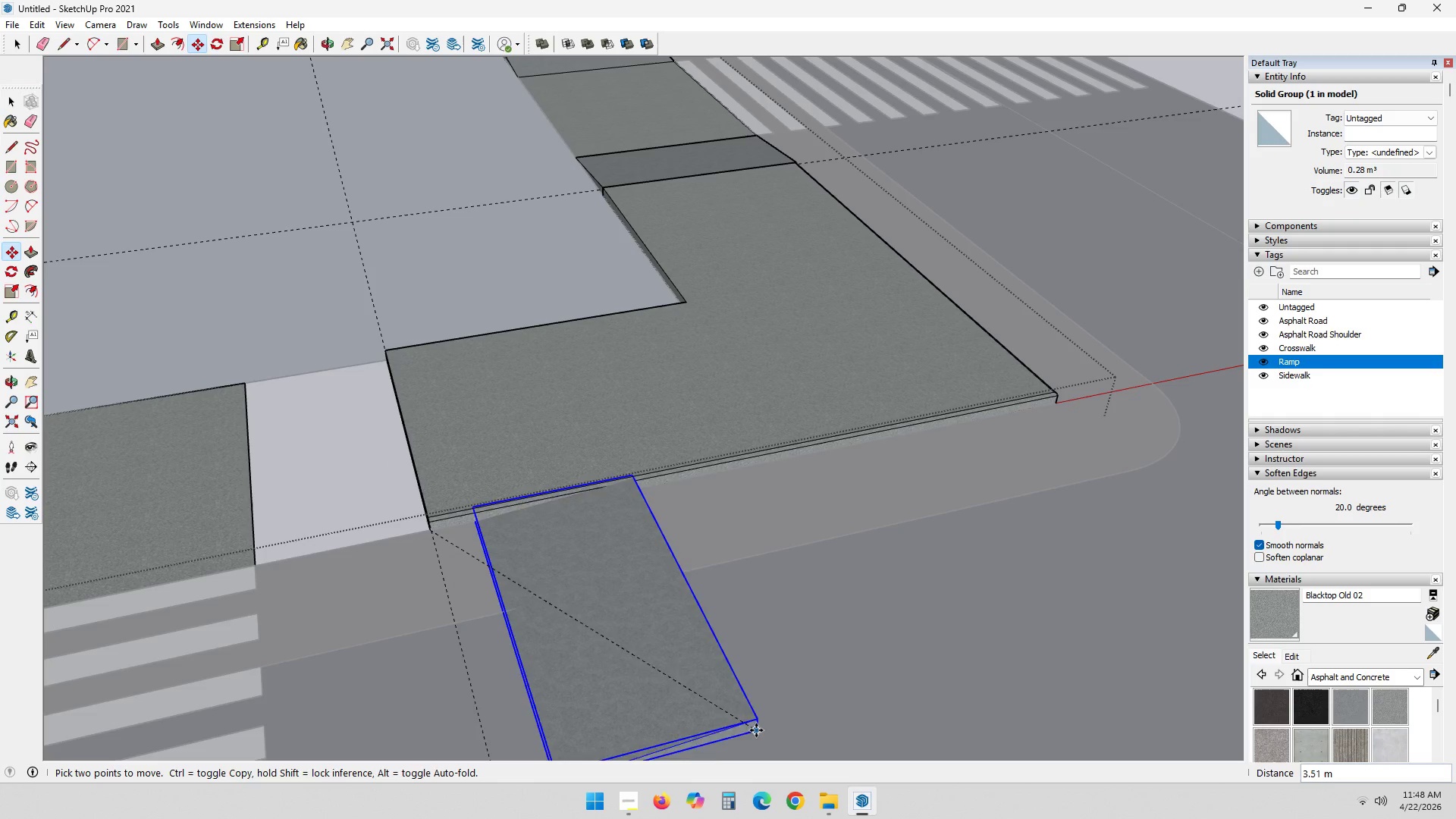 
hold_key(key=ShiftLeft, duration=0.31)
 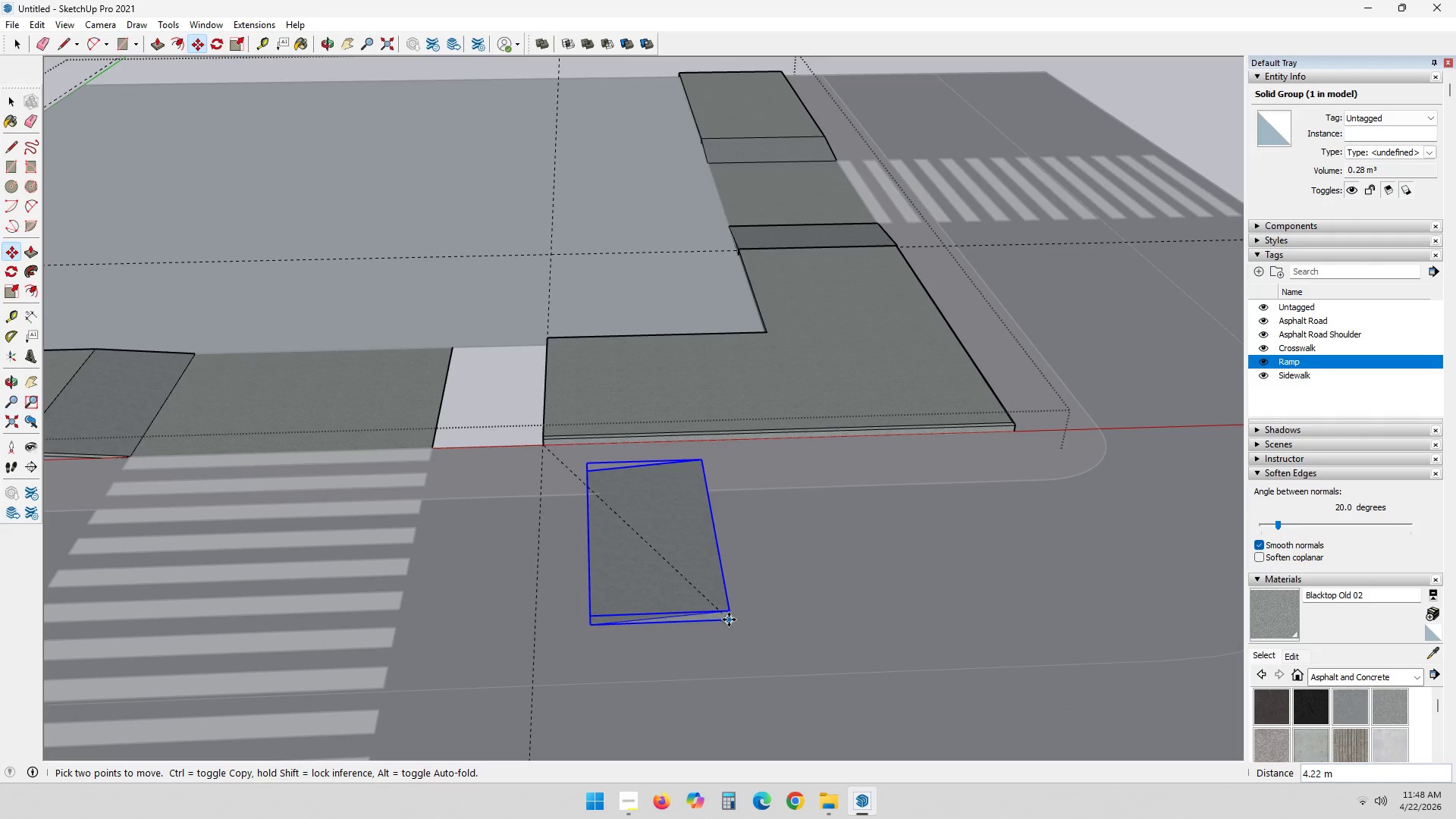 
scroll: coordinate [701, 661], scroll_direction: down, amount: 5.0
 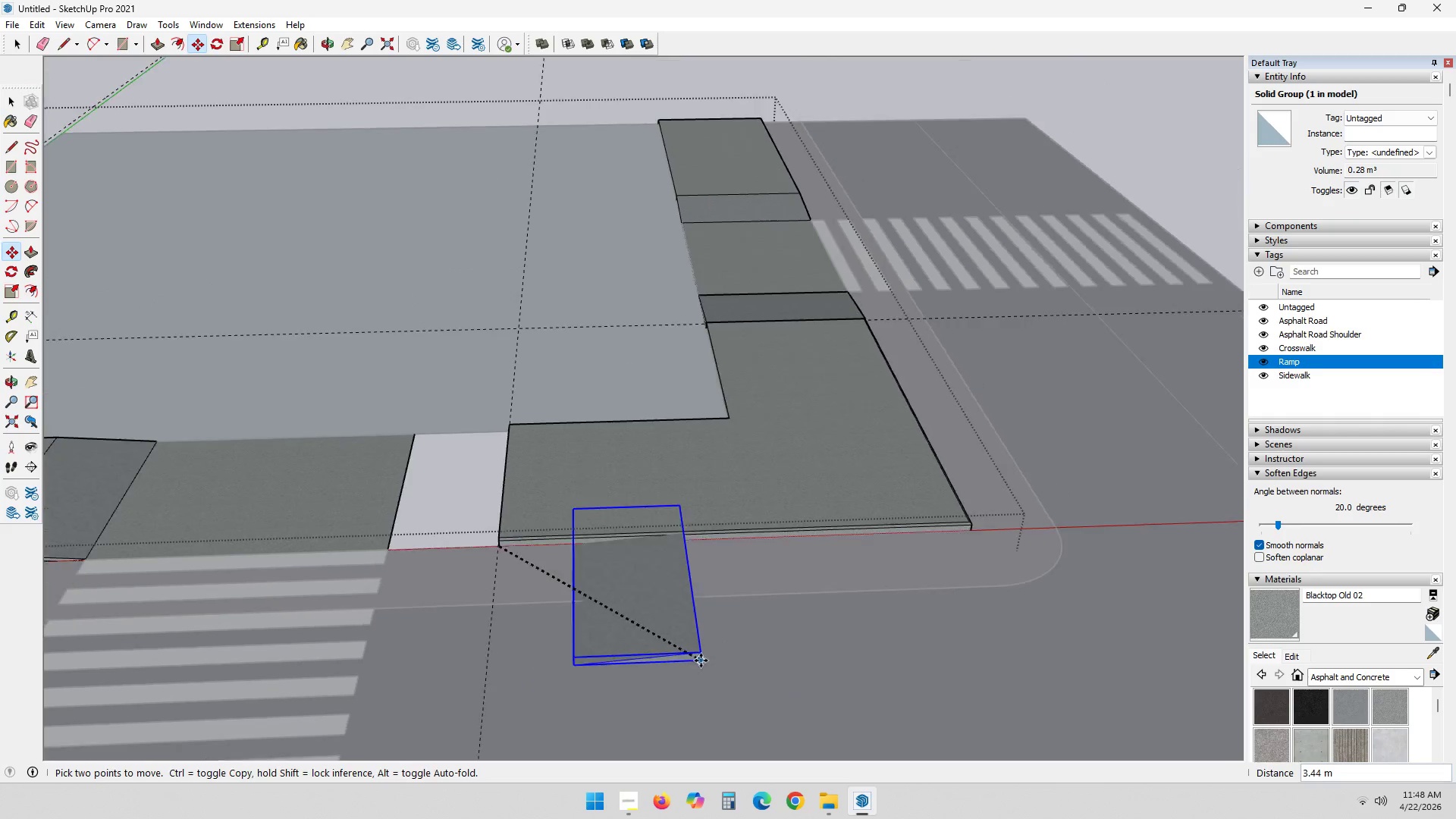 
left_click([729, 620])
 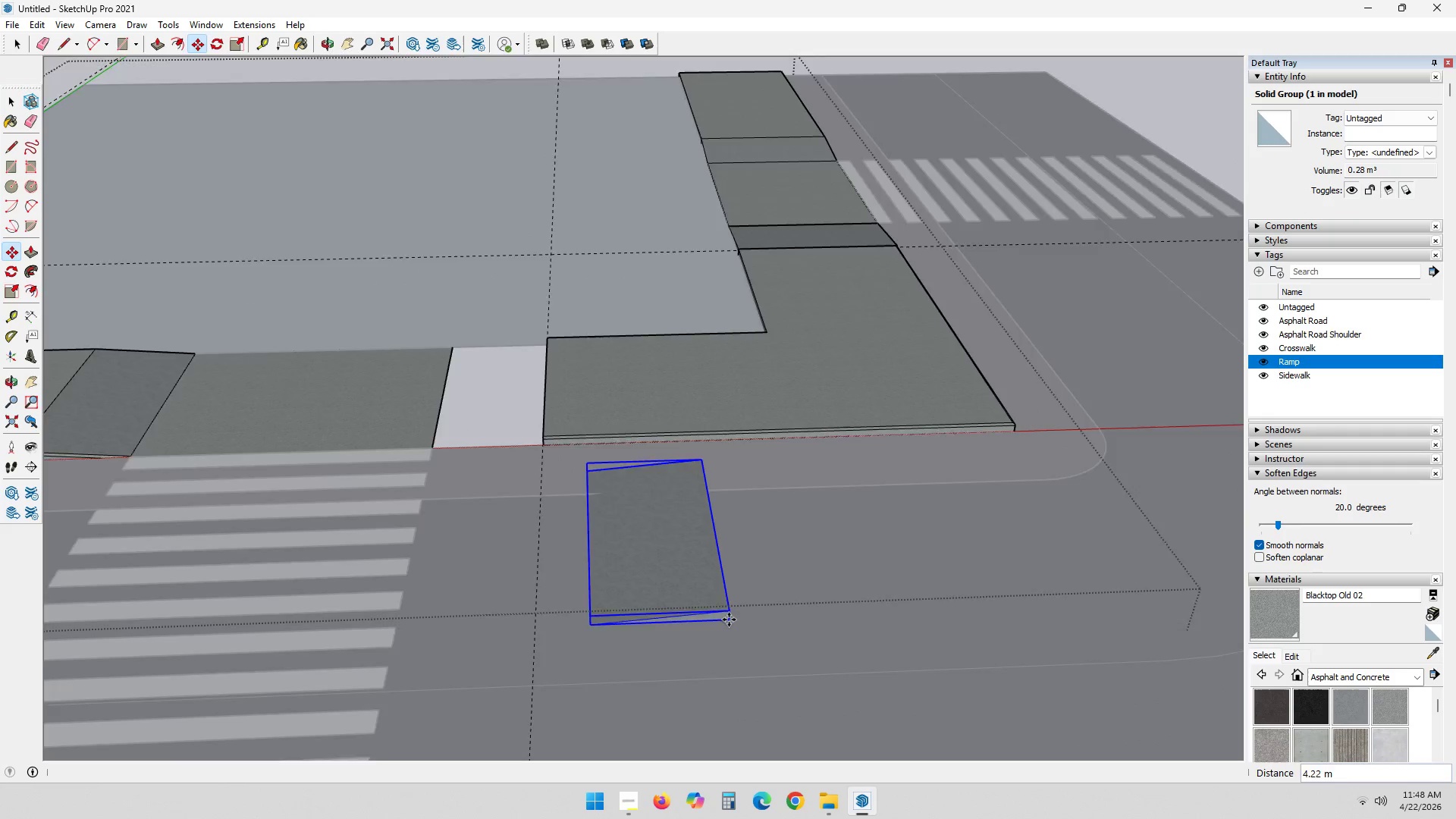 
scroll: coordinate [780, 582], scroll_direction: up, amount: 15.0
 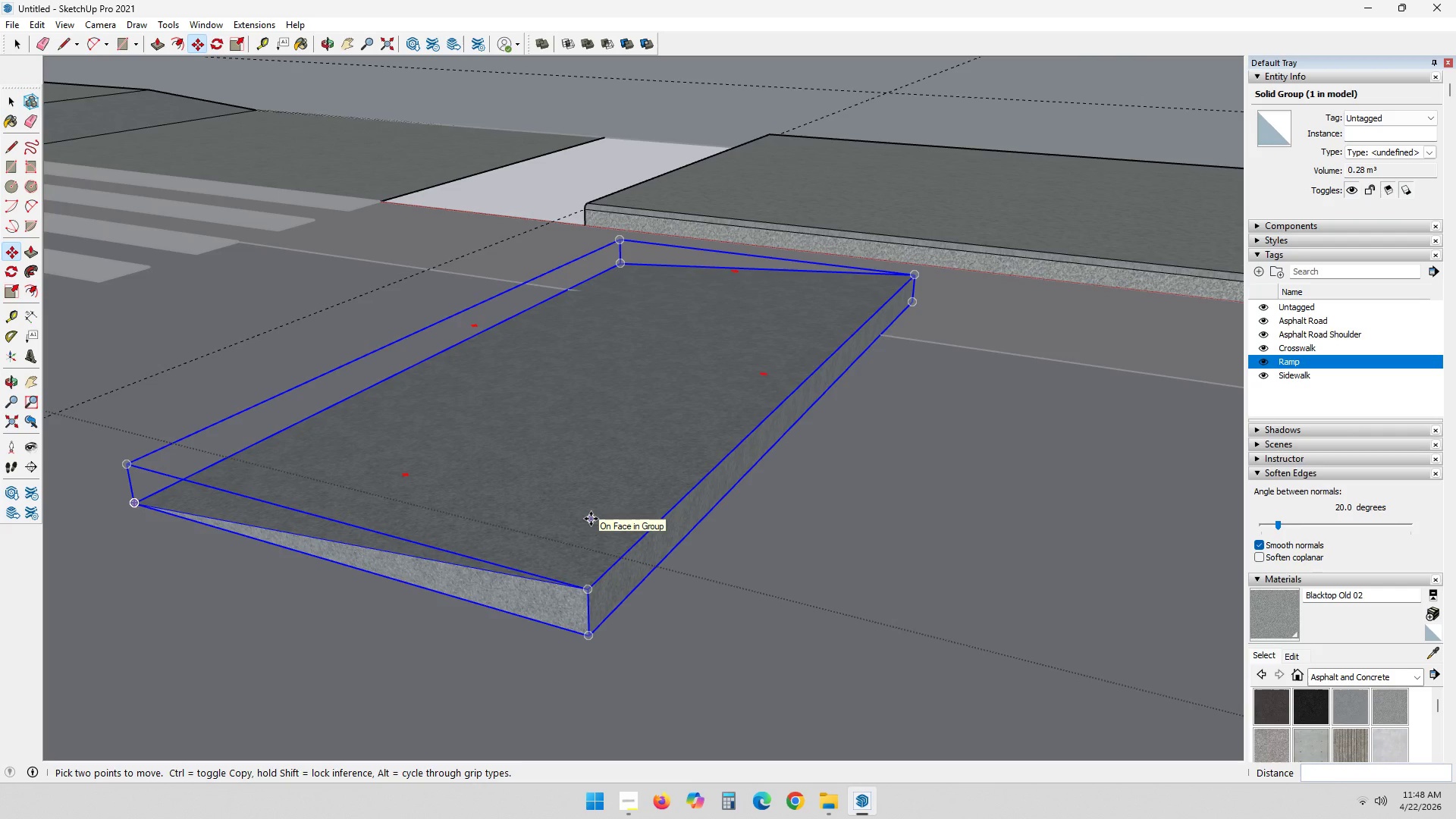 
key(Space)
 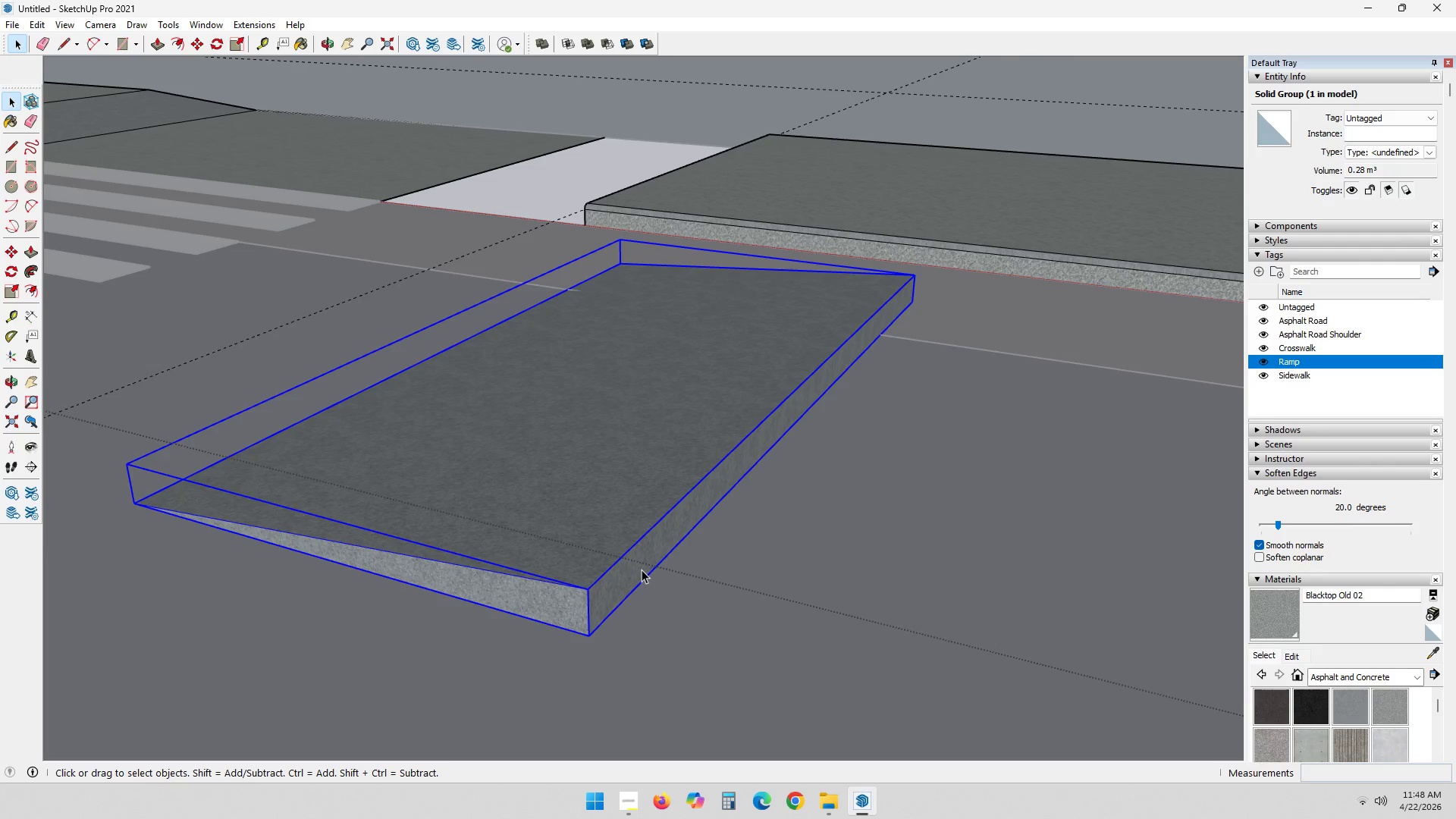 
double_click([642, 570])
 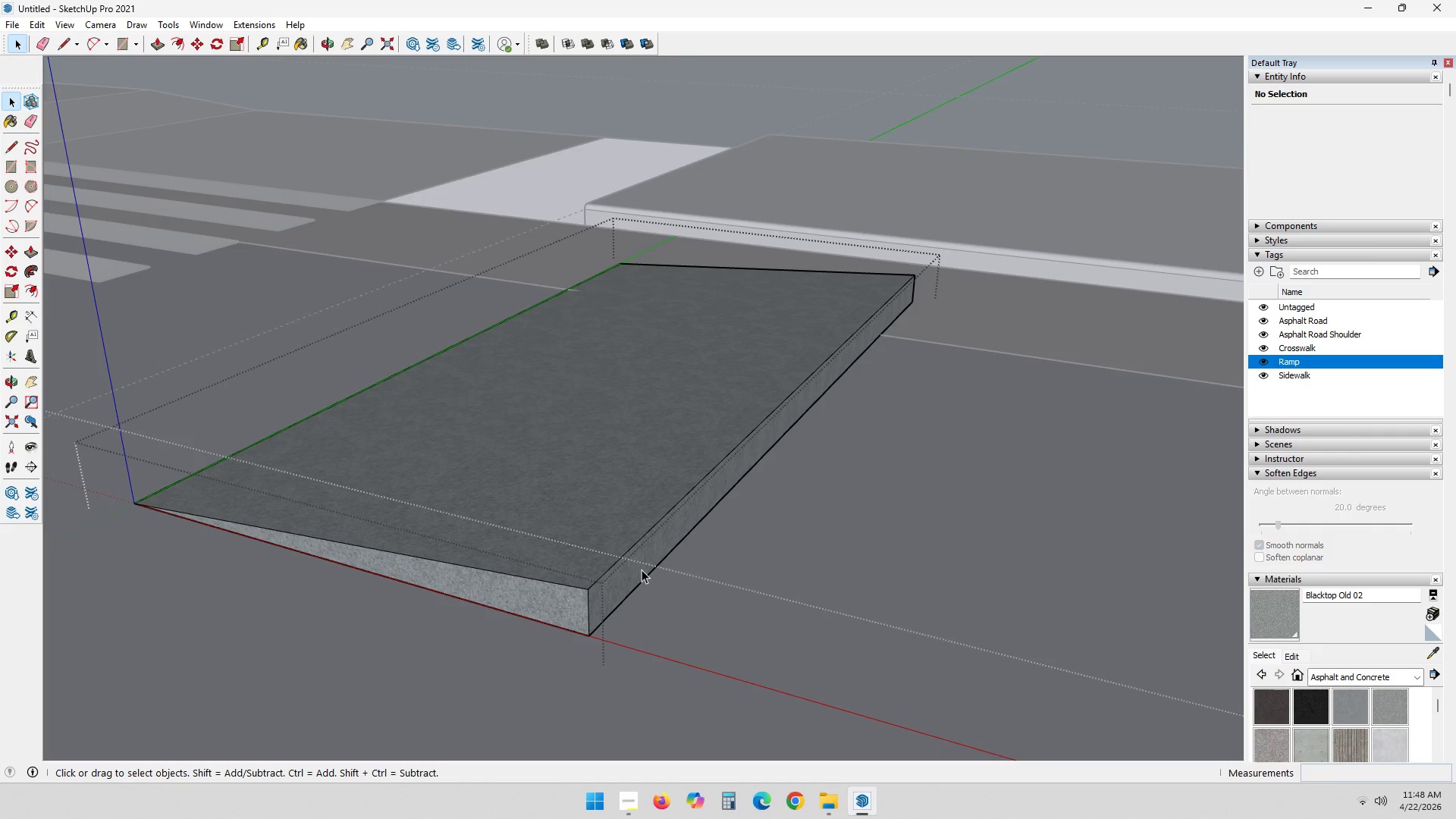 
key(P)
 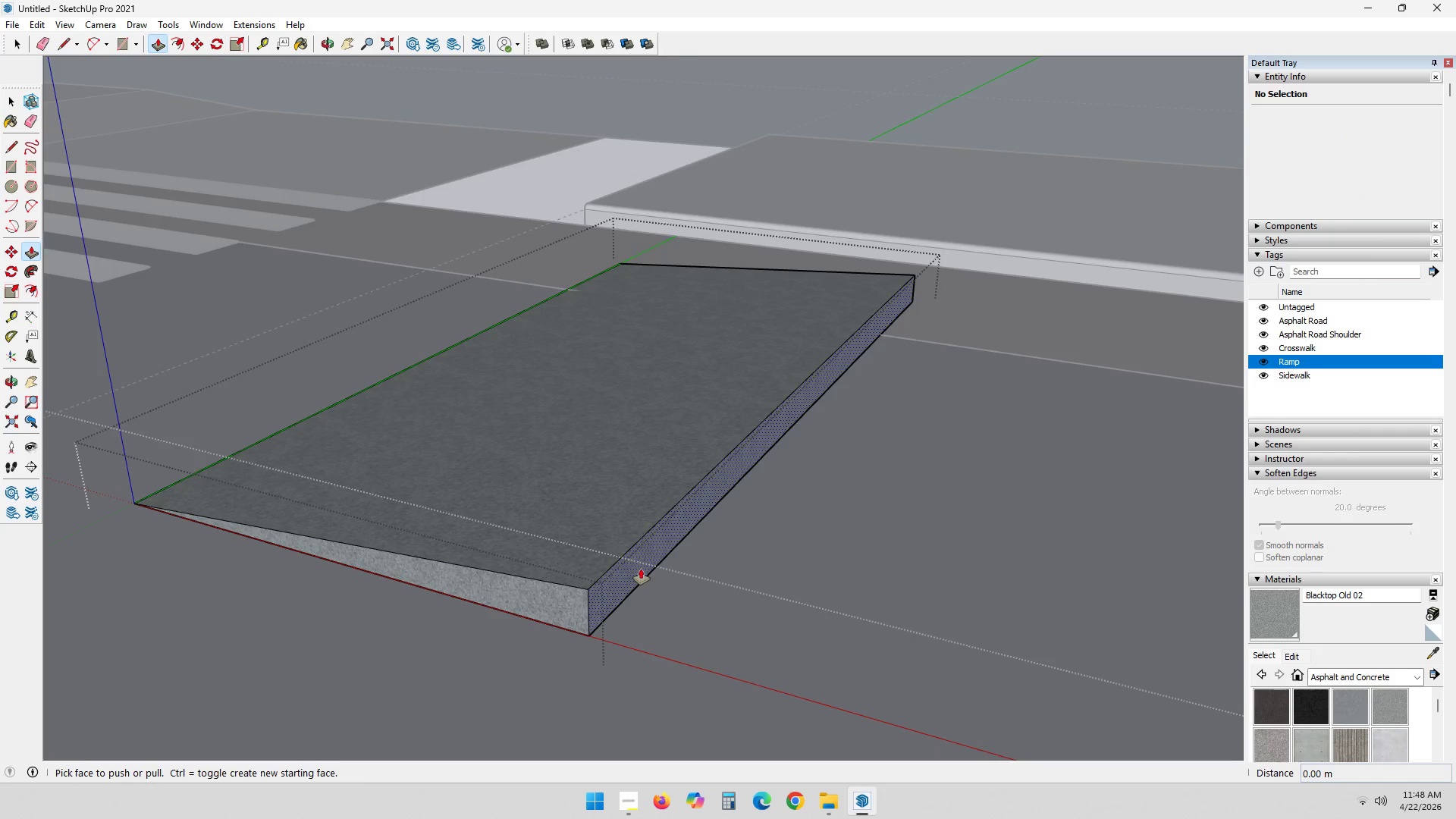 
left_click([641, 569])
 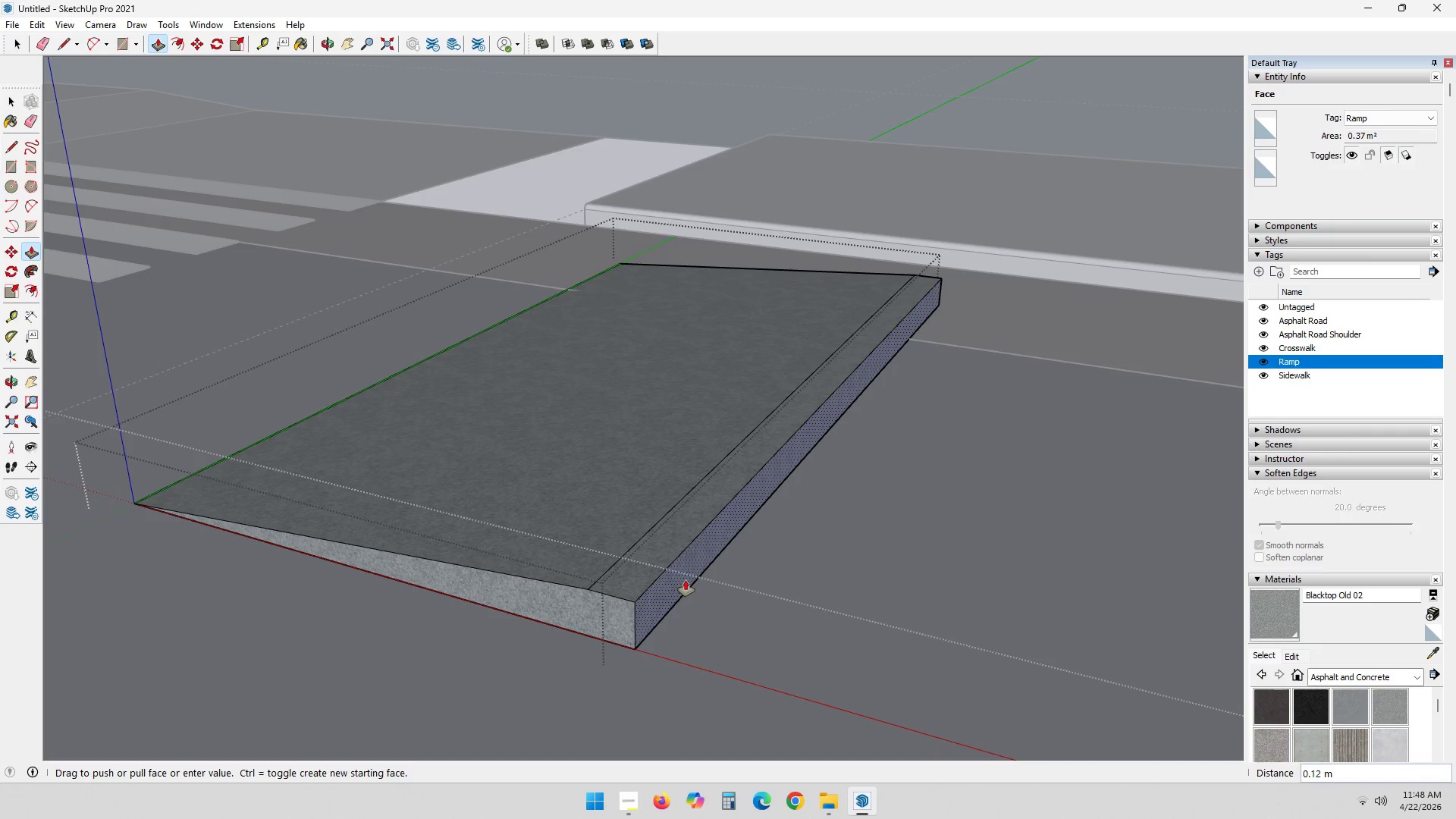 
left_click([686, 580])
 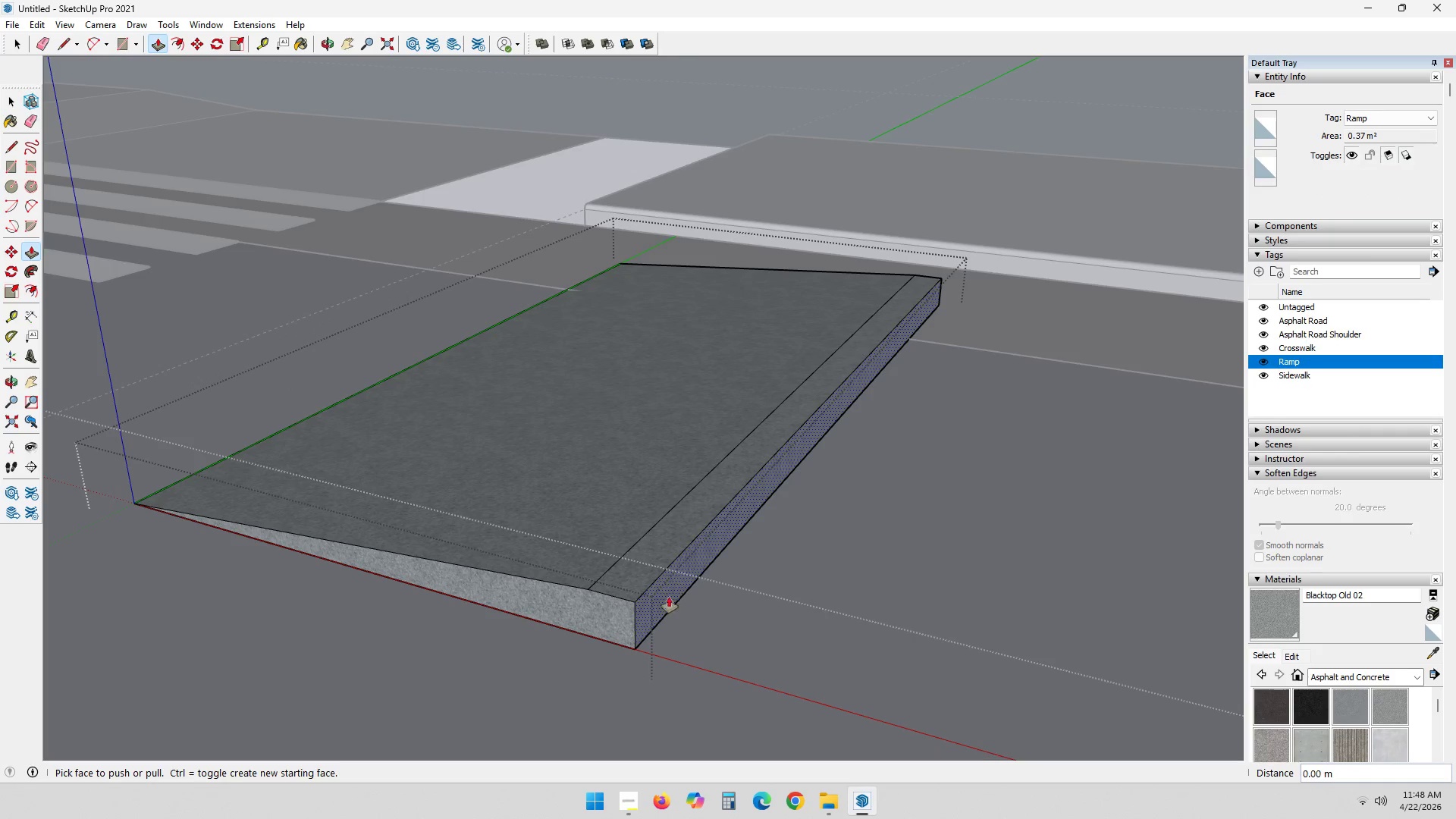 
key(Escape)
 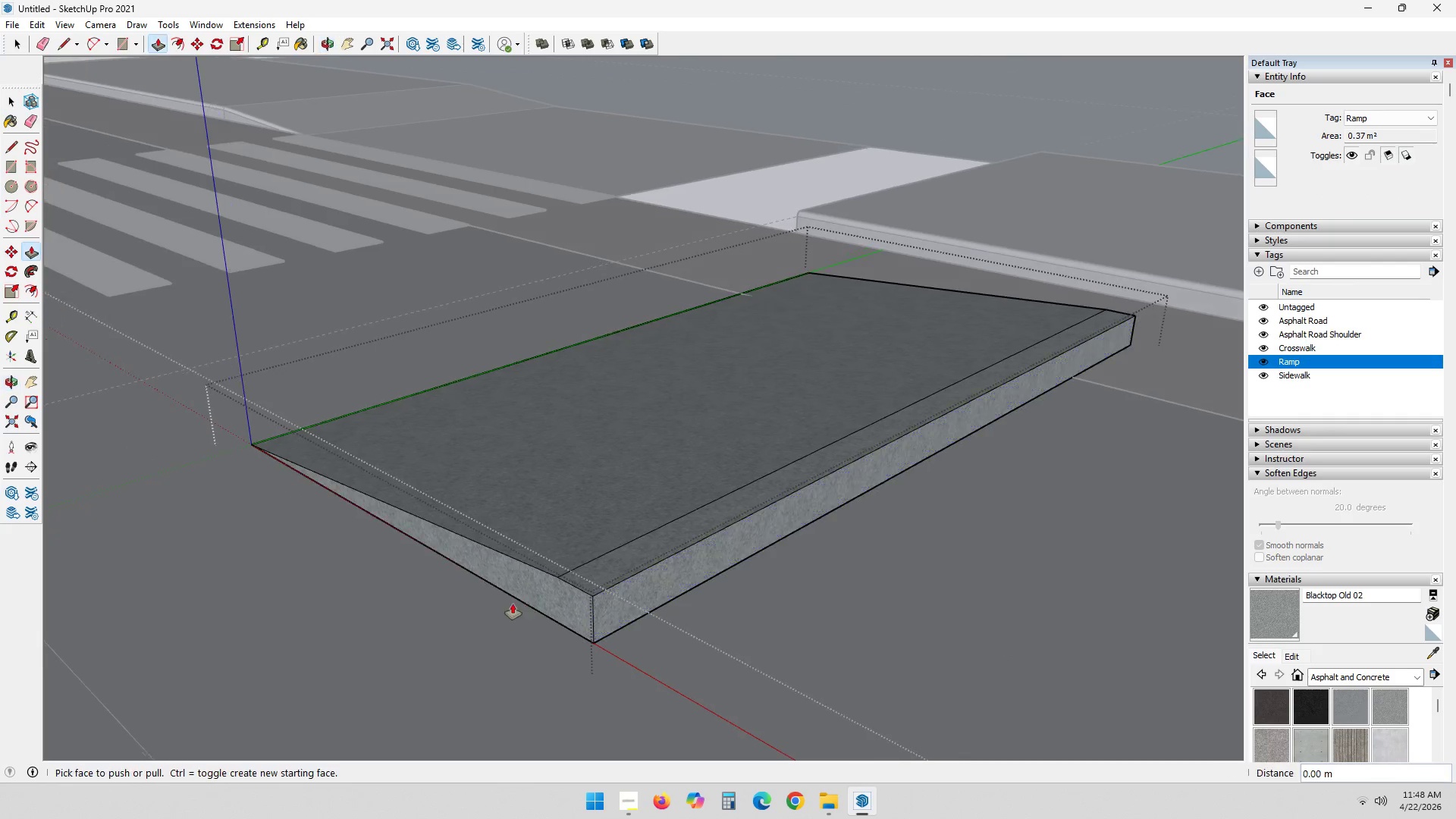 
scroll: coordinate [612, 593], scroll_direction: up, amount: 9.0
 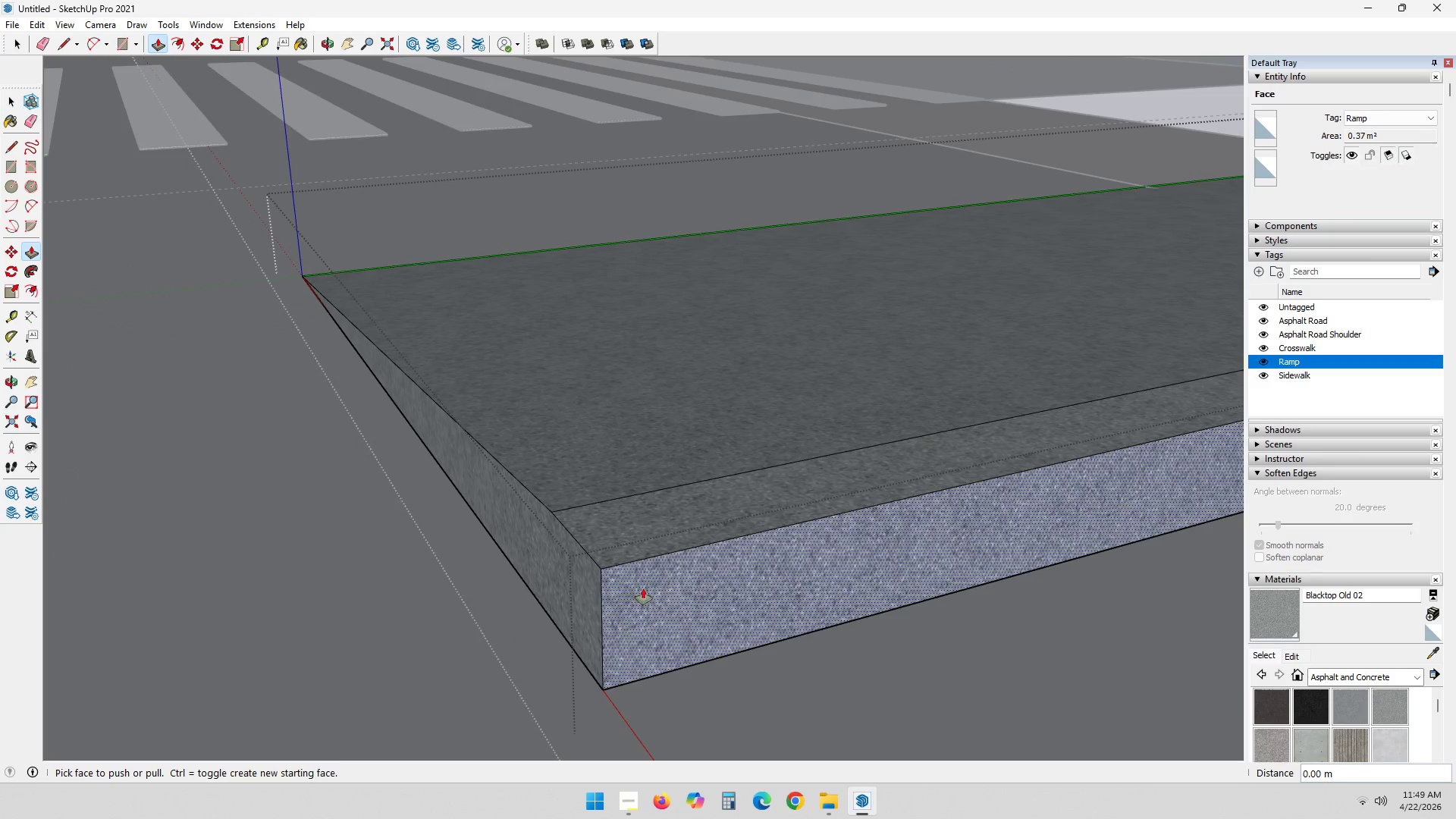 
key(T)
 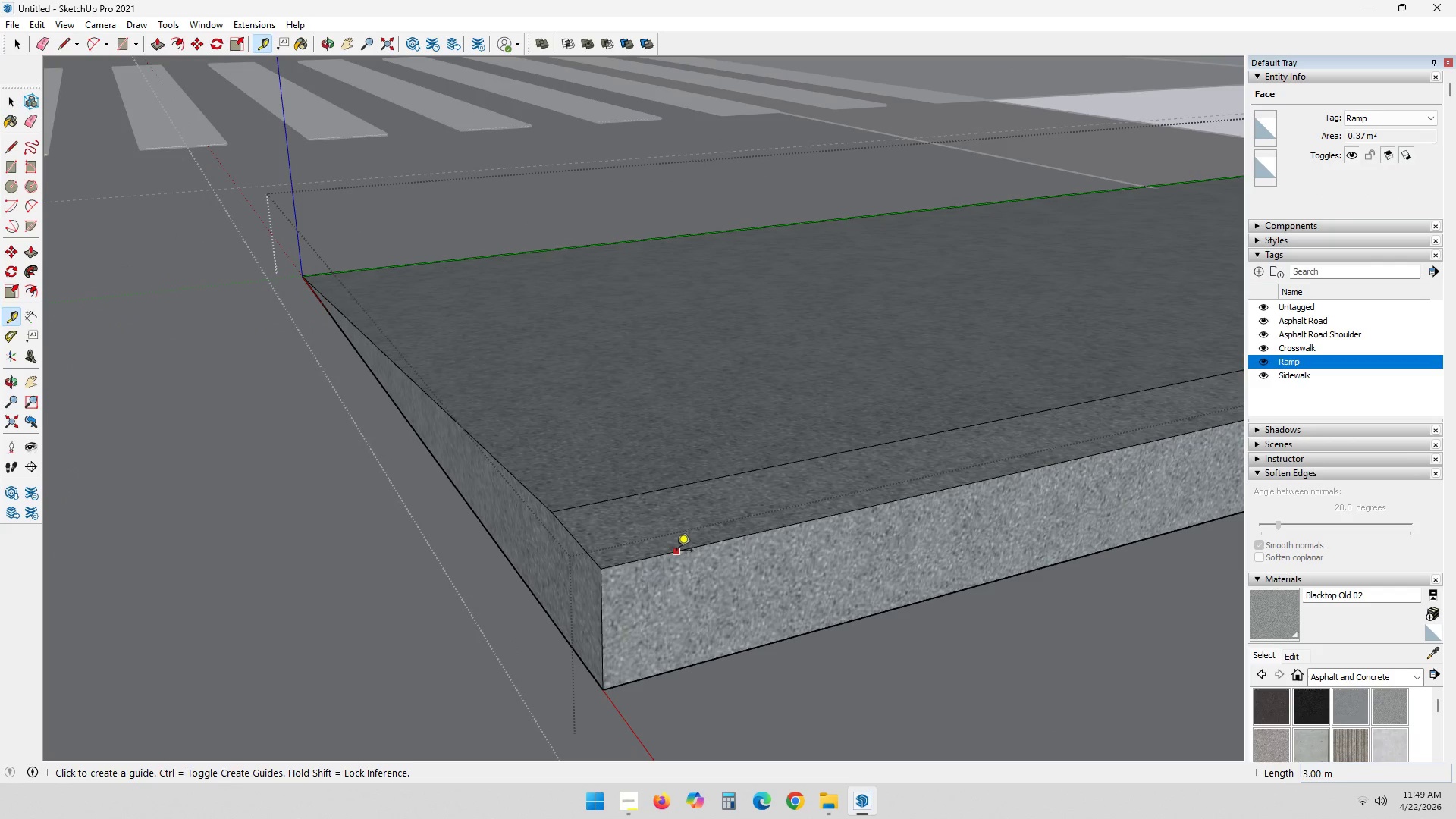 
left_click([676, 553])
 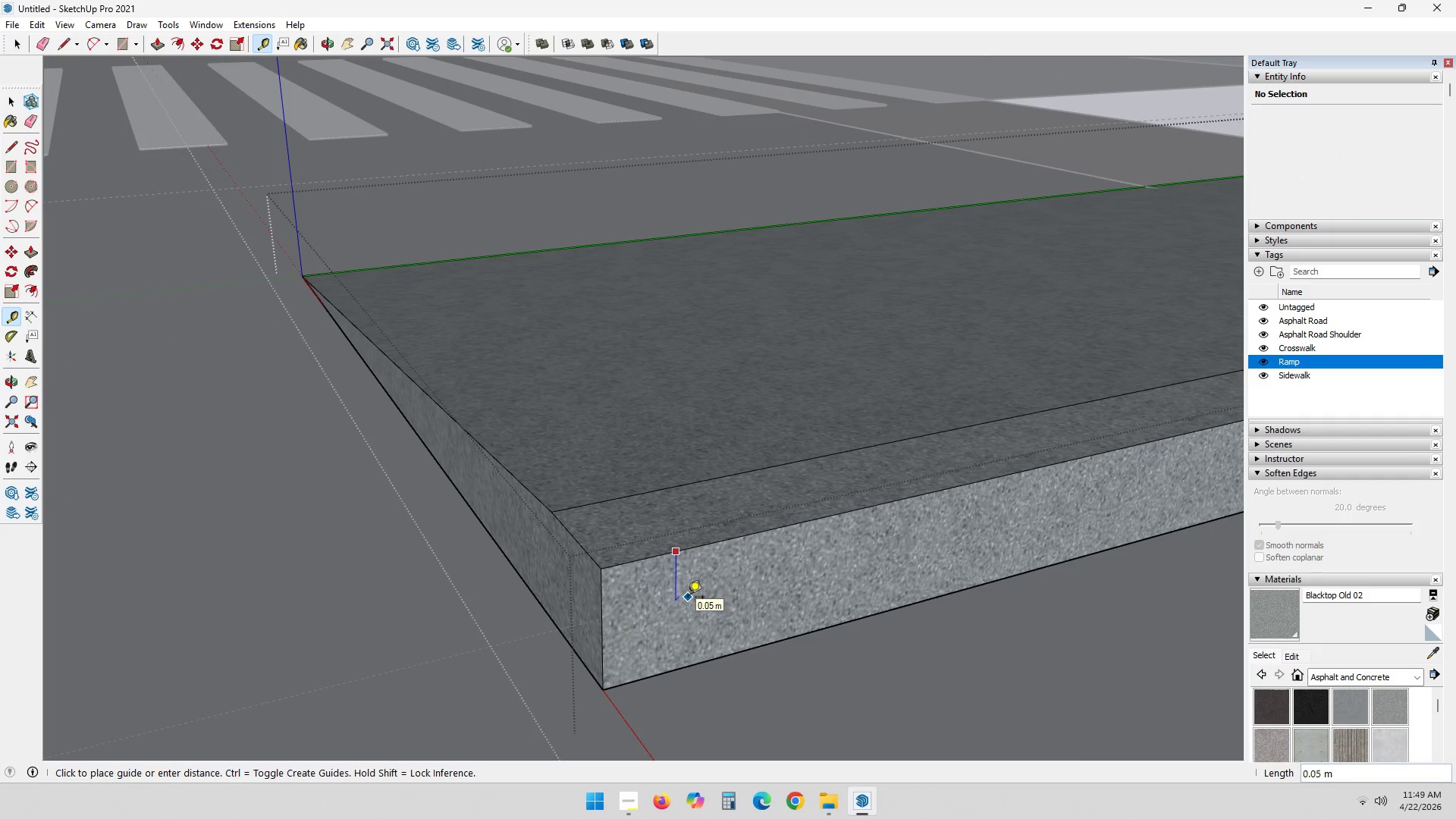 
key(Numpad1)
 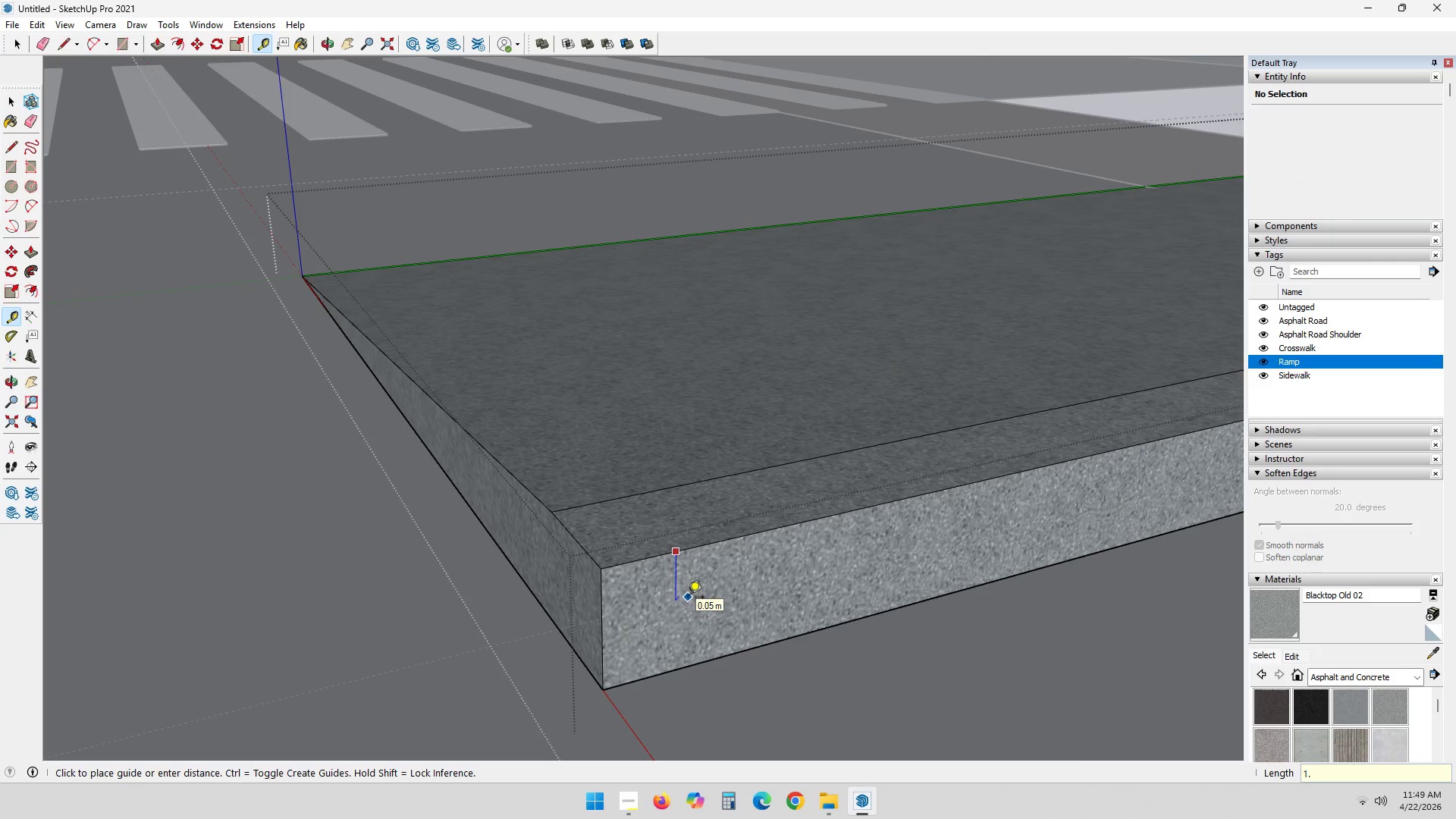 
key(NumpadDecimal)
 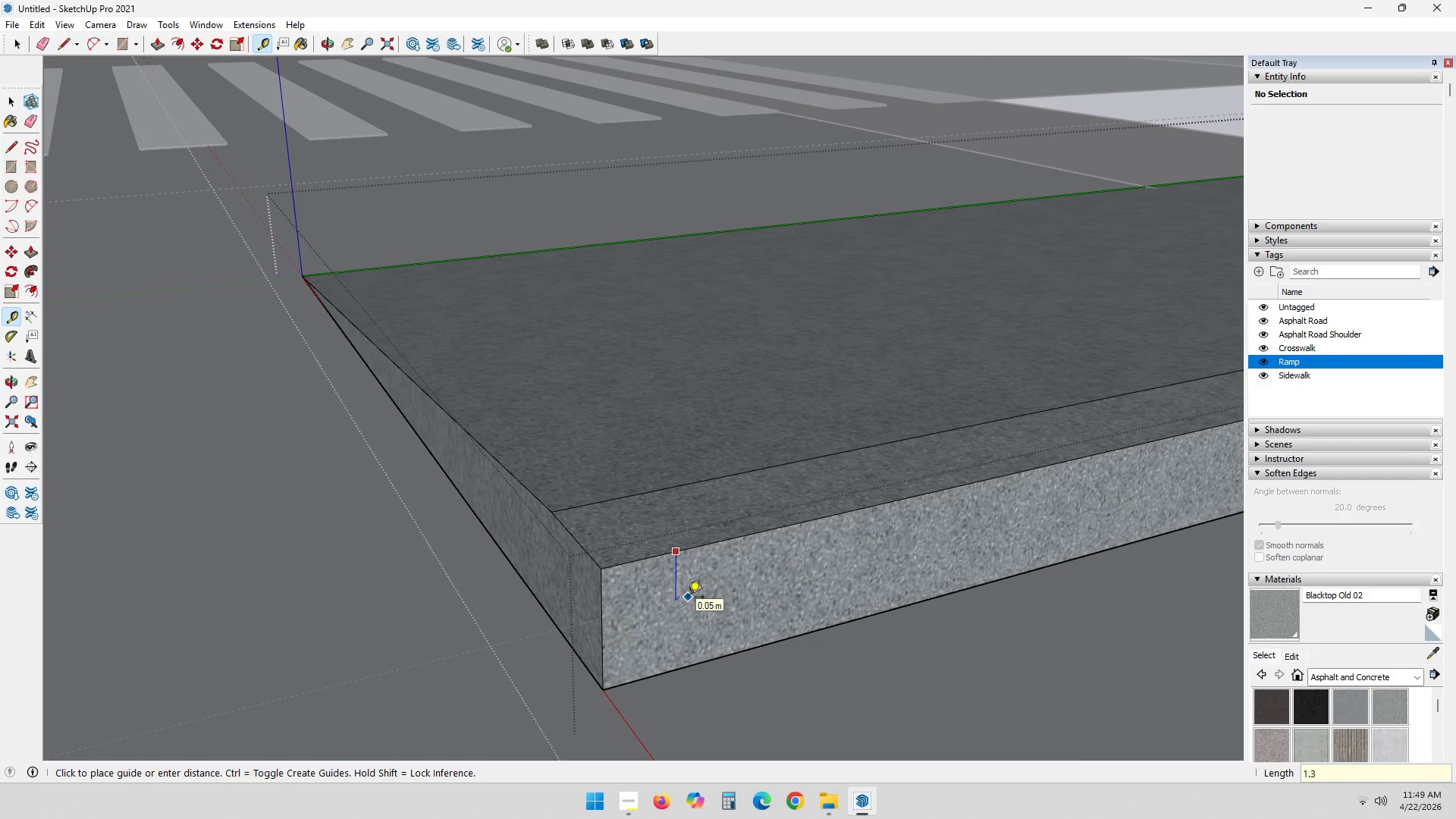 
key(Numpad3)
 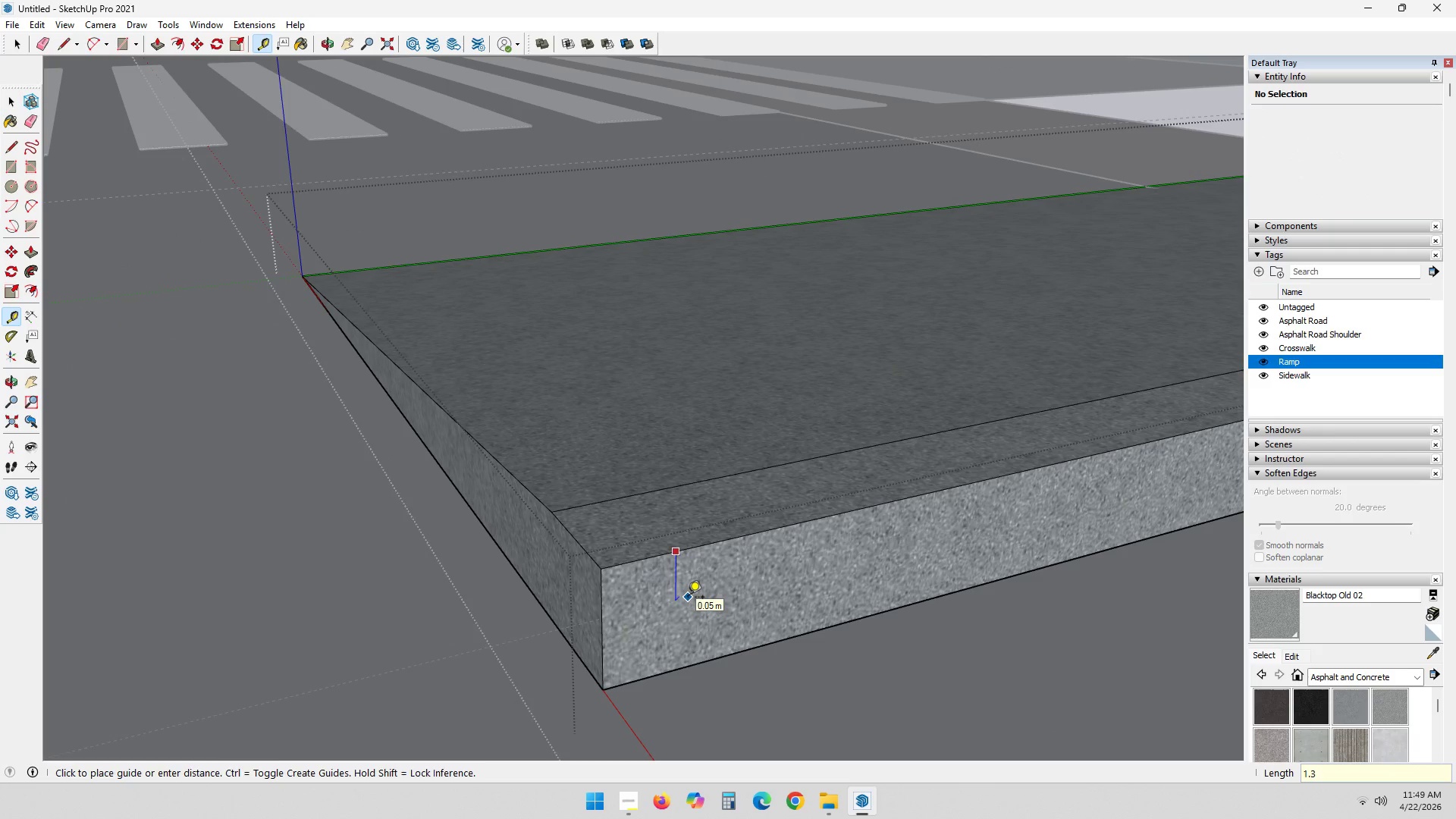 
key(NumpadEnter)
 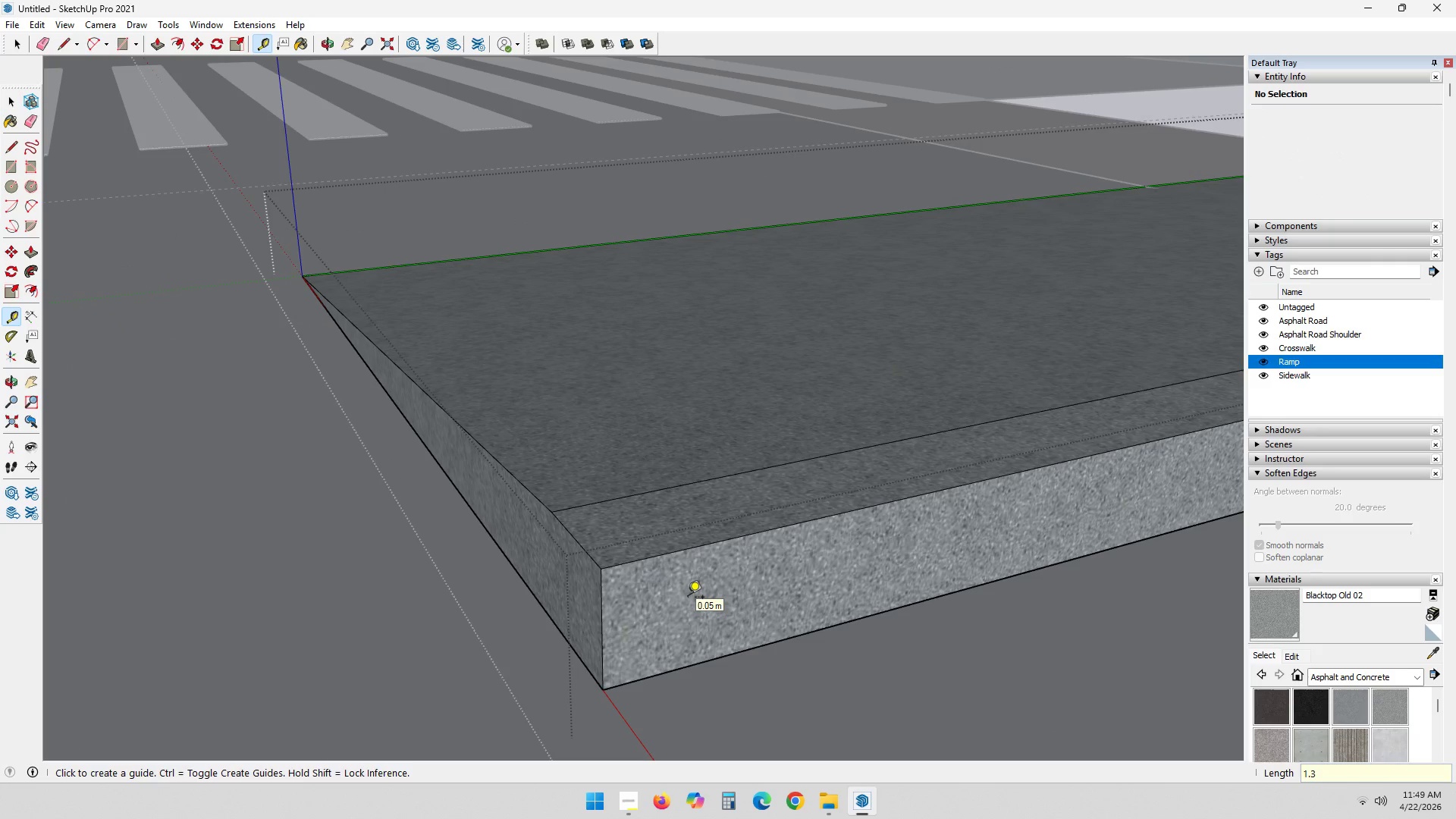 
key(Control+ControlLeft)
 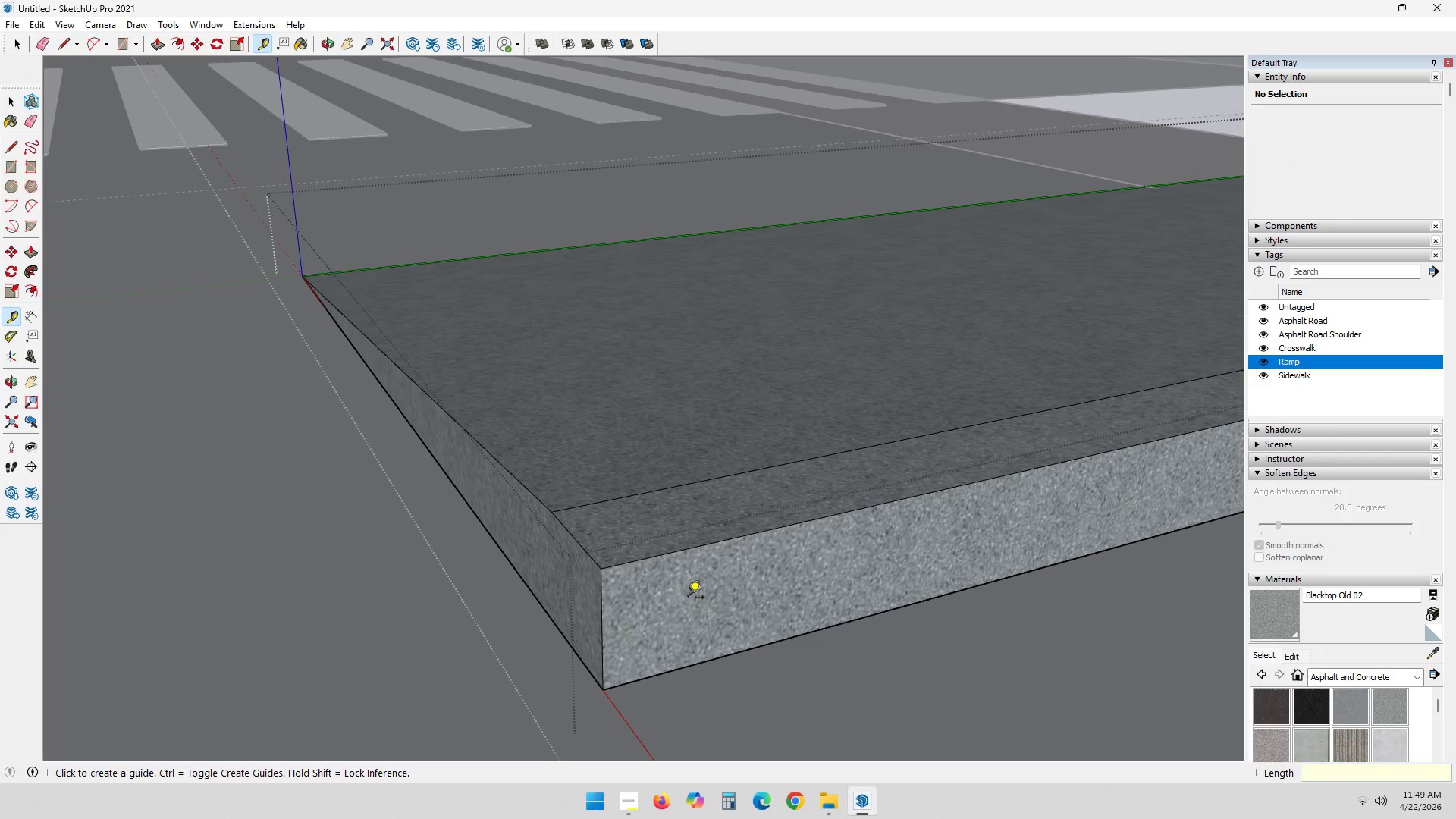 
key(Control+Z)
 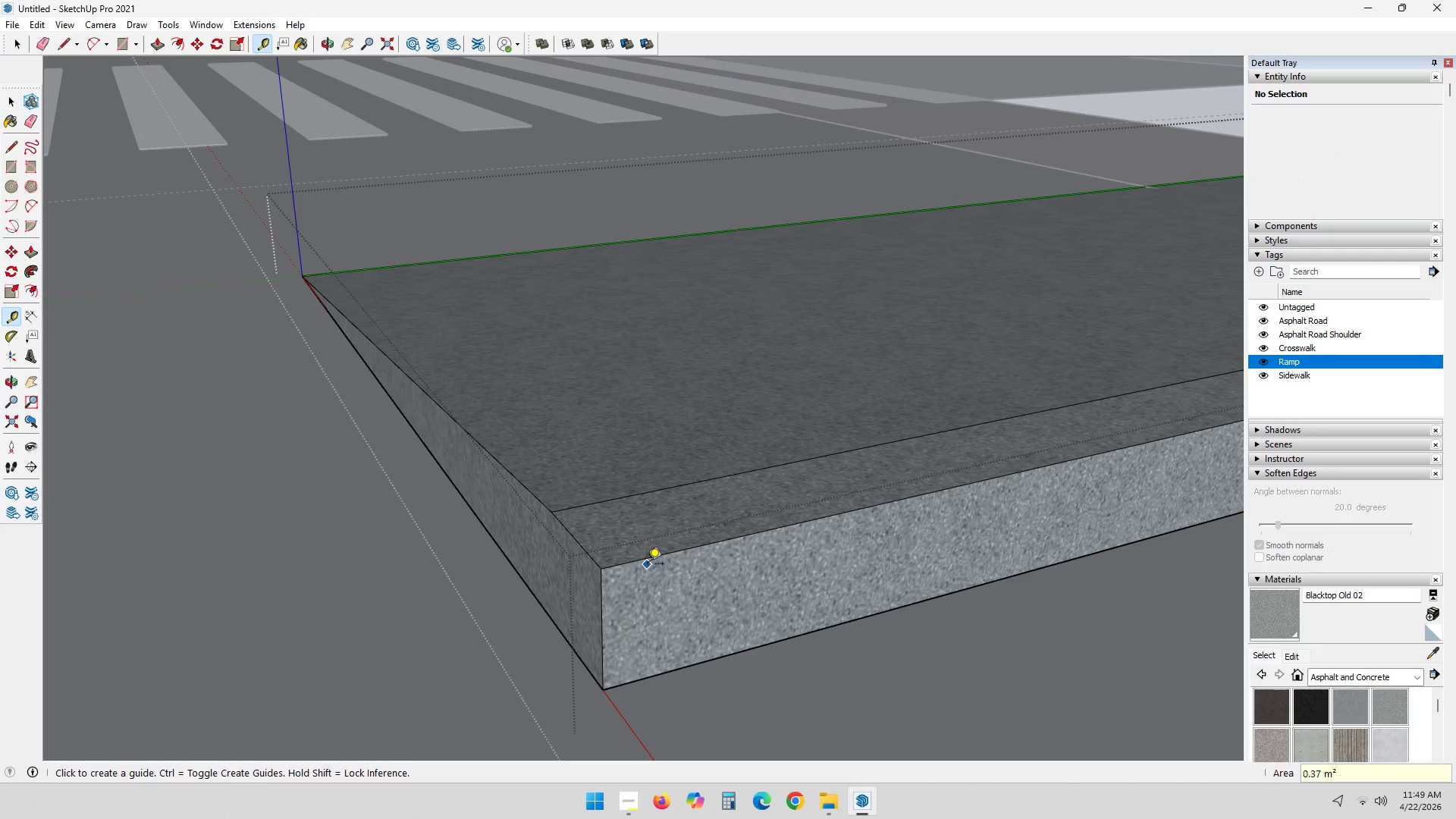 
left_click([649, 564])
 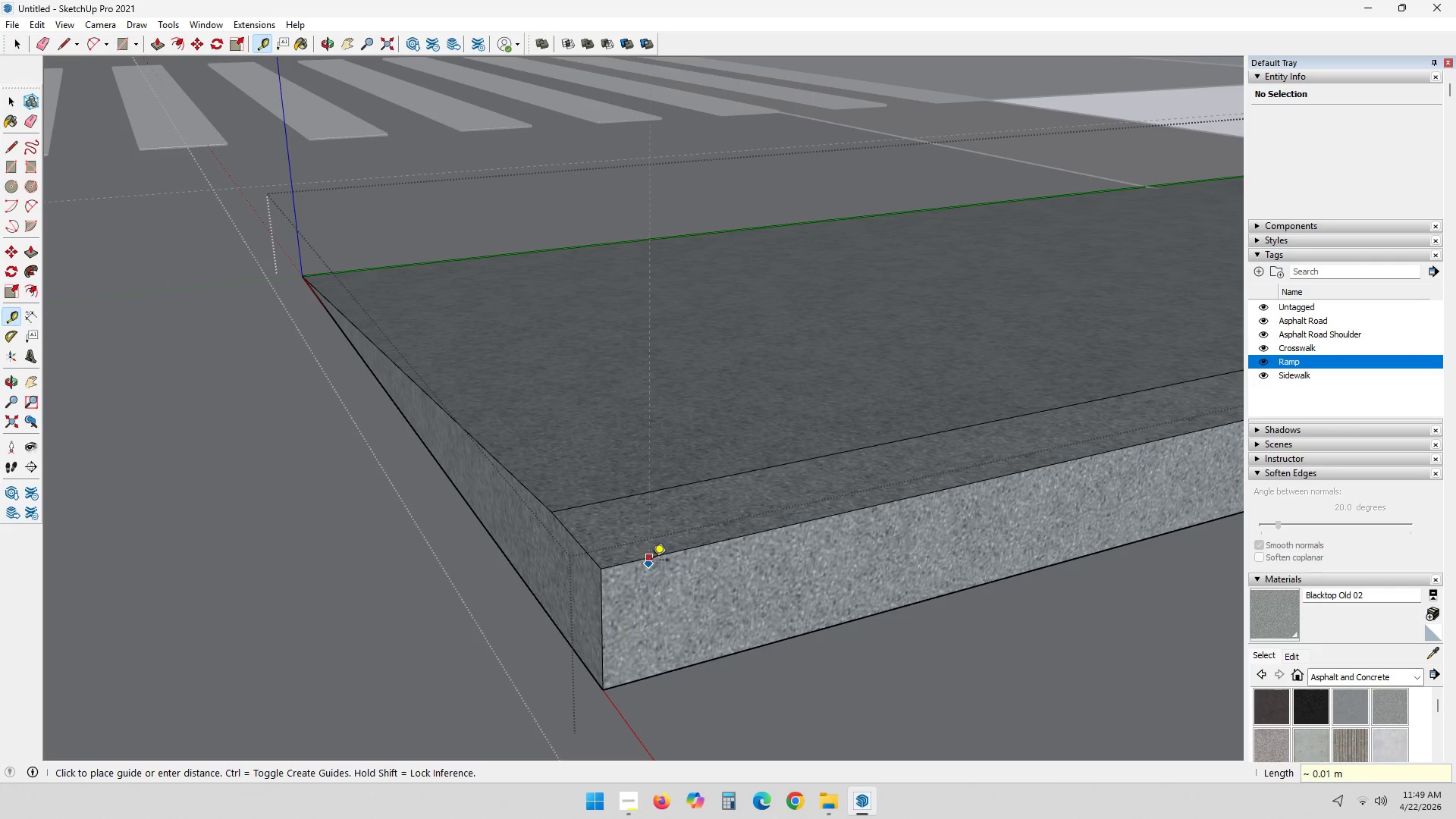 
key(Control+ControlLeft)
 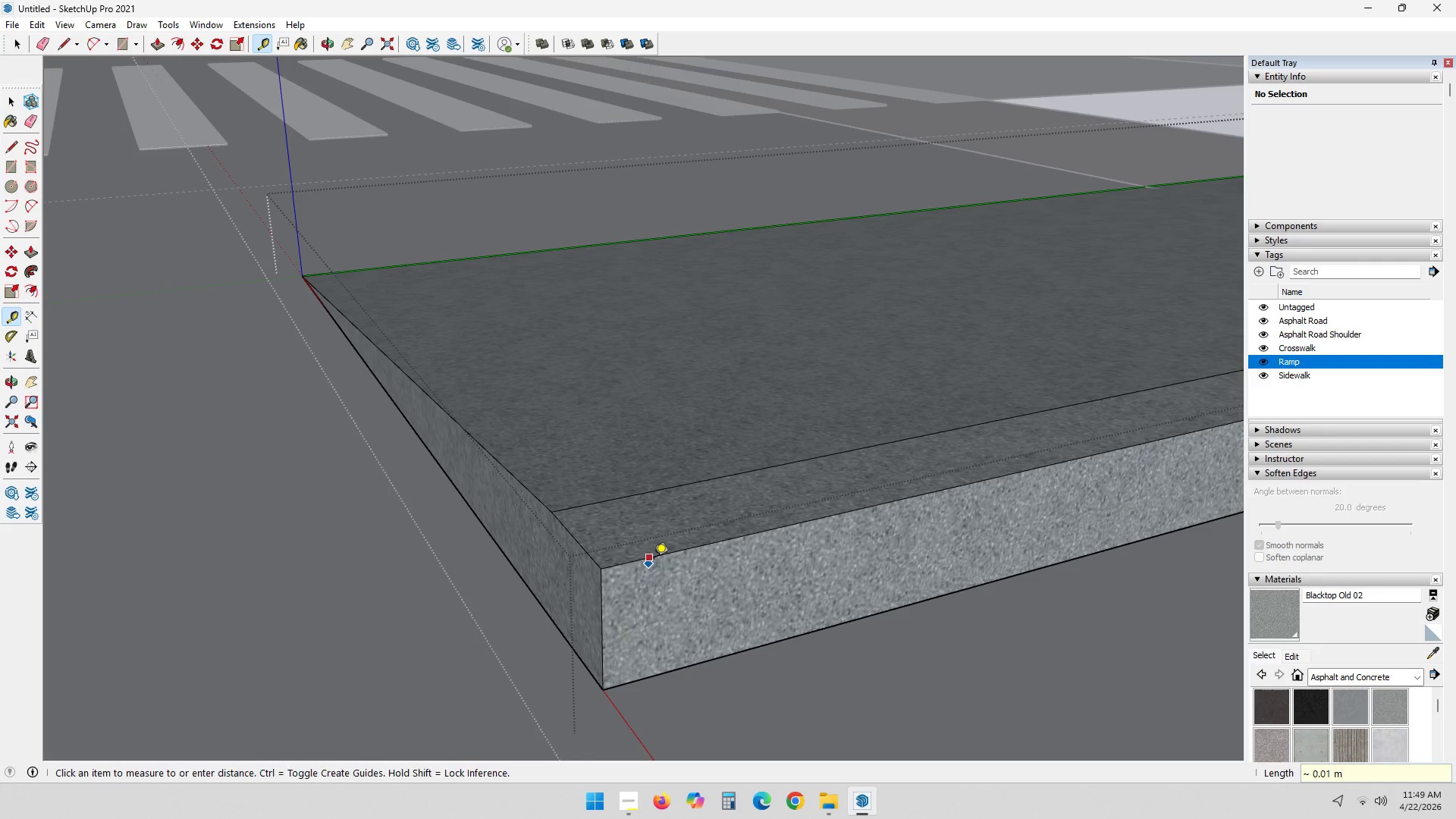 
key(Control+ControlLeft)
 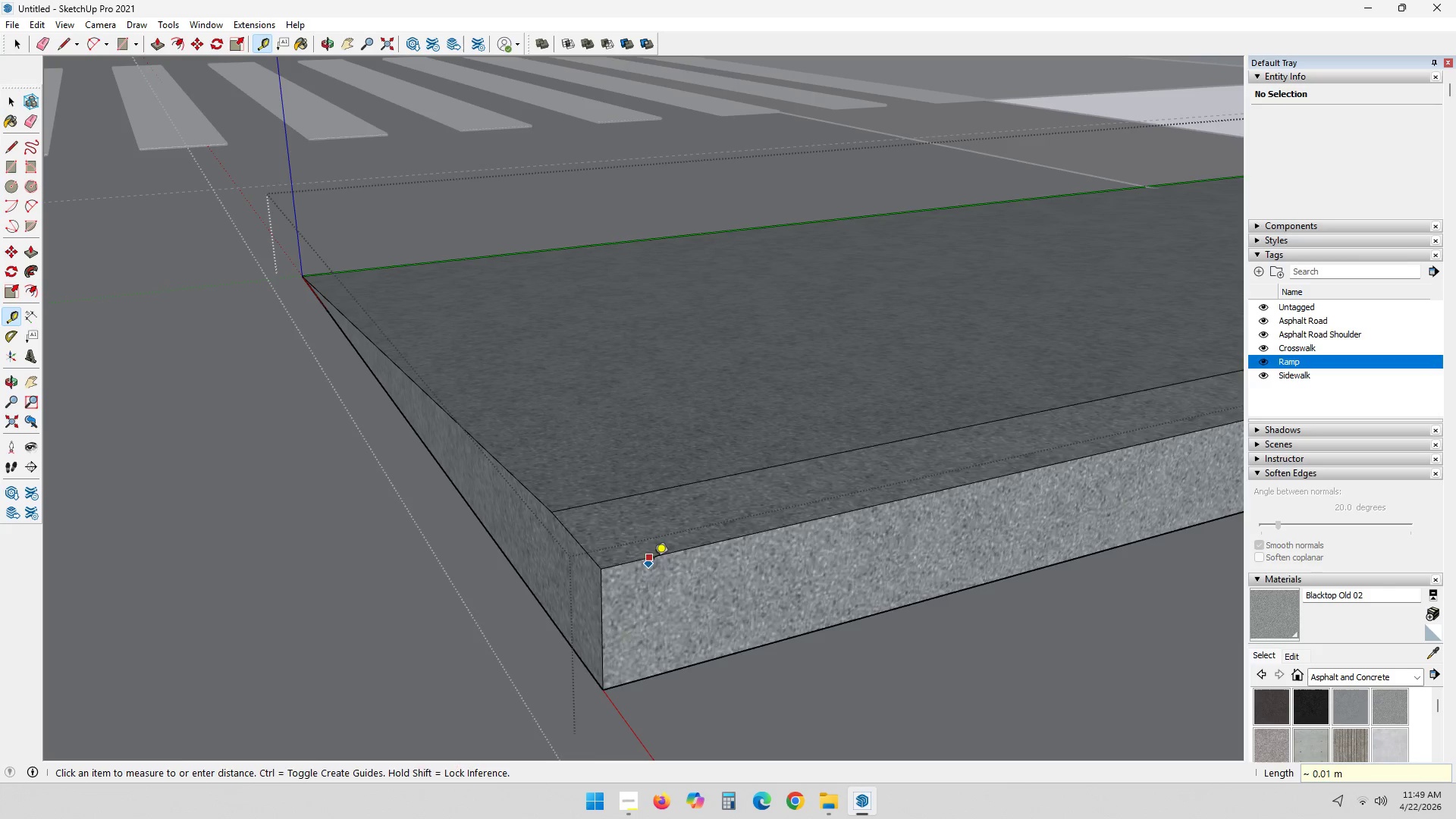 
key(Control+Z)
 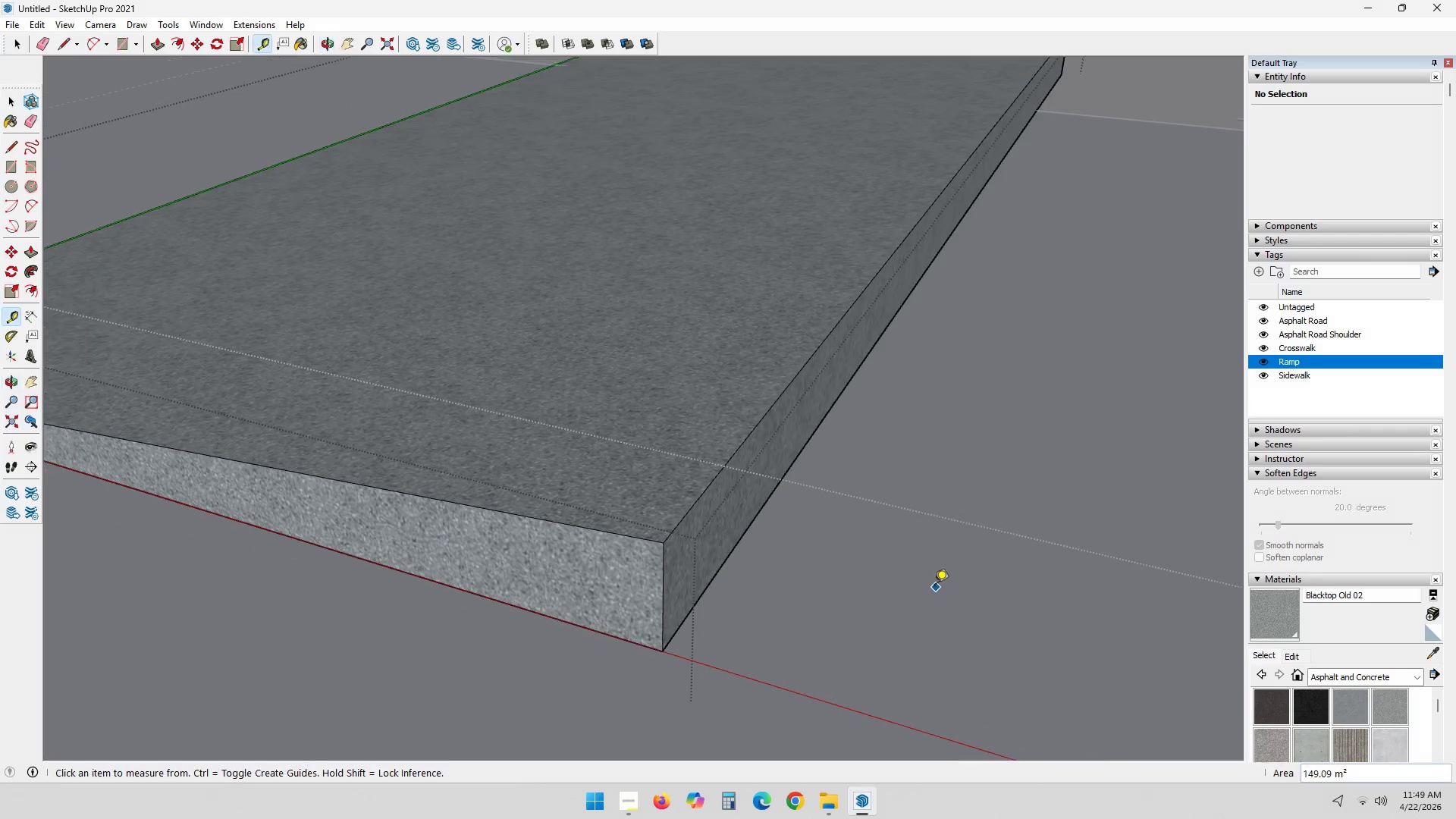 
key(P)
 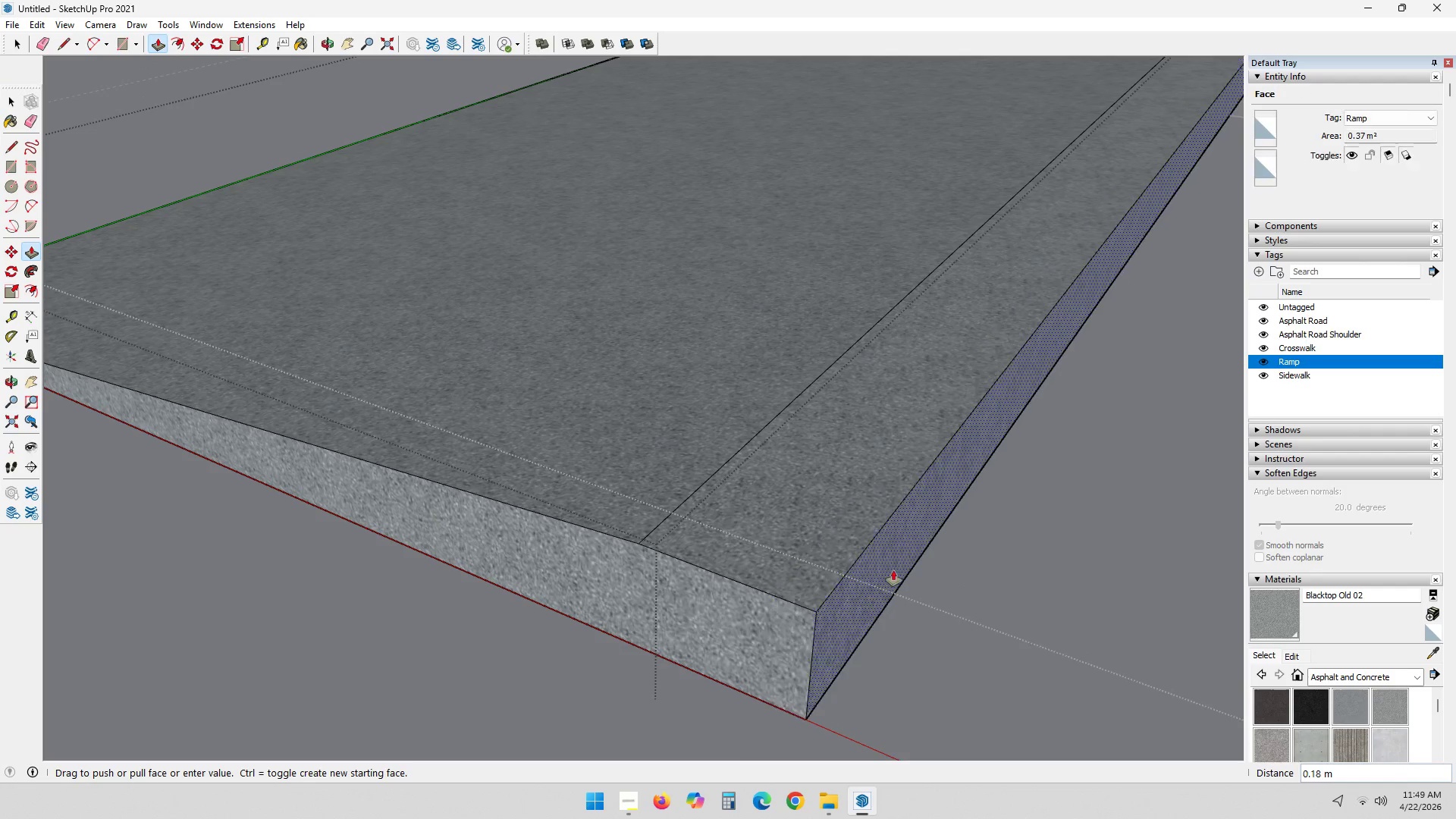 
left_click([893, 570])
 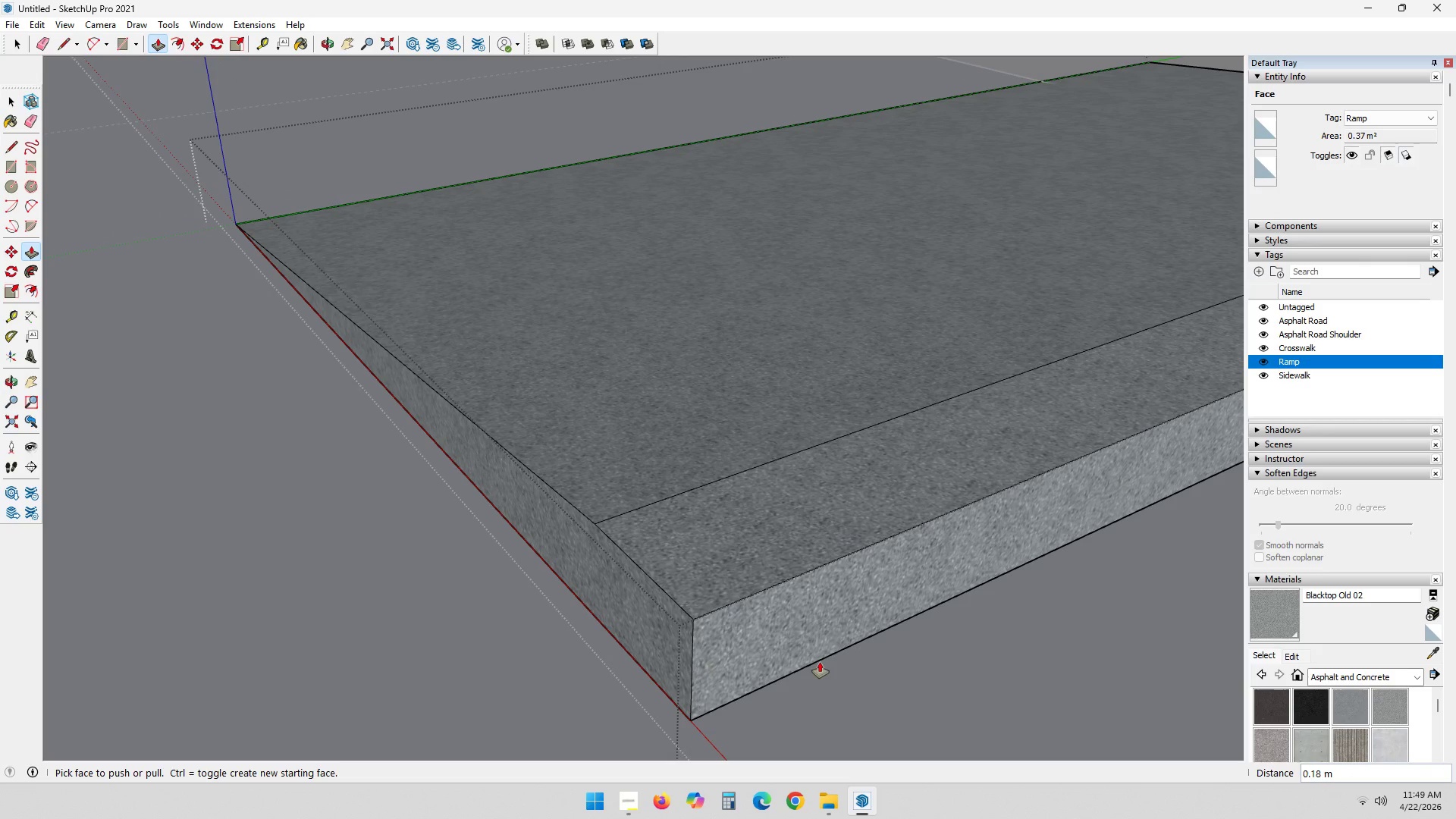 
key(T)
 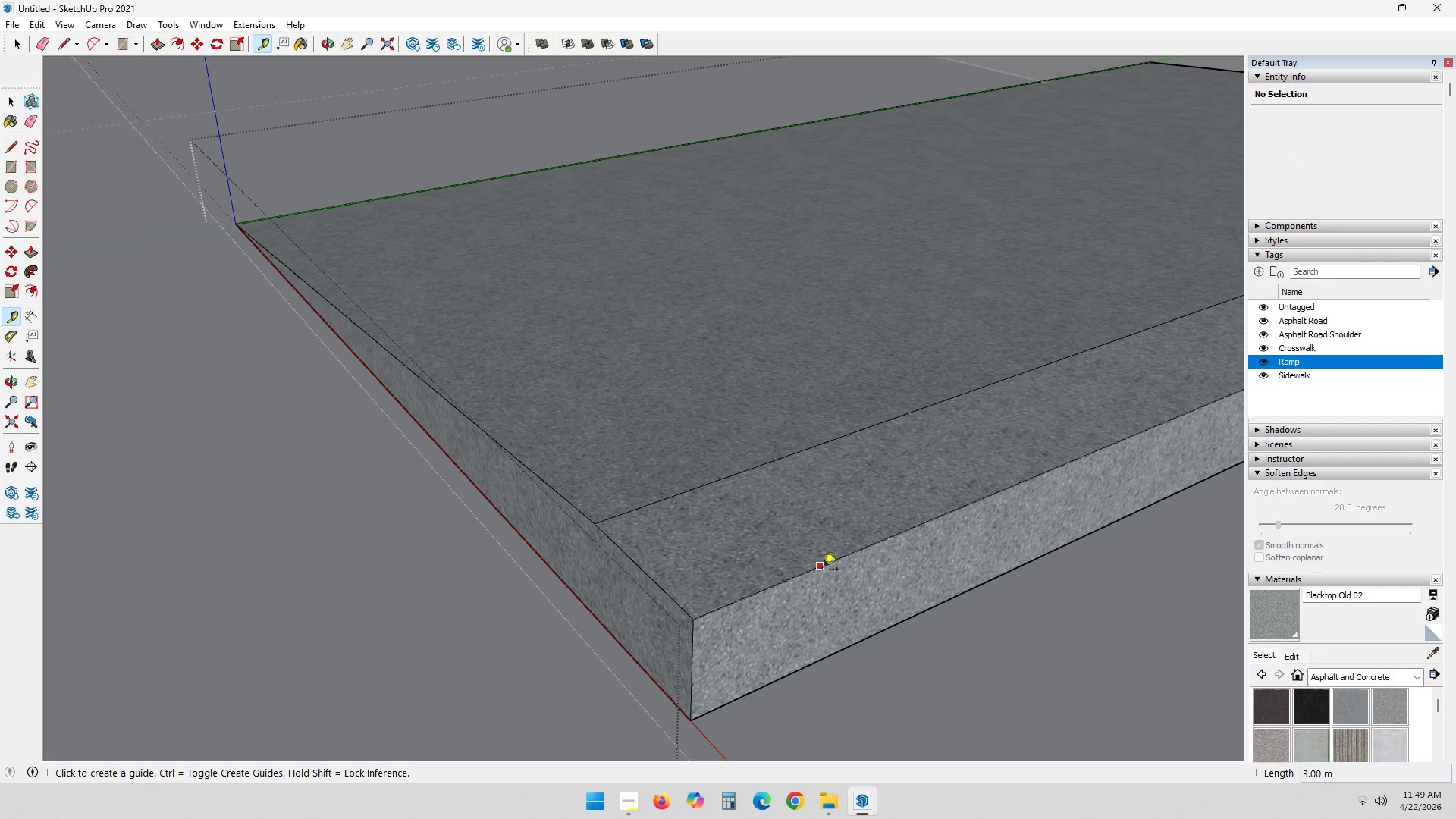 
left_click([822, 569])
 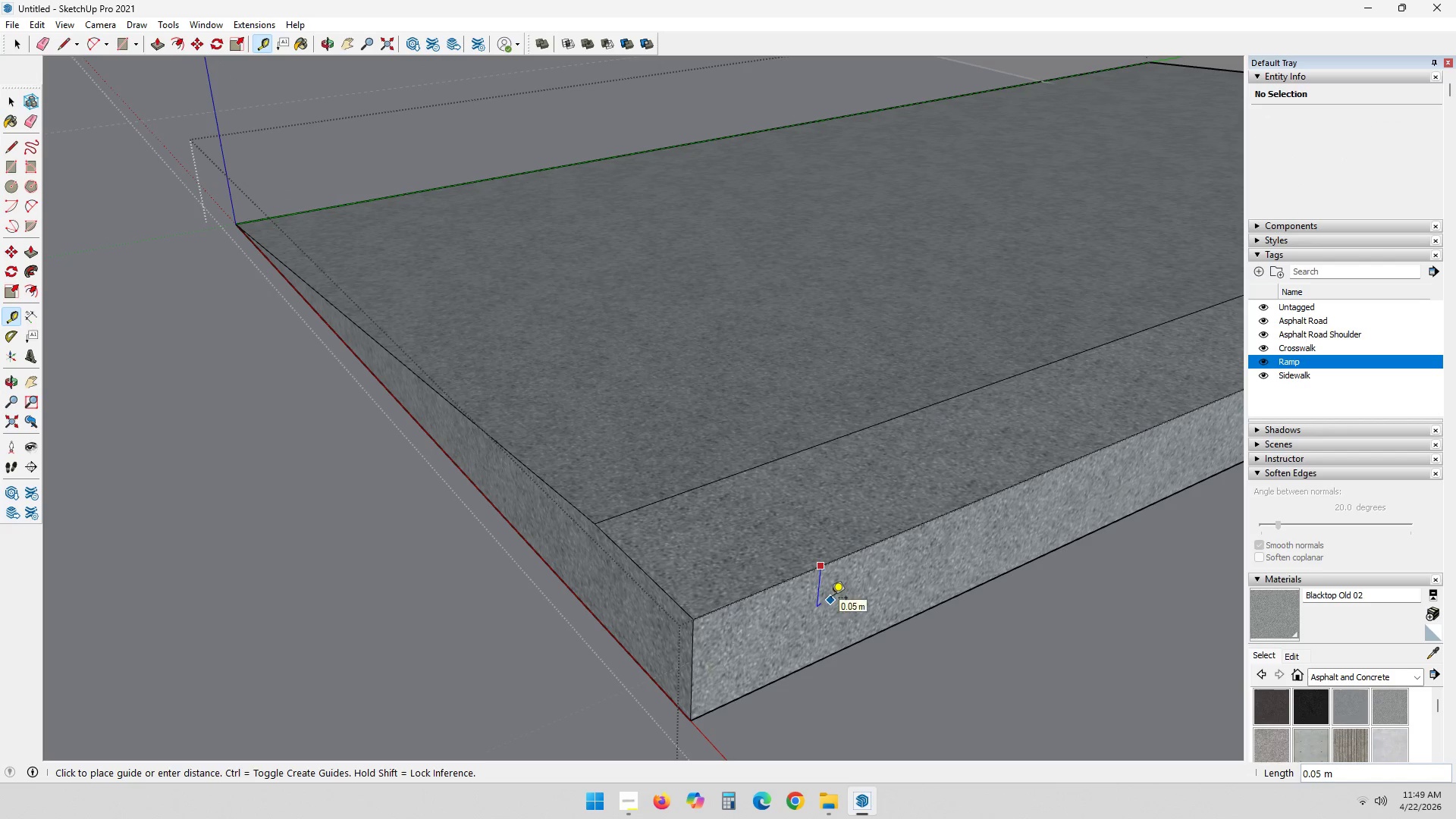 
key(NumpadDecimal)
 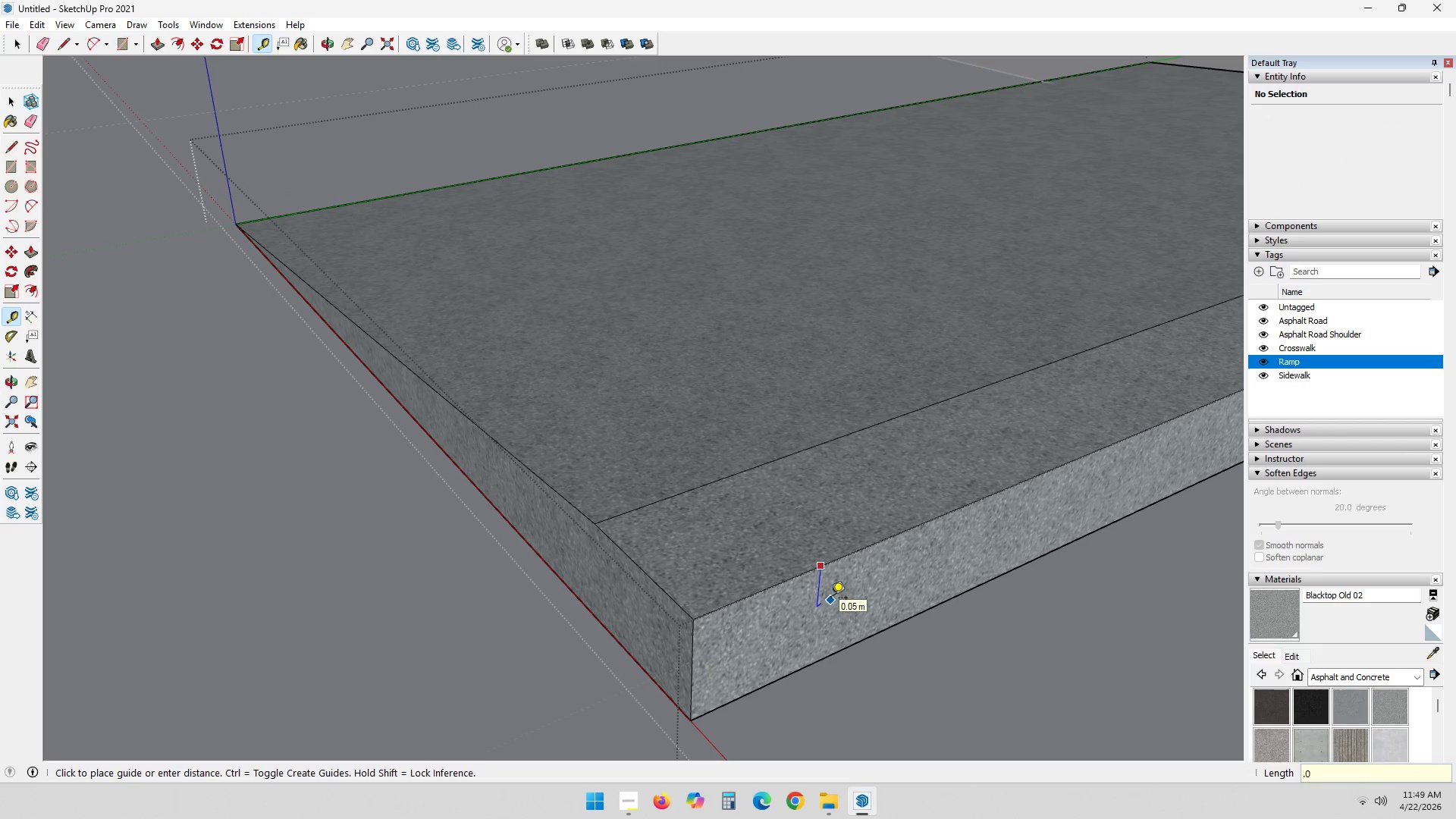 
key(Numpad0)
 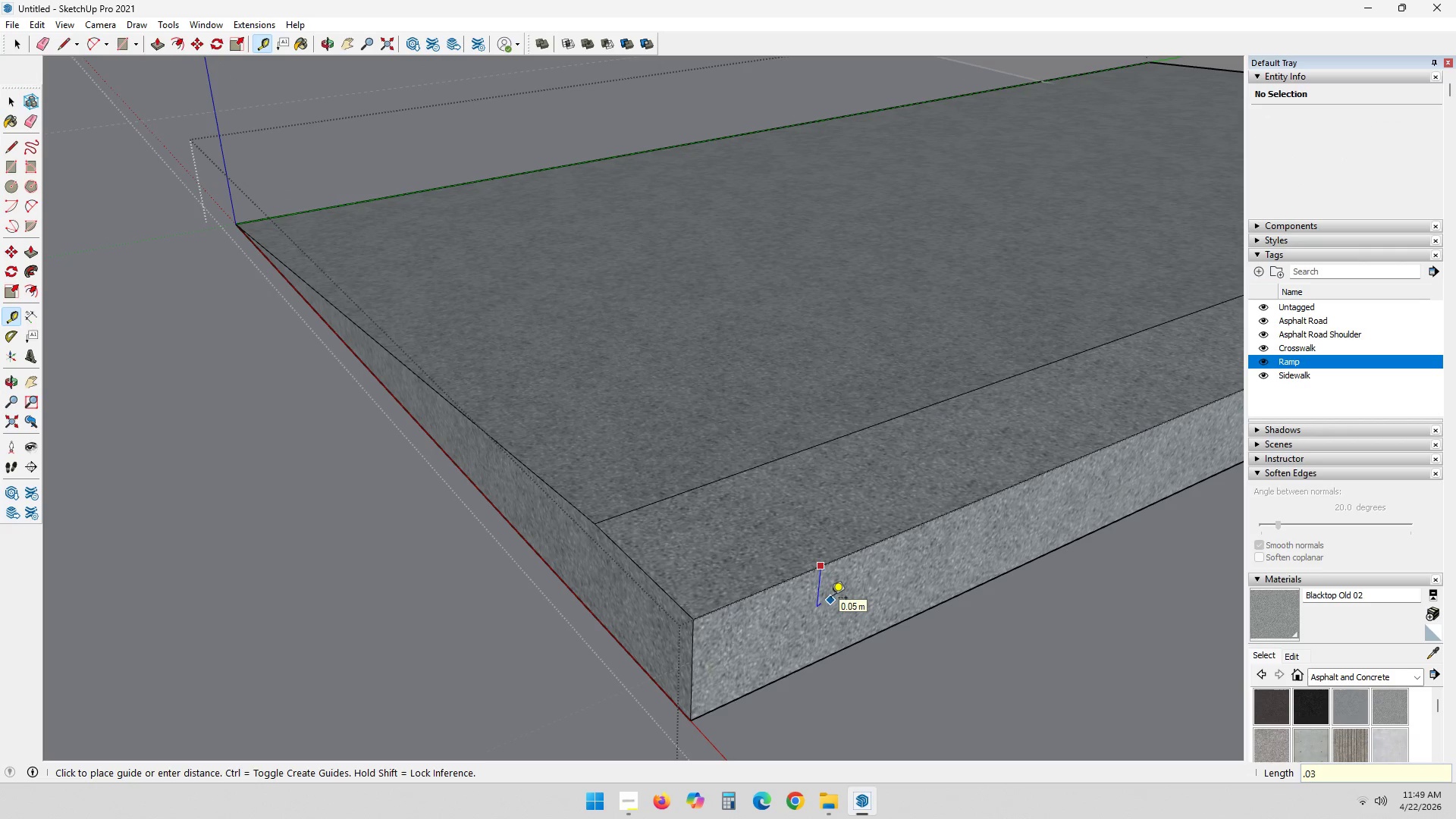 
key(Numpad3)
 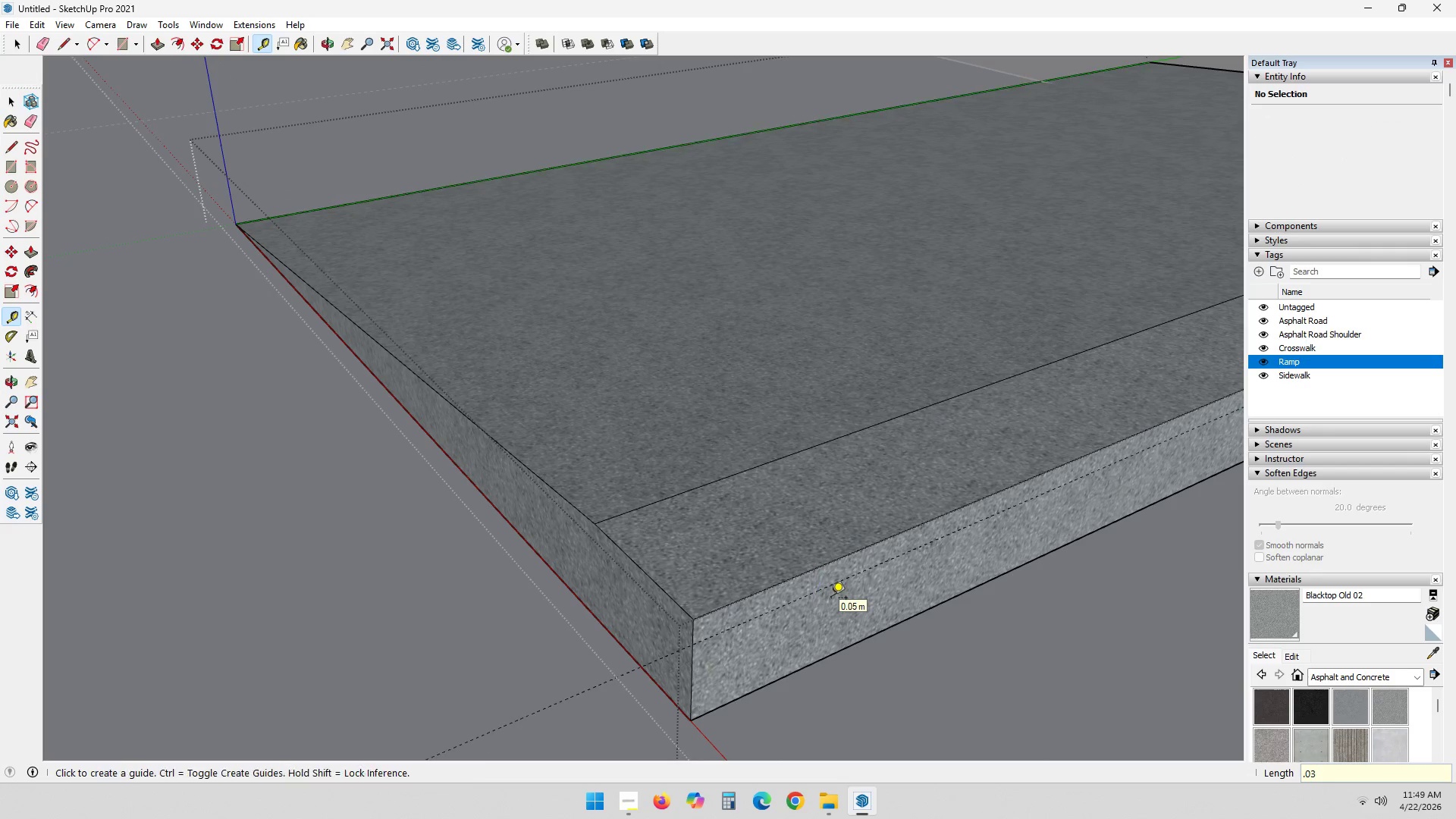 
key(NumpadEnter)
 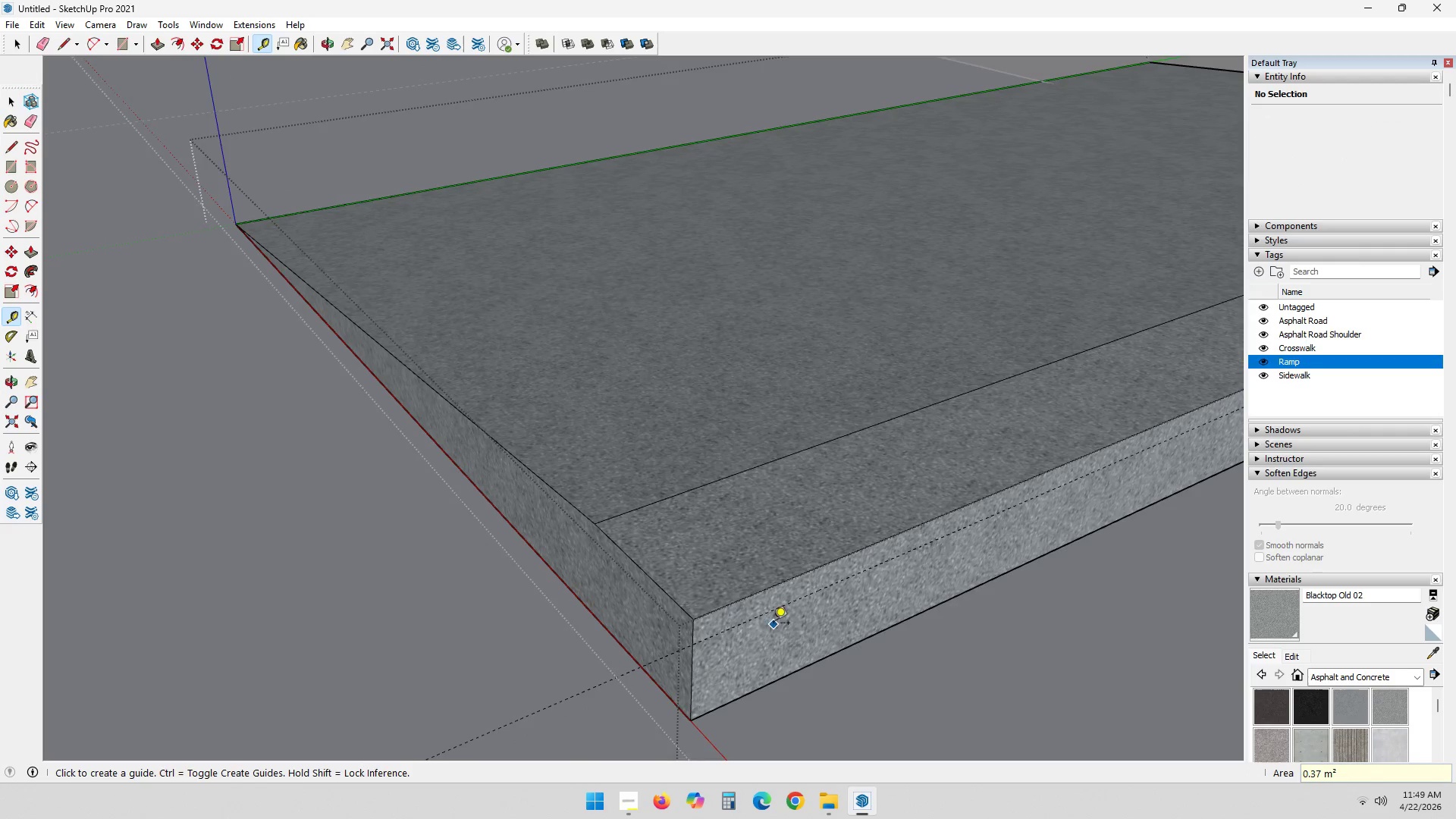 
key(A)
 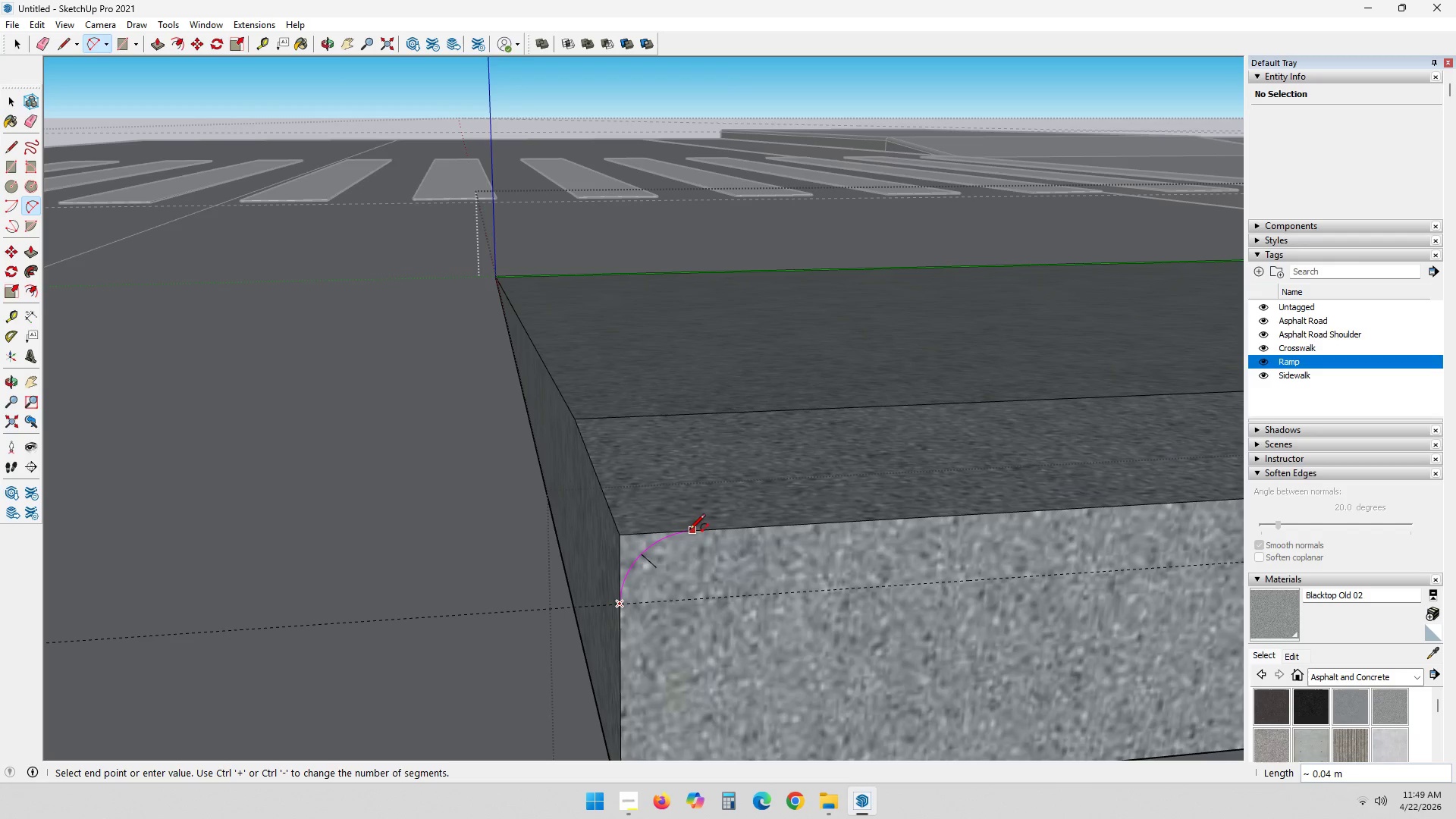 
scroll: coordinate [703, 669], scroll_direction: up, amount: 8.0
 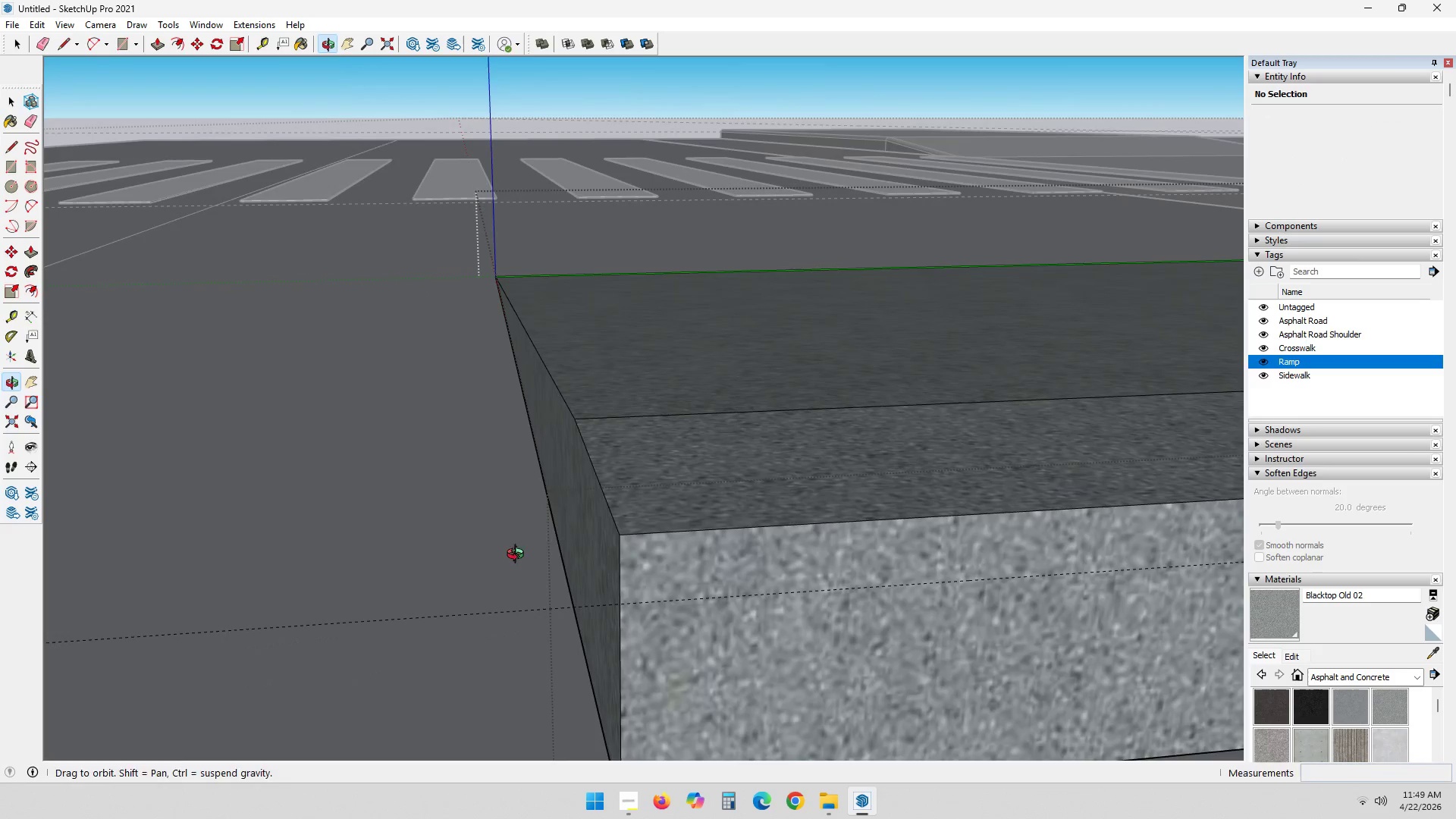 
double_click([692, 531])
 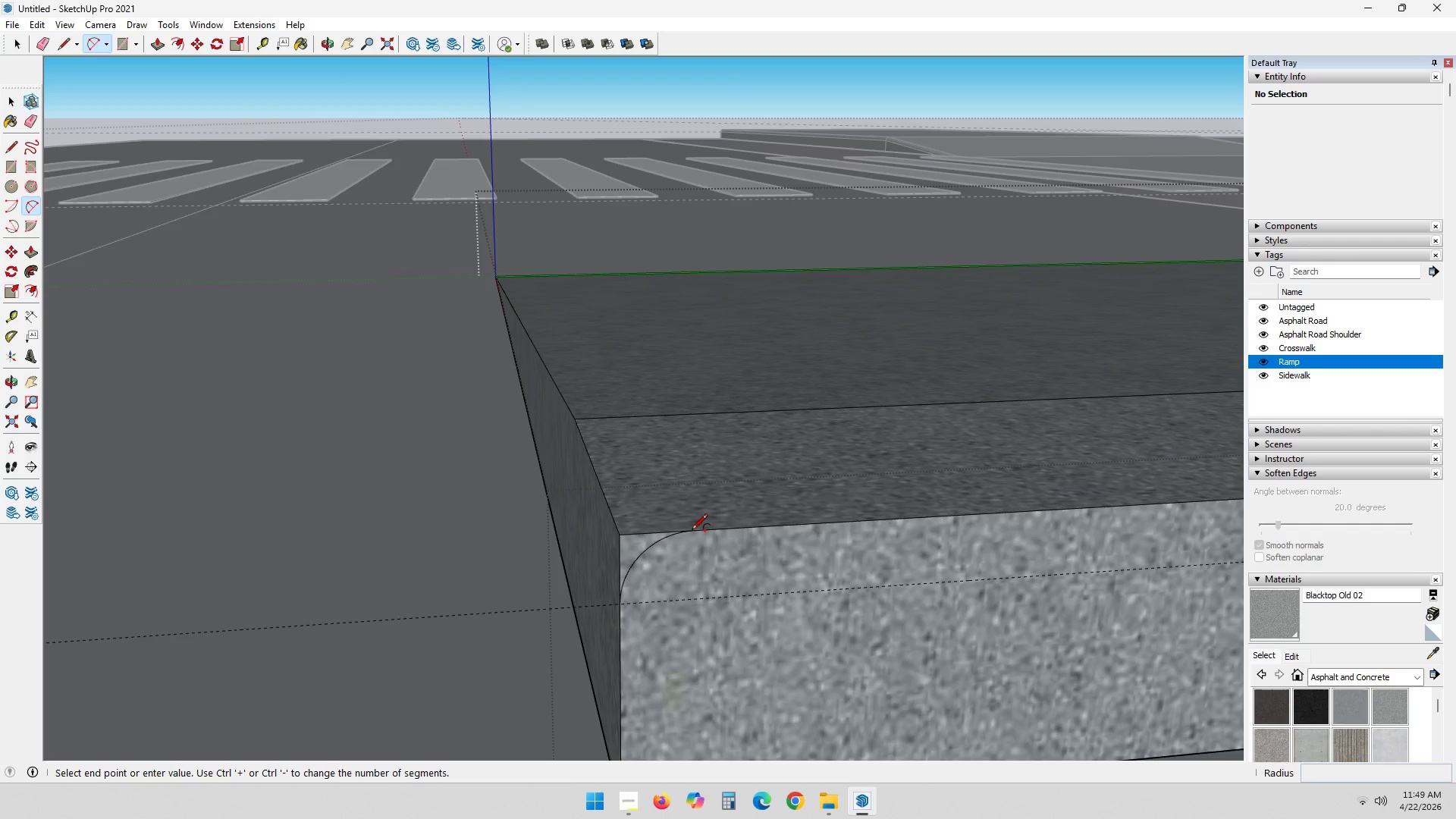 
scroll: coordinate [686, 543], scroll_direction: down, amount: 2.0
 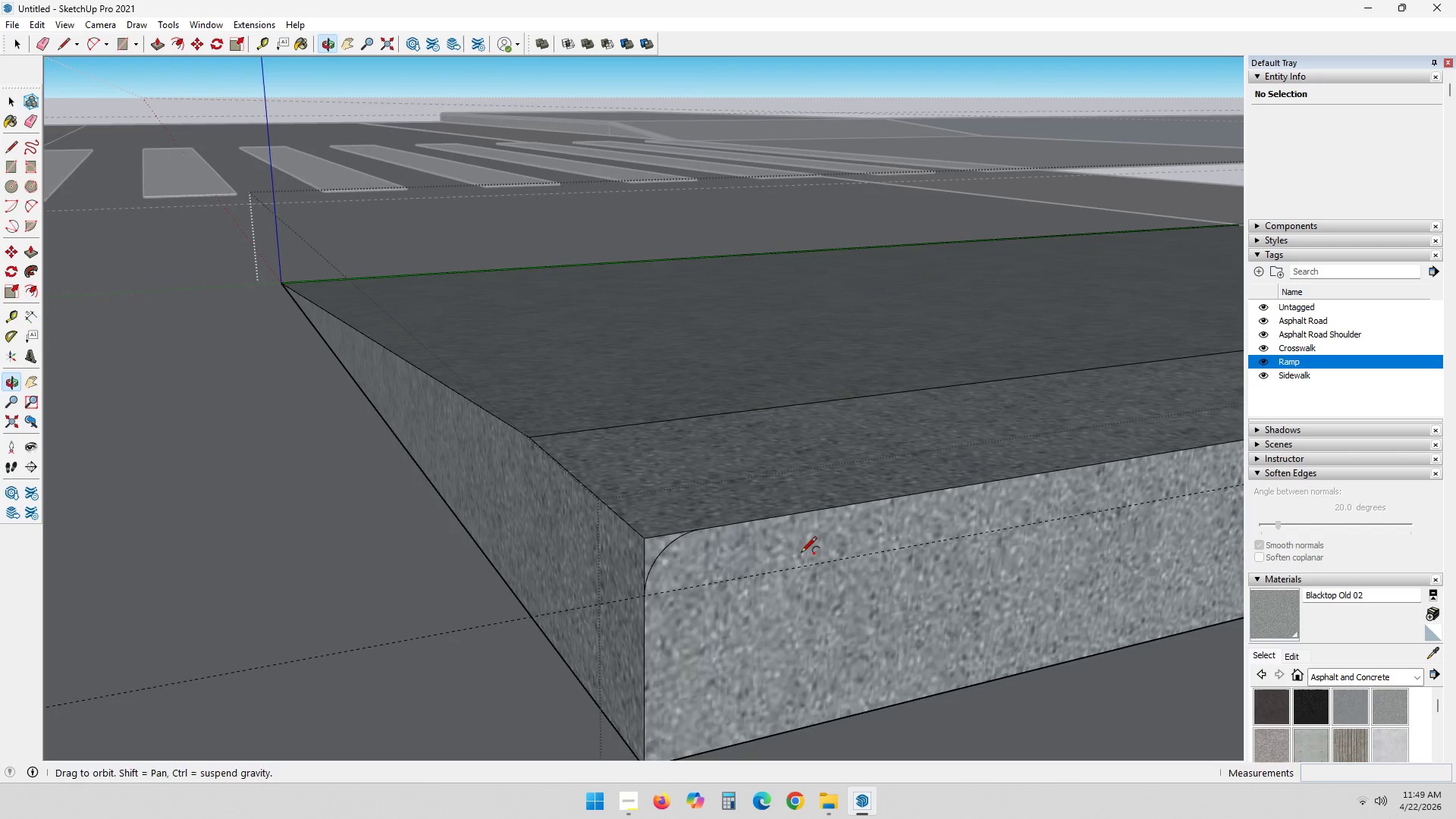 
key(Space)
 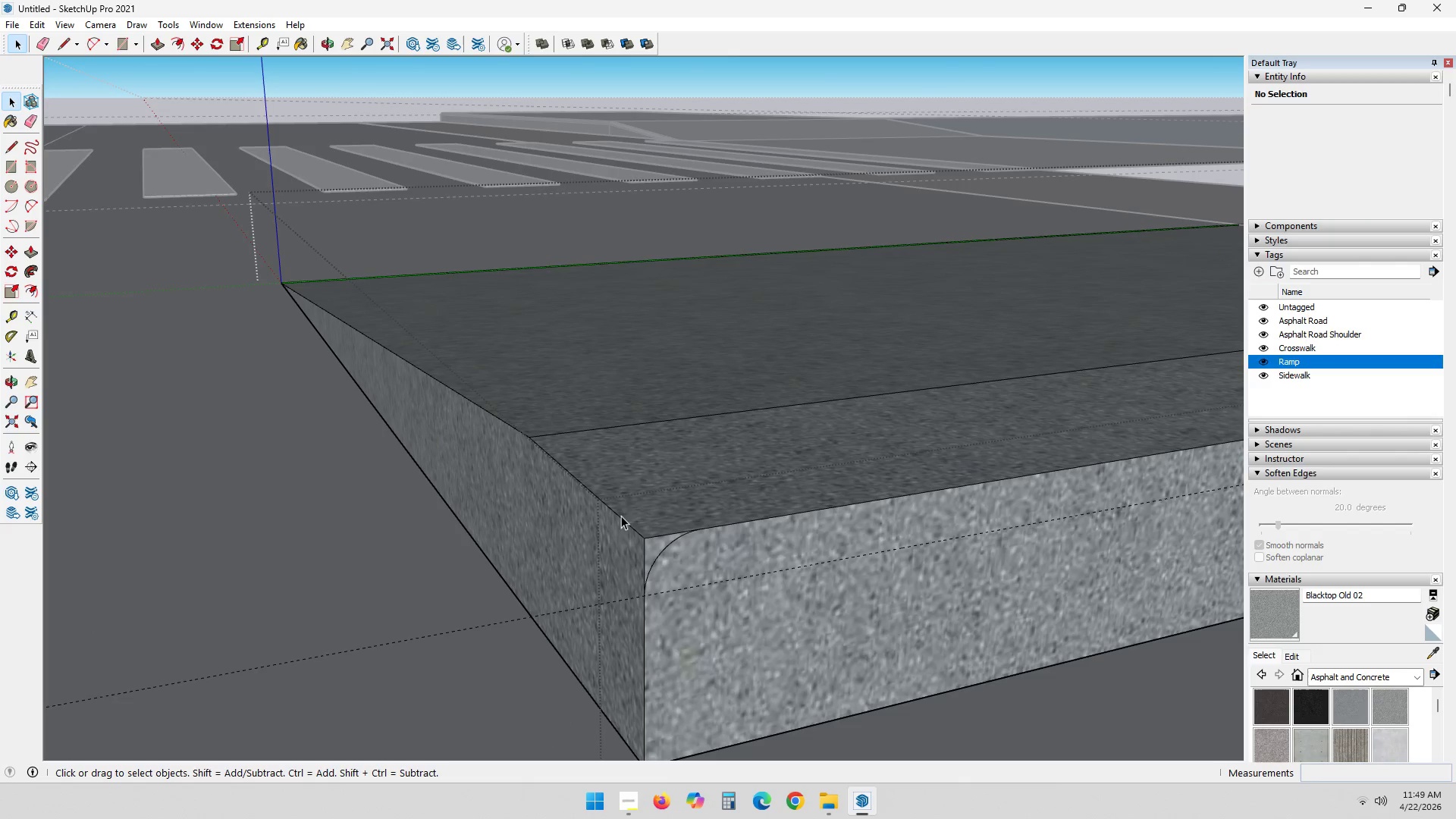 
left_click([620, 518])
 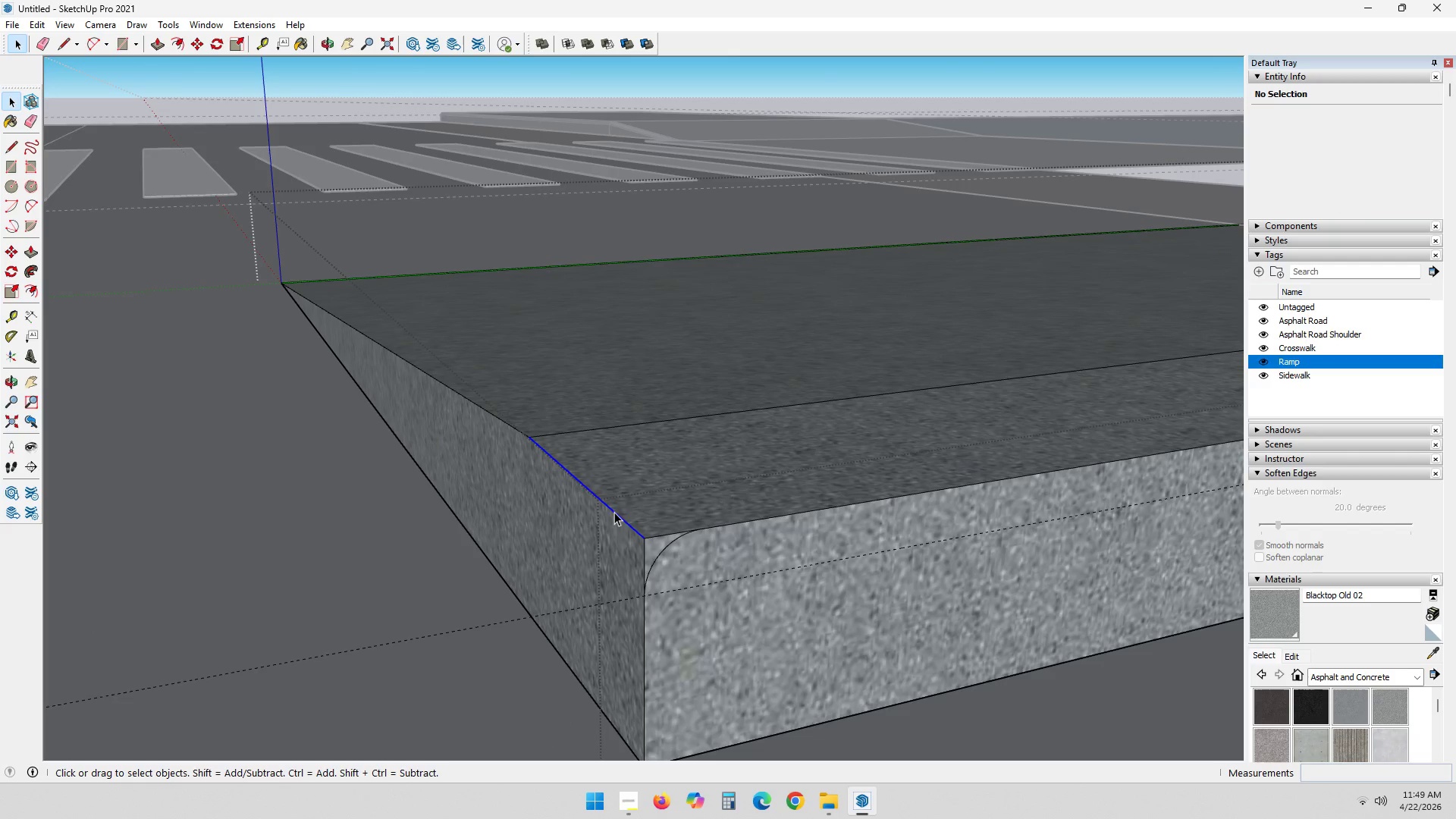 
hold_key(key=ControlLeft, duration=0.88)
left_click([526, 438])
 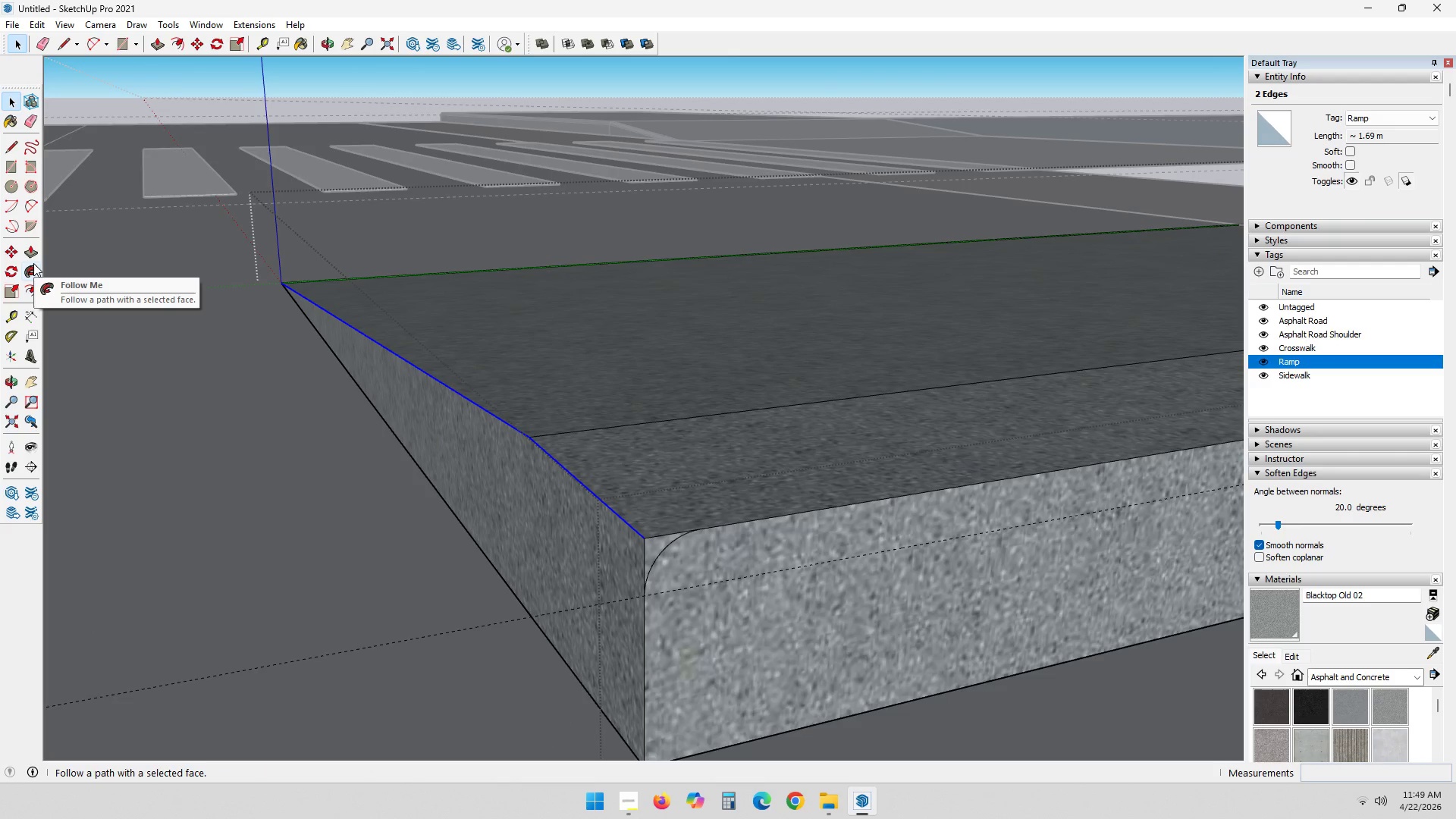 
left_click([33, 263])
 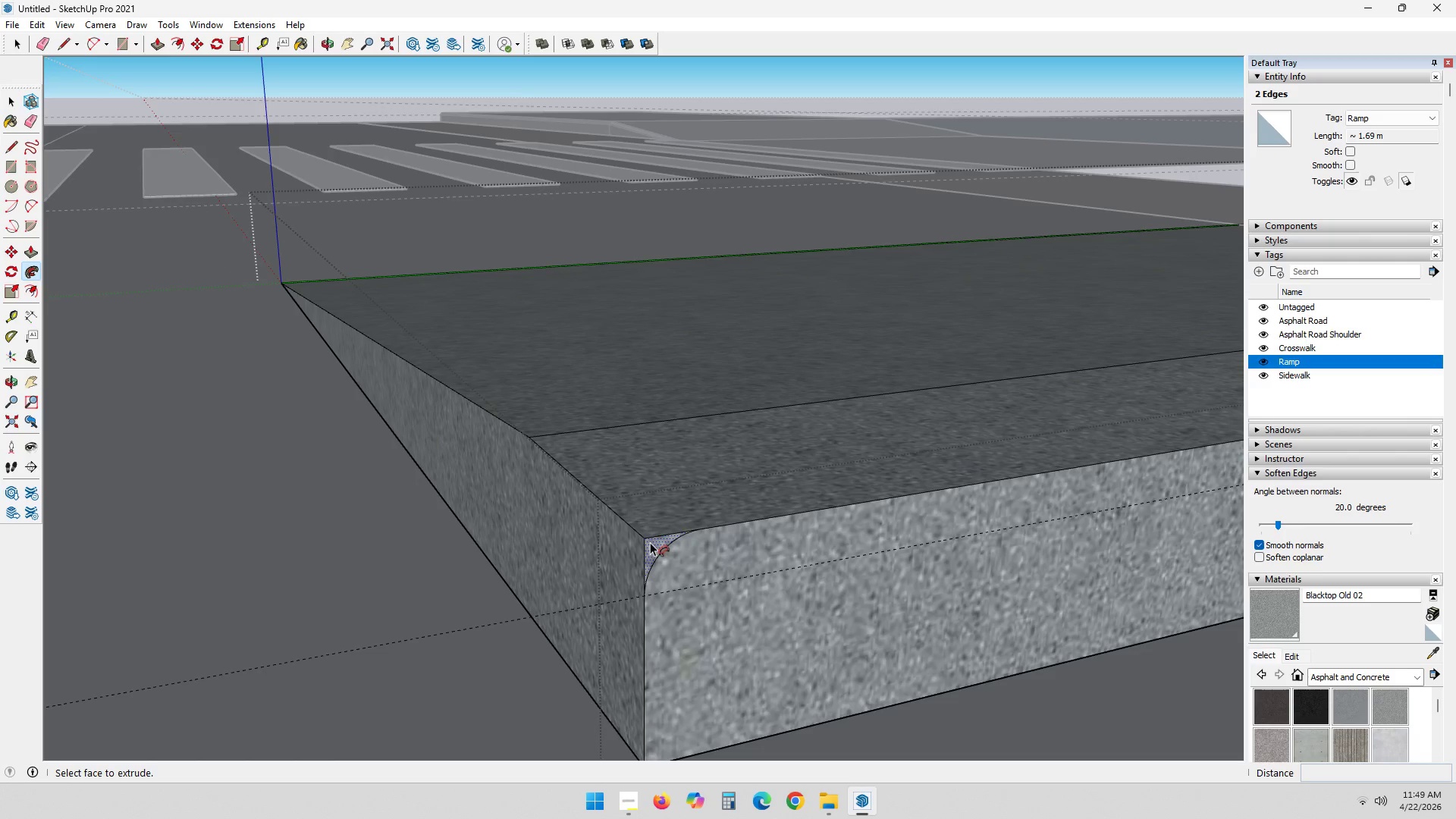 
left_click([651, 543])
 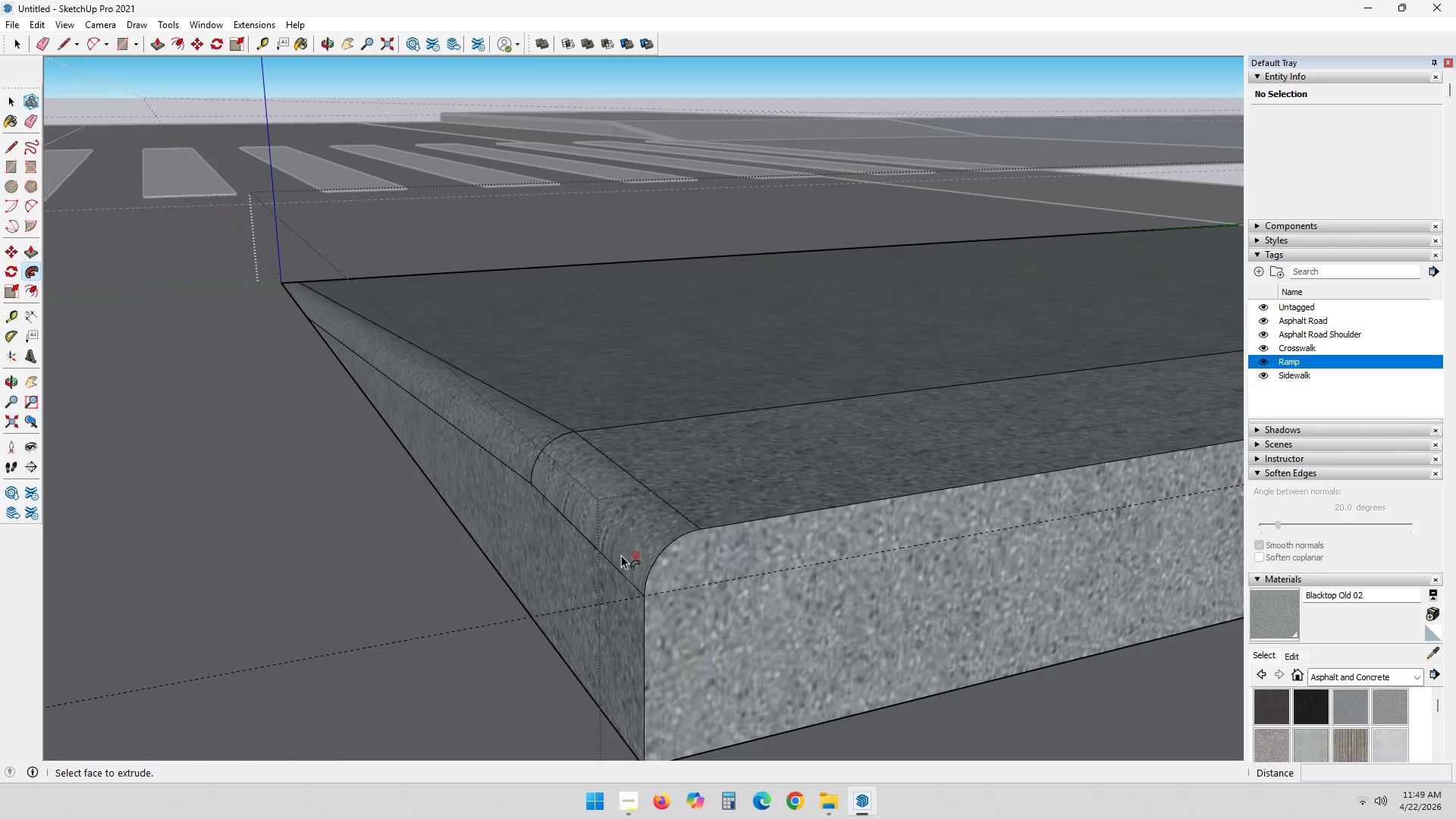 
scroll: coordinate [621, 555], scroll_direction: down, amount: 2.0
 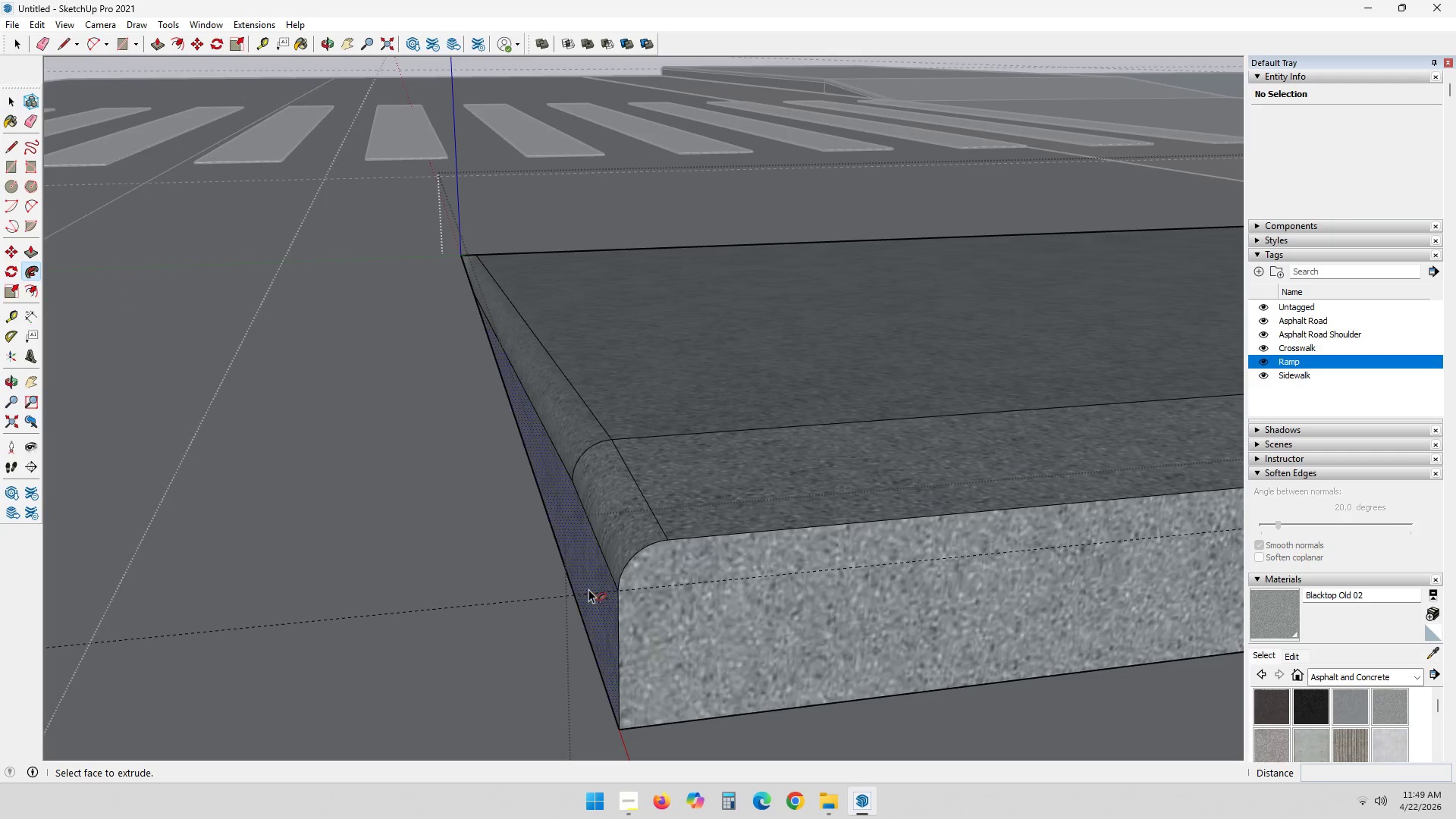 
key(Space)
 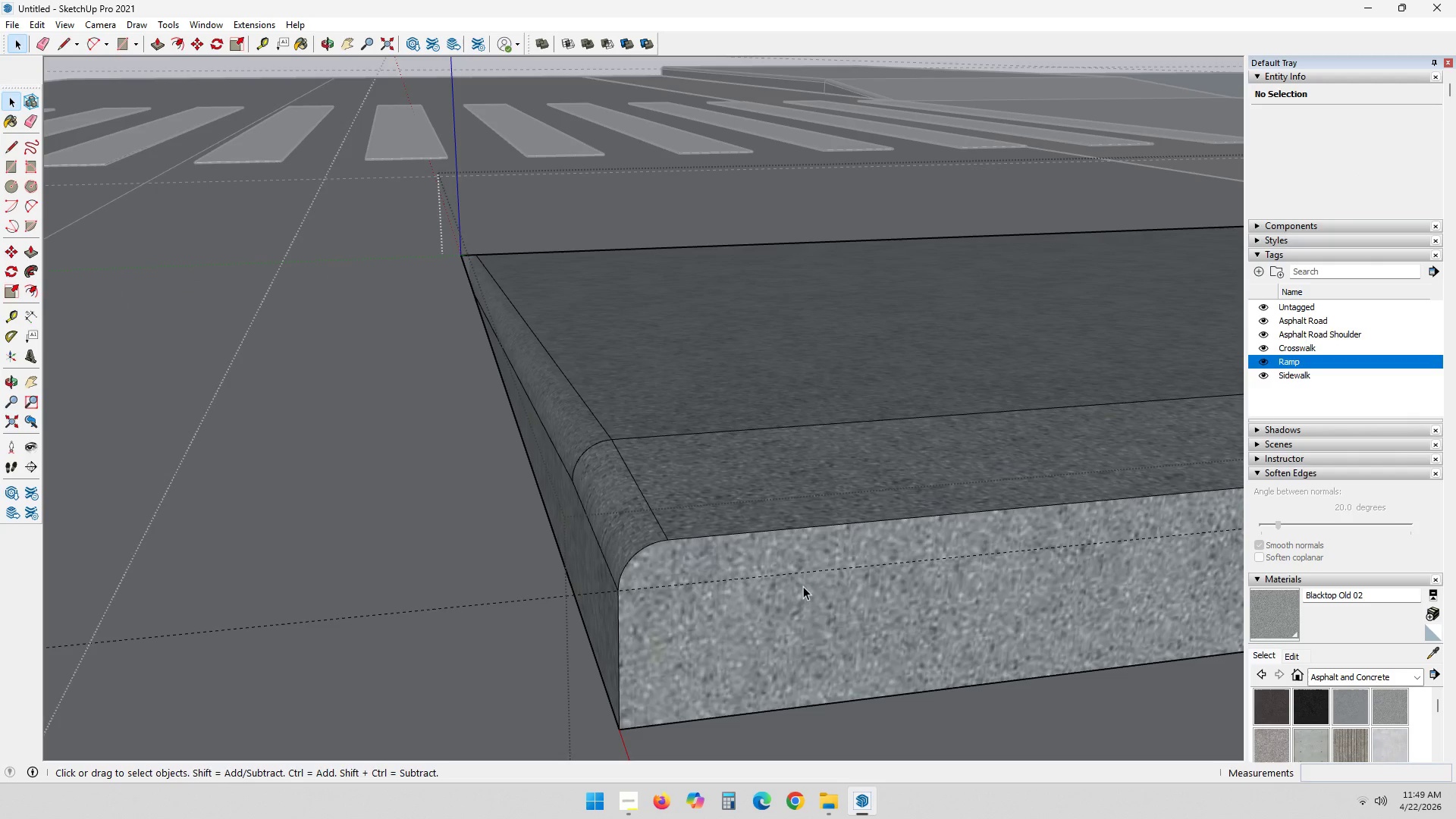 
key(P)
 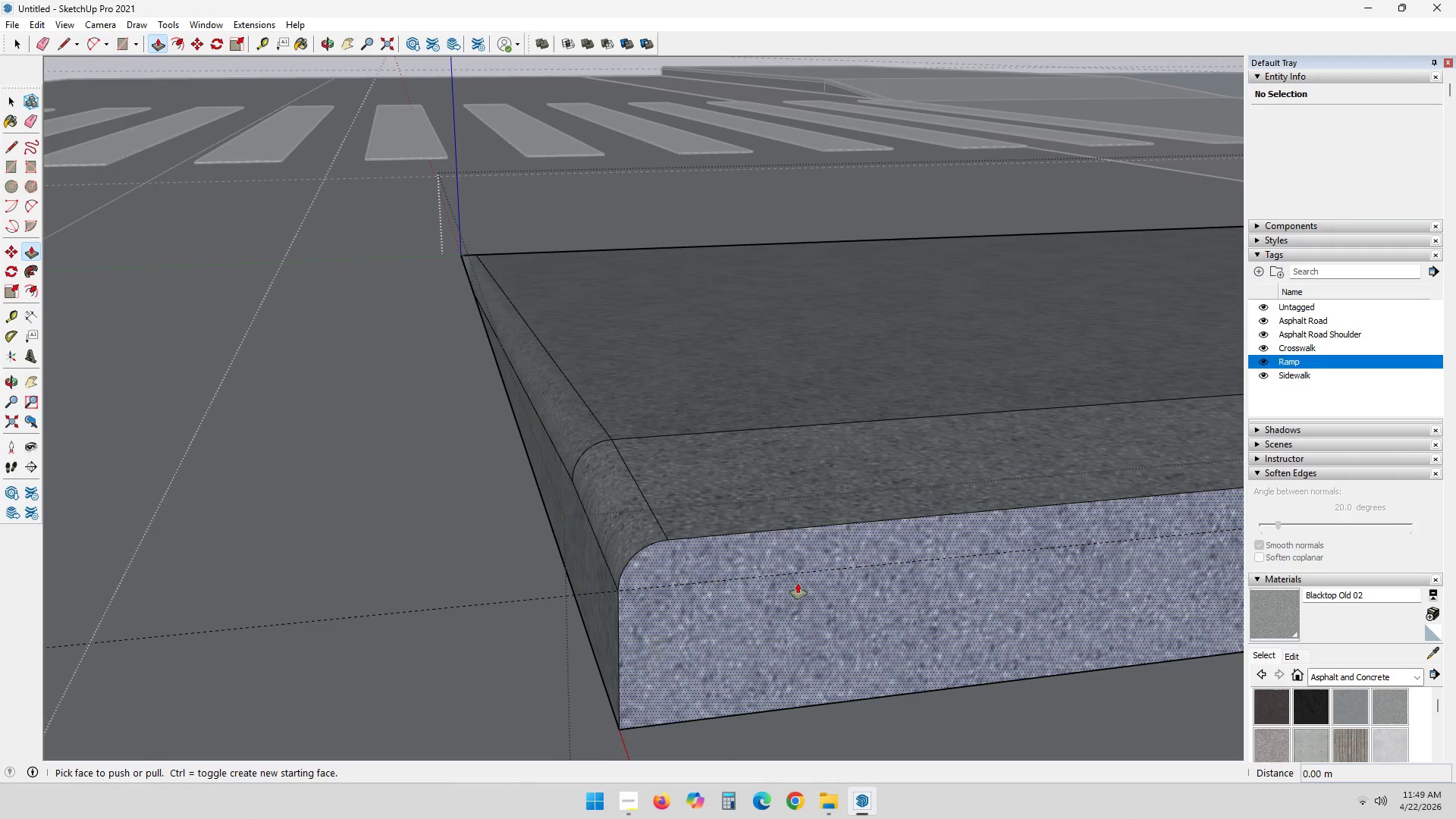 
left_click([798, 583])
 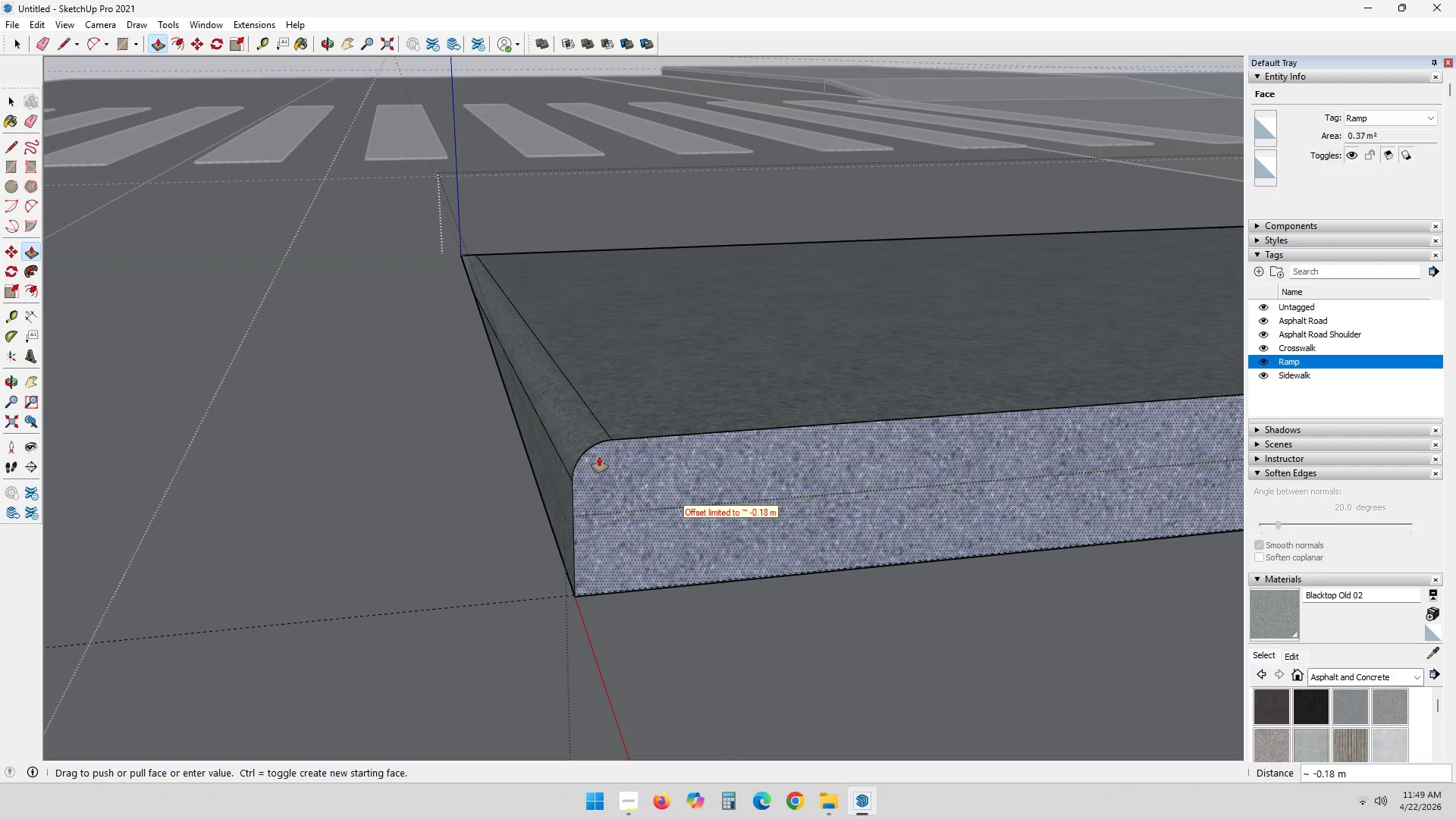 
left_click([604, 455])
 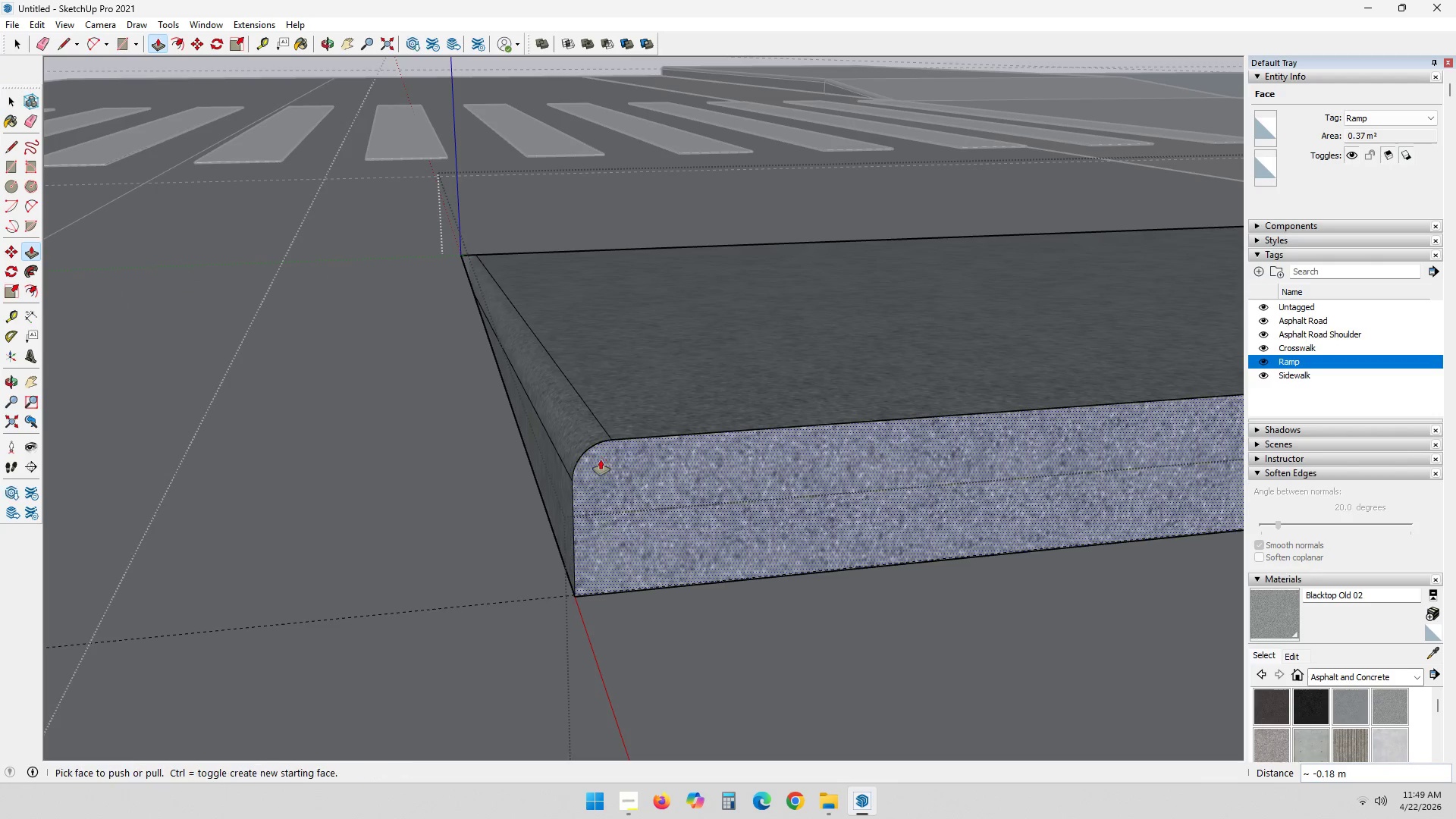 
scroll: coordinate [573, 502], scroll_direction: down, amount: 29.0
 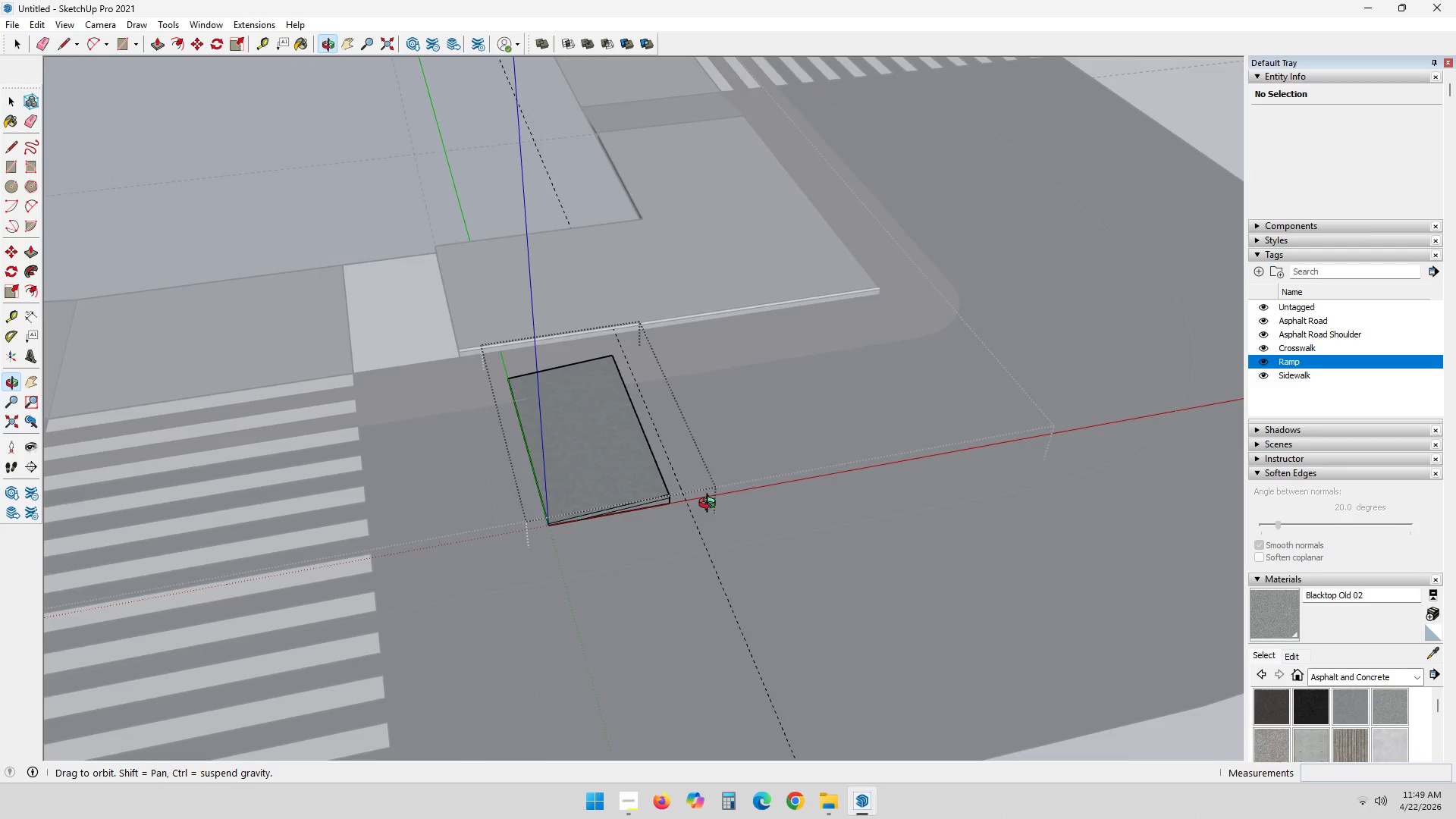 
key(Space)
 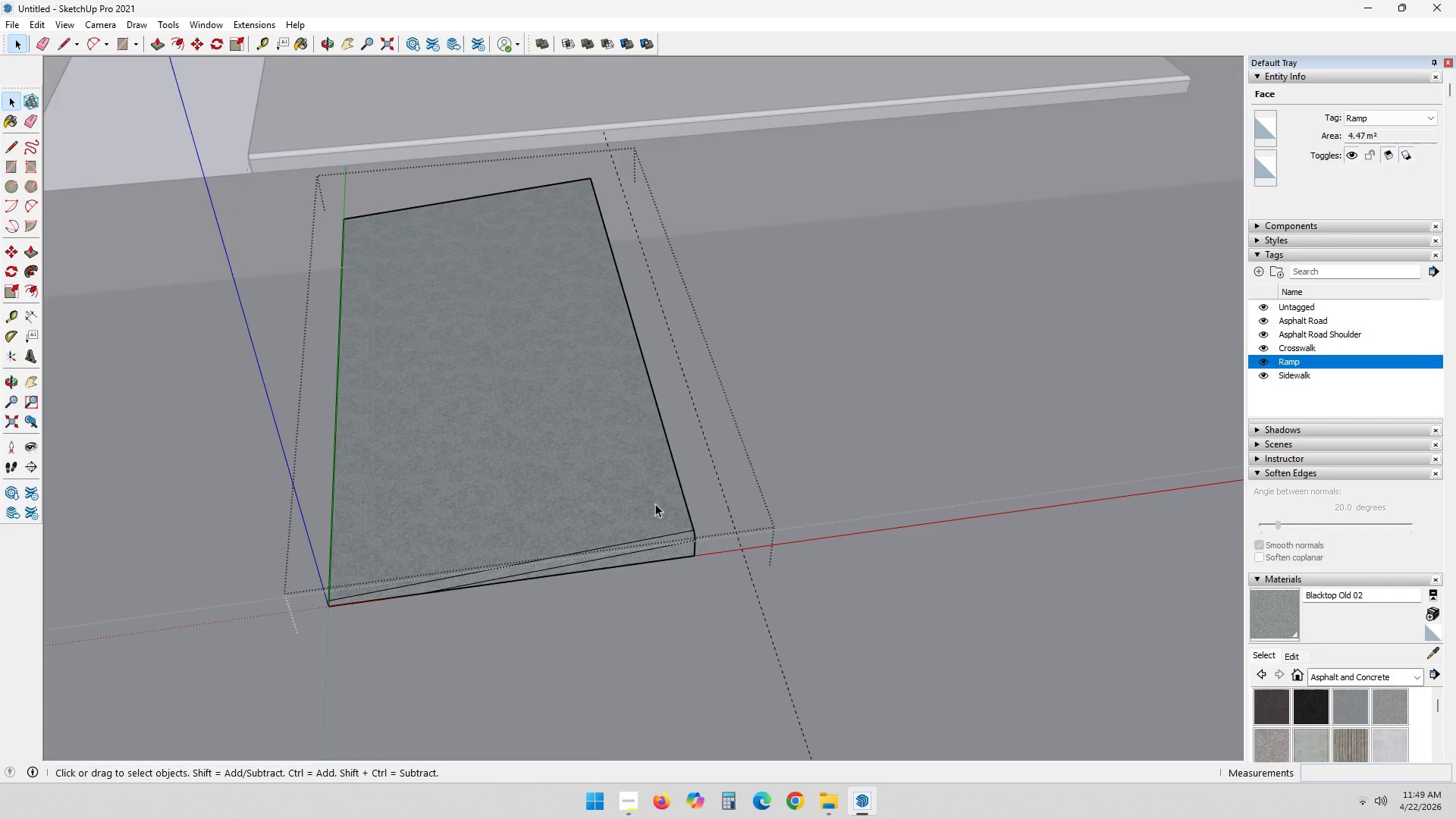 
scroll: coordinate [629, 488], scroll_direction: up, amount: 10.0
 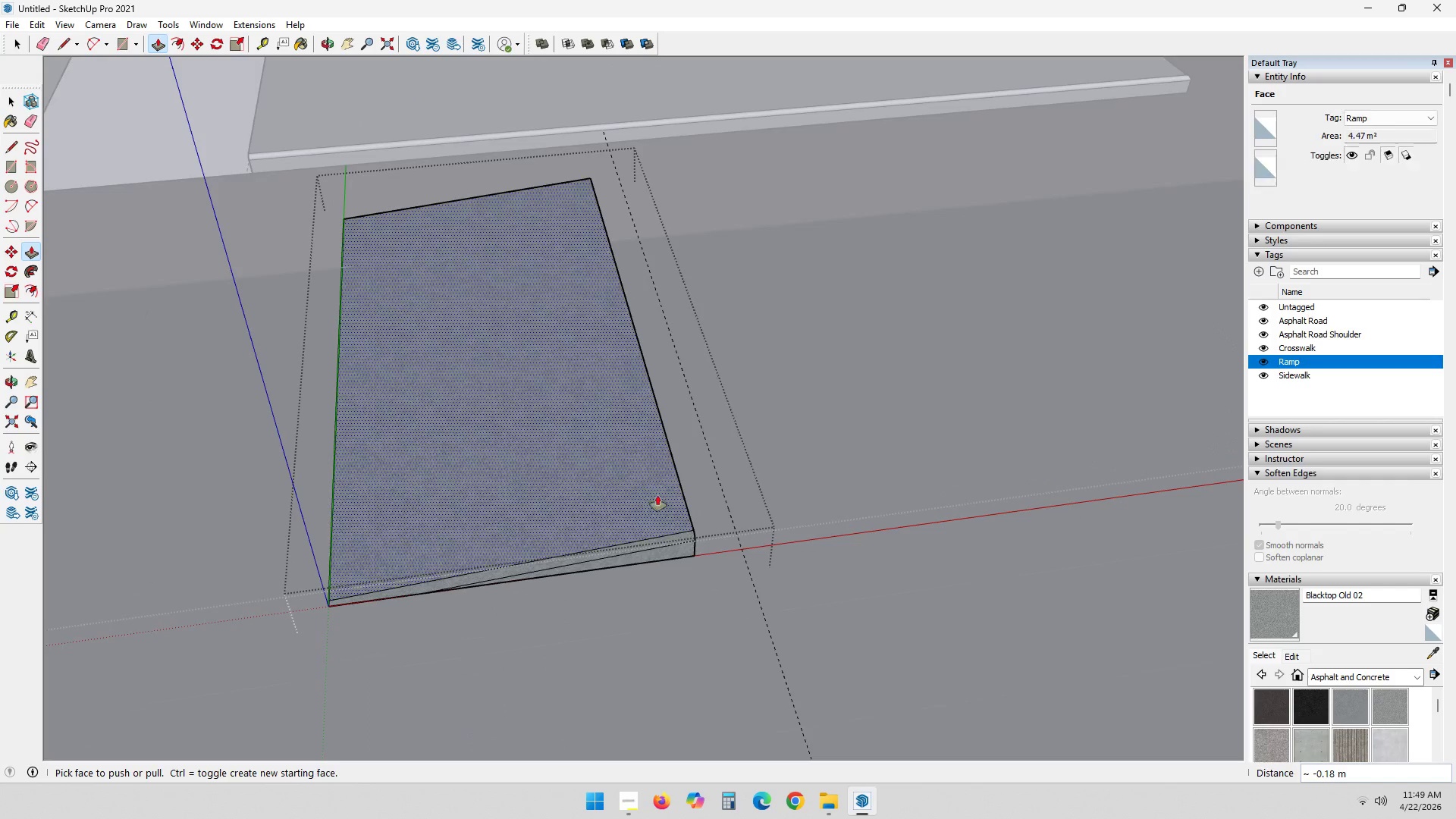 
left_click([655, 504])
 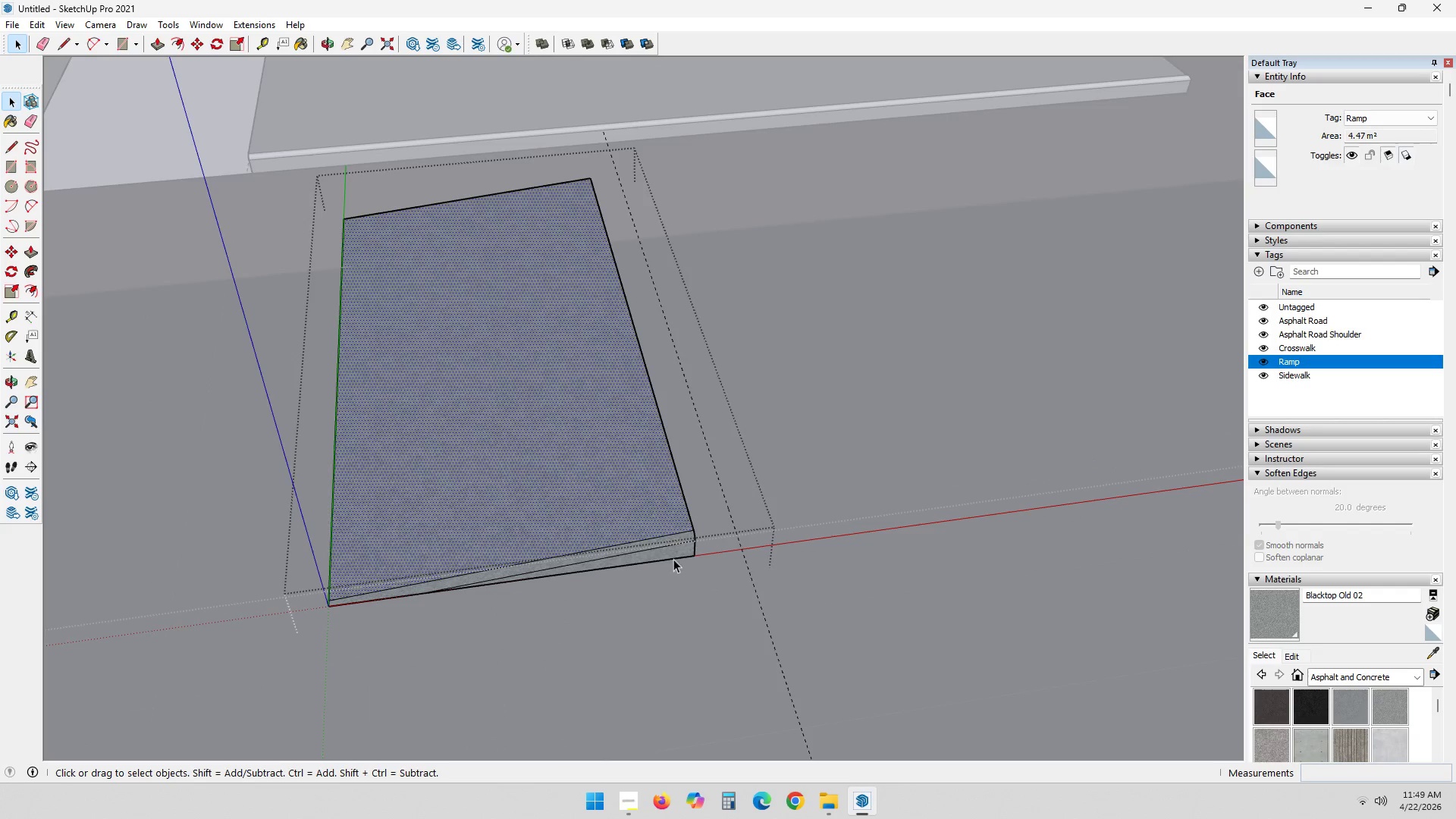 
scroll: coordinate [673, 562], scroll_direction: up, amount: 4.0
 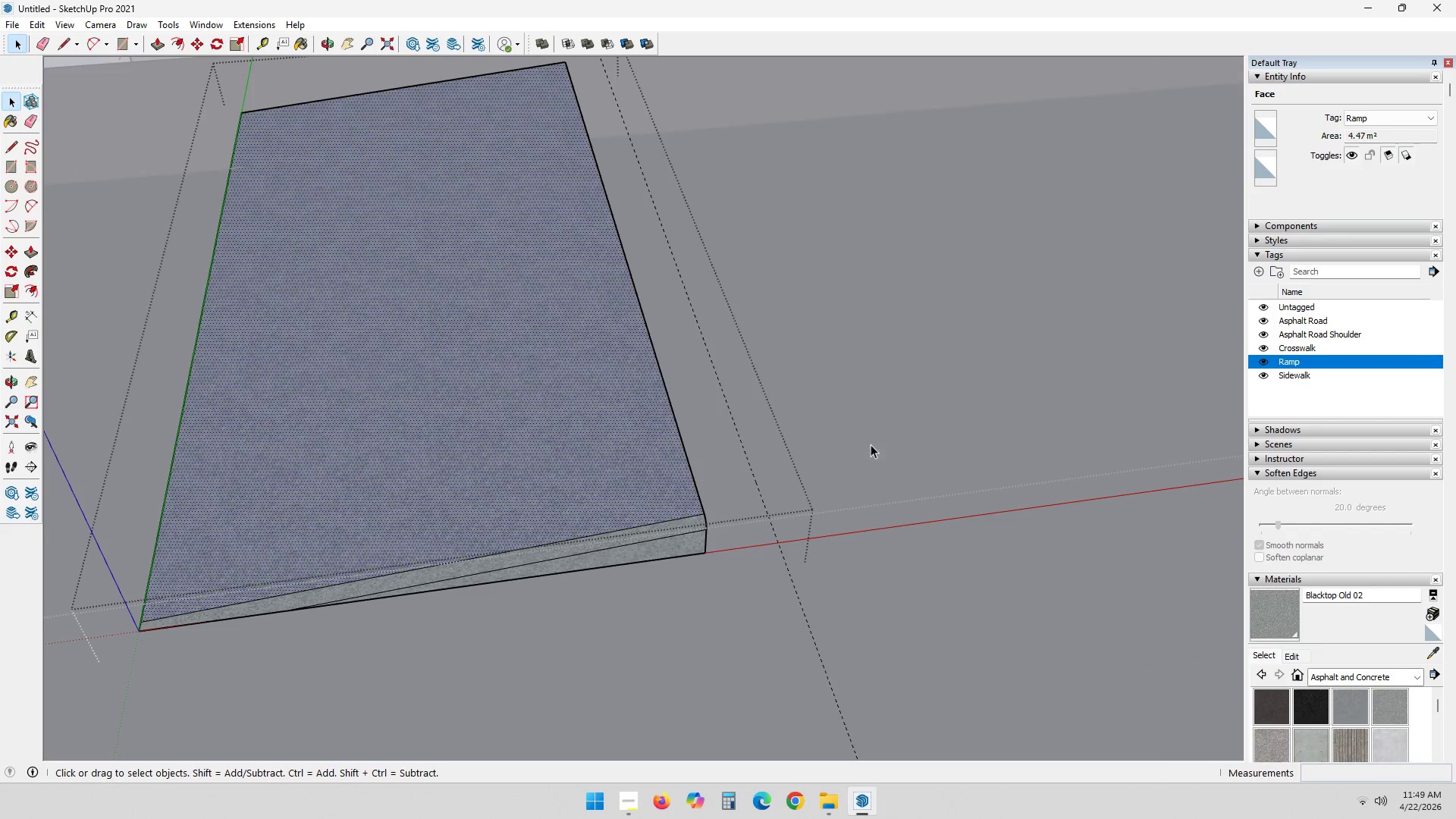 
double_click([918, 407])
 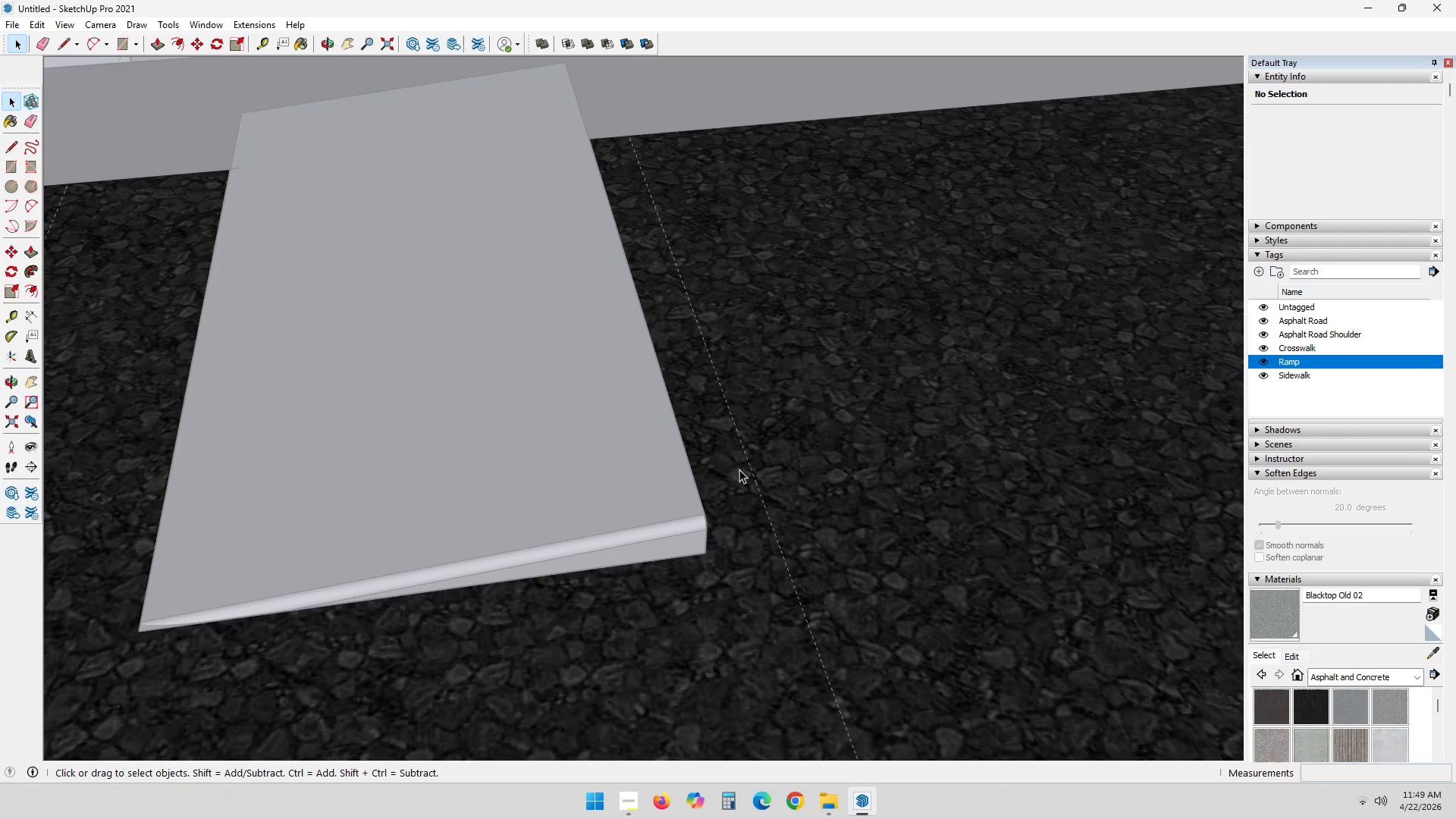 
scroll: coordinate [761, 492], scroll_direction: down, amount: 11.0
 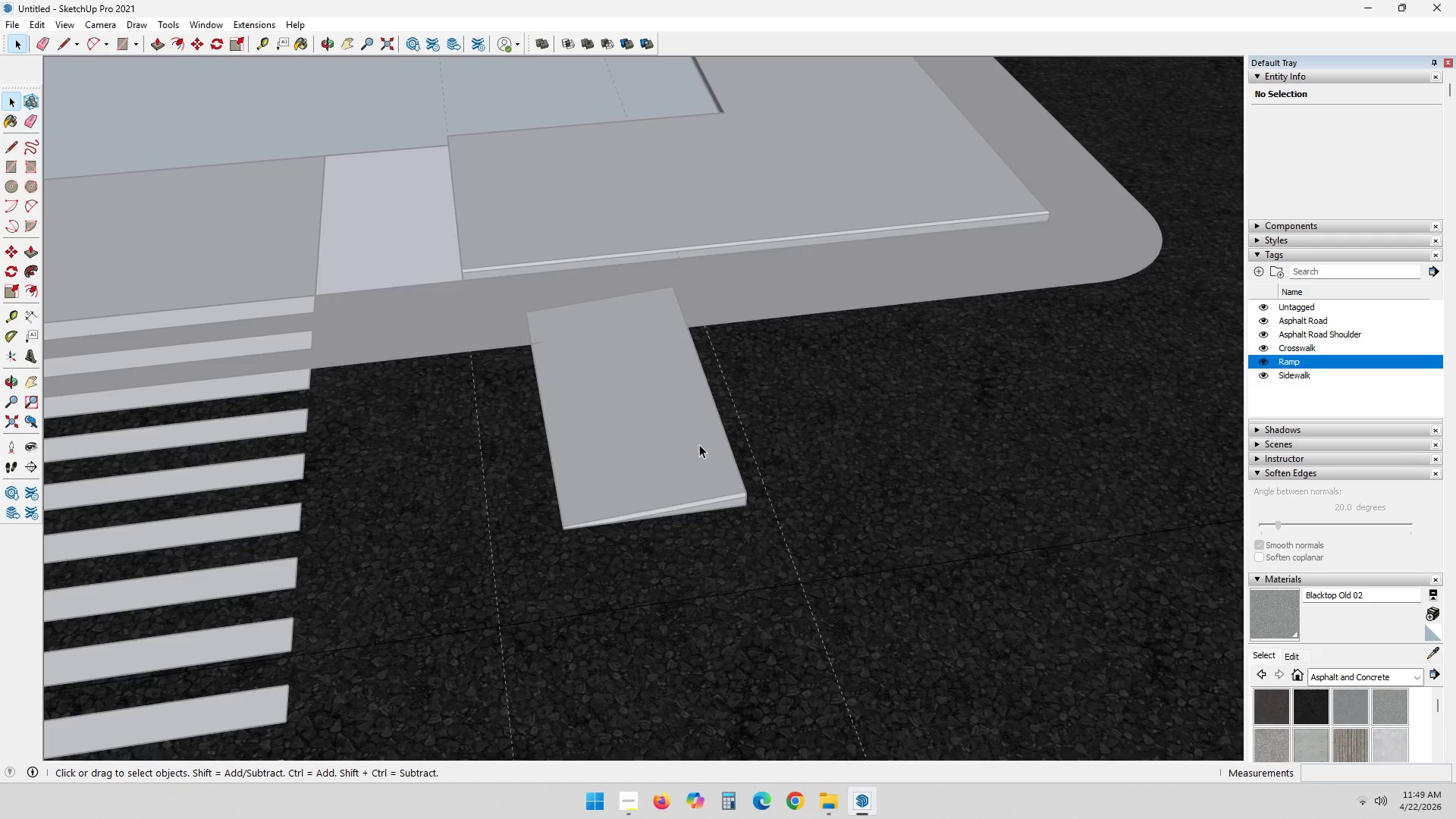 
double_click([699, 444])
 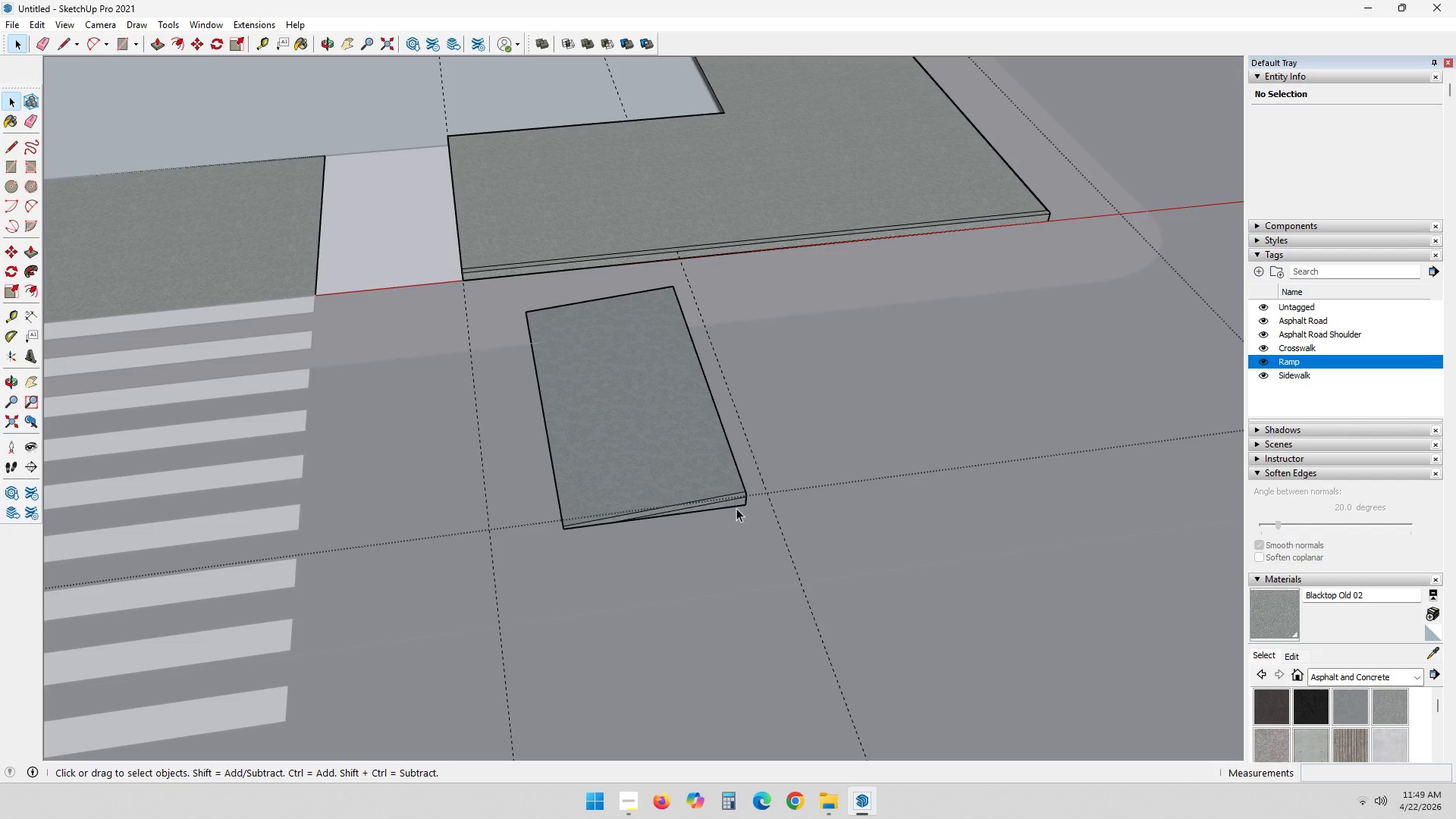 
left_click([697, 459])
 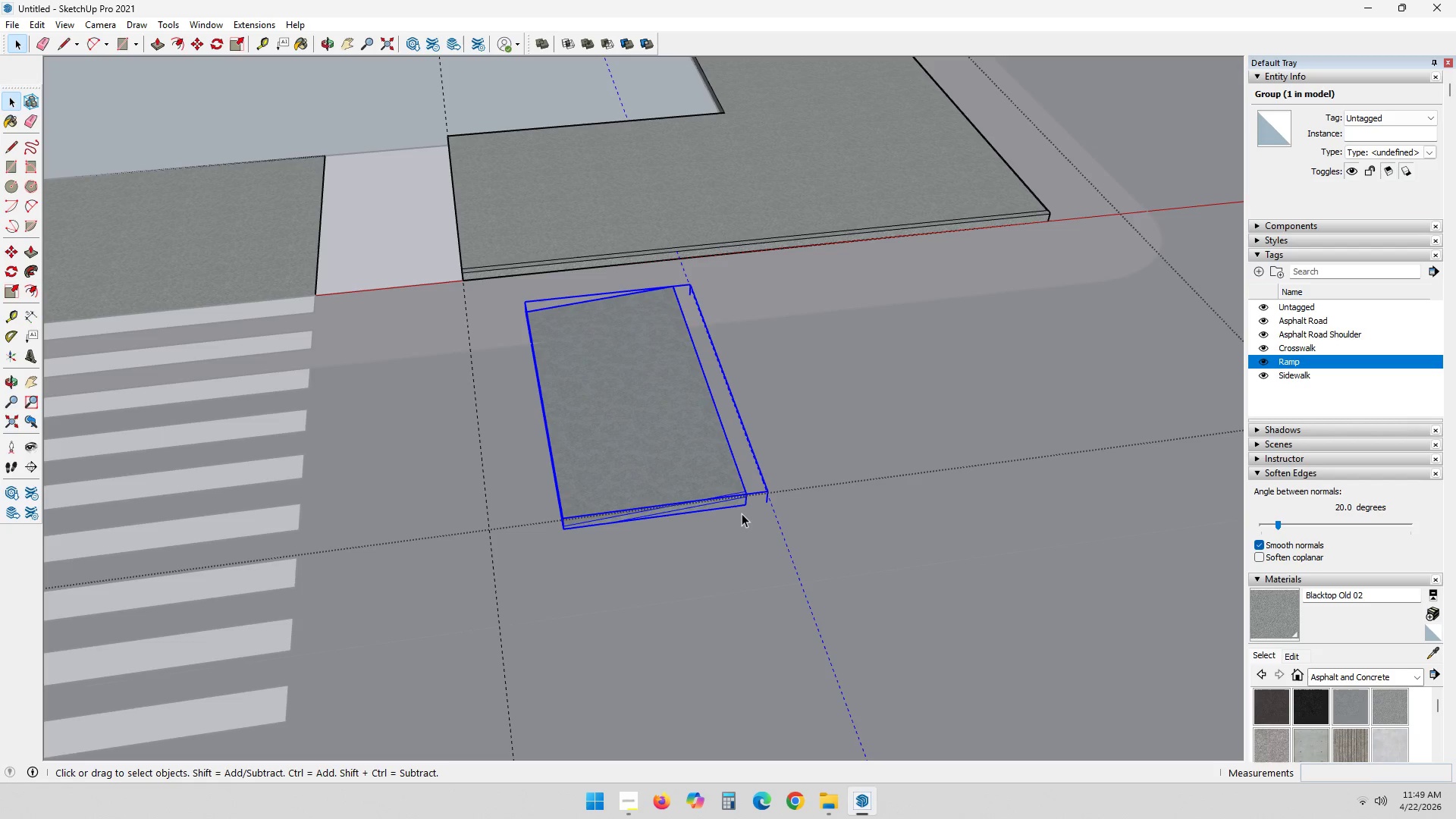 
key(M)
 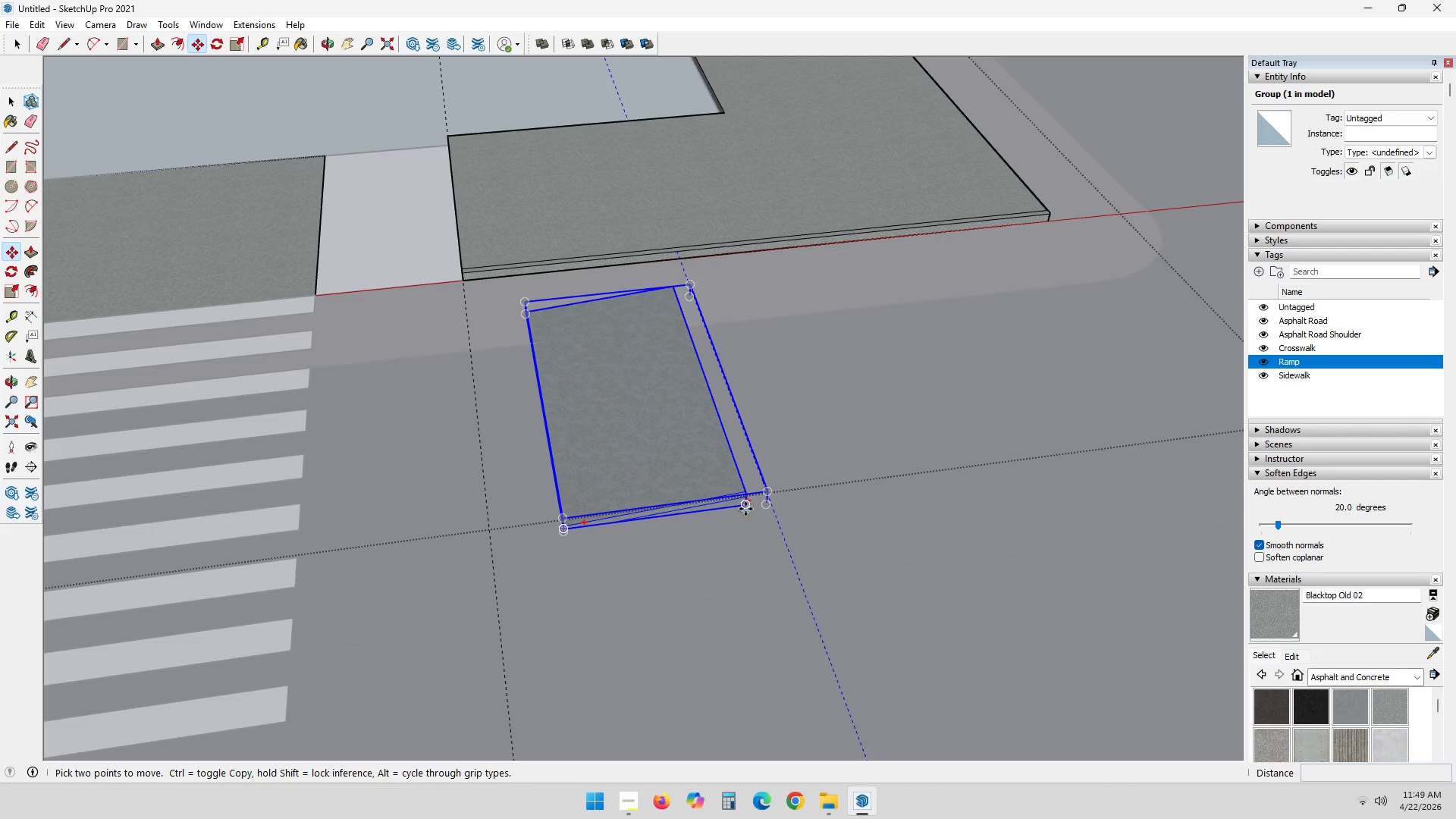 
left_click_drag(start_coordinate=[745, 507], to_coordinate=[740, 502])
 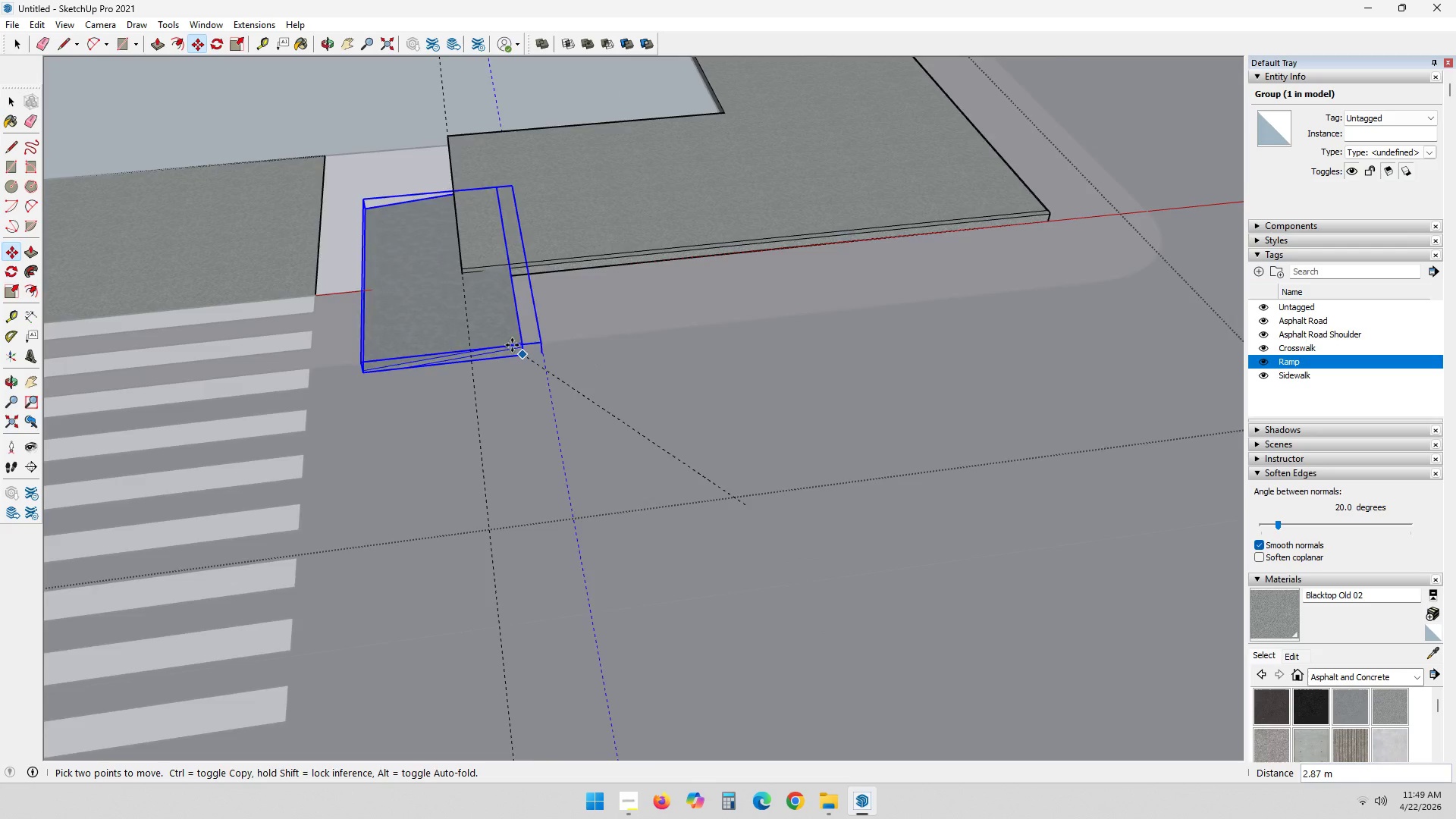 
scroll: coordinate [463, 227], scroll_direction: up, amount: 17.0
 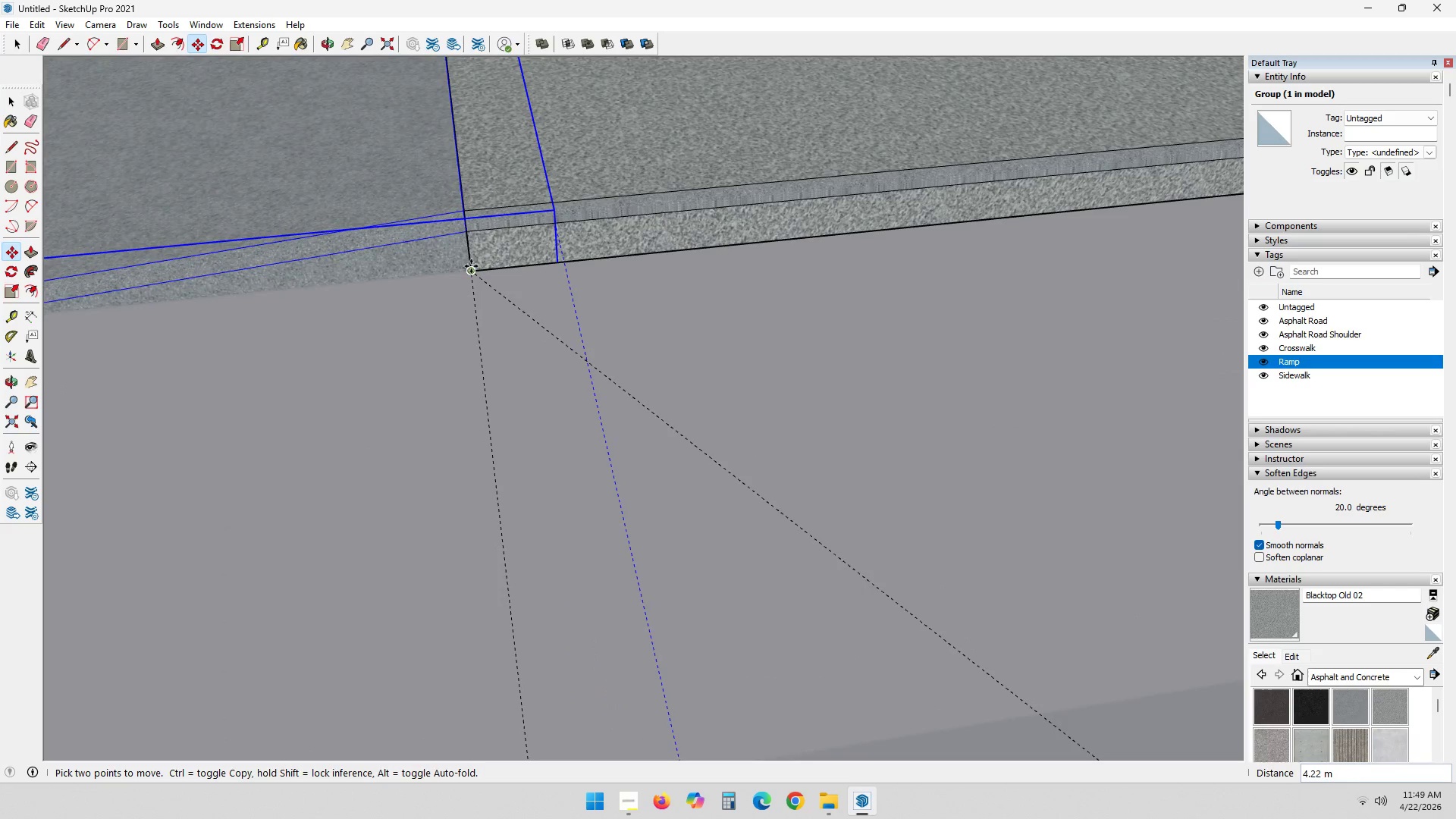 
left_click([471, 266])
 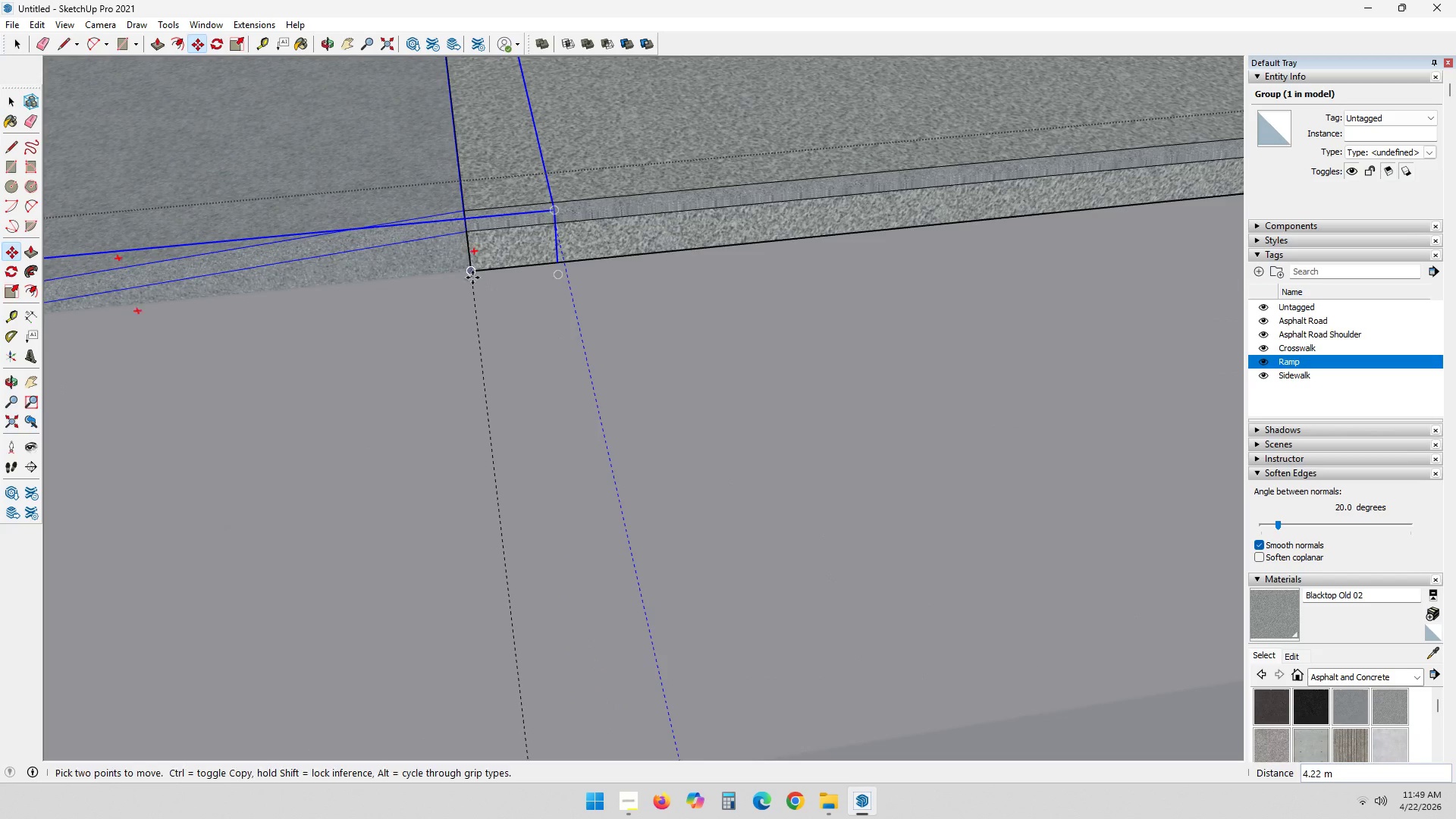 
key(Space)
 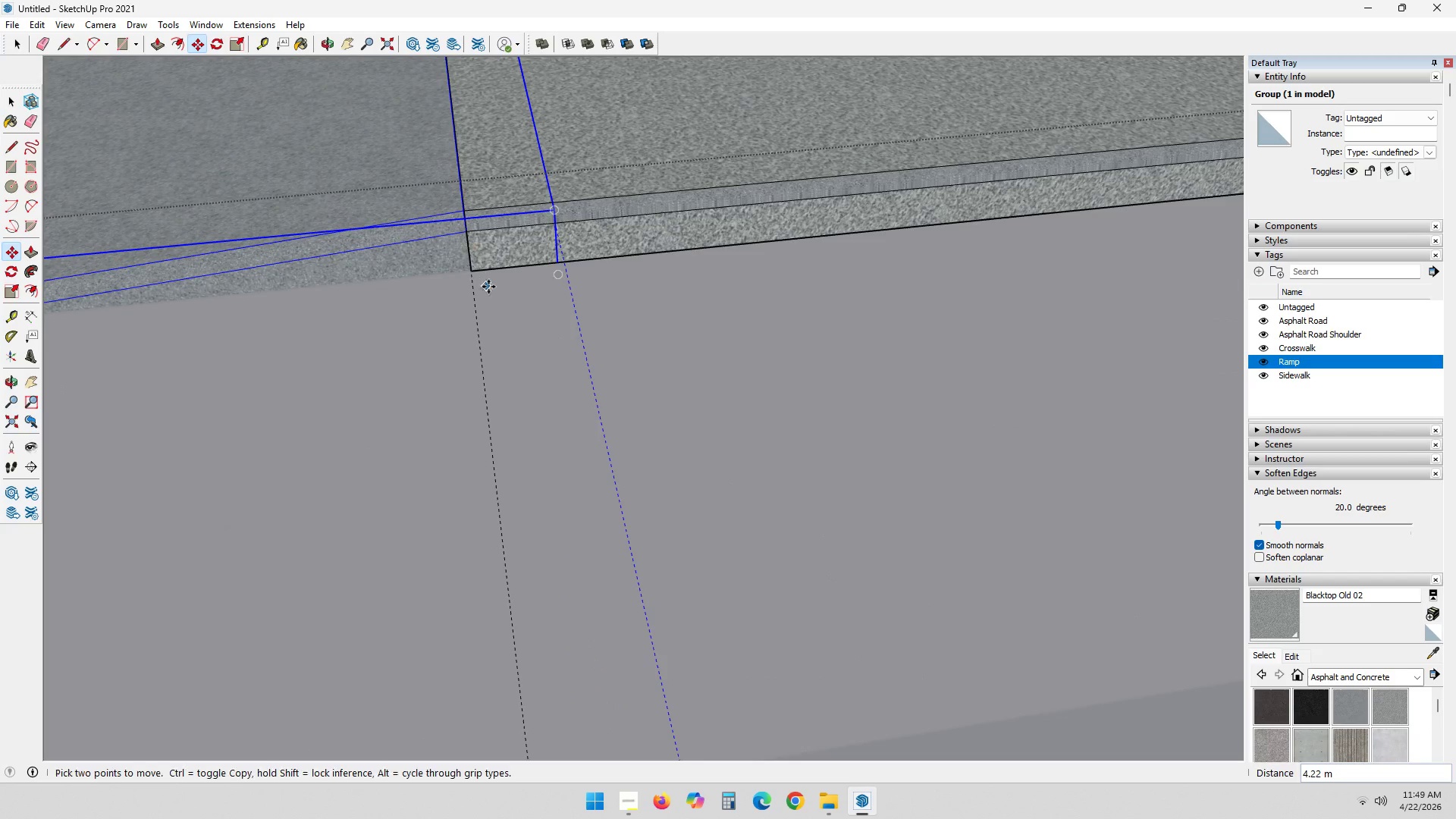 
key(Escape)
 